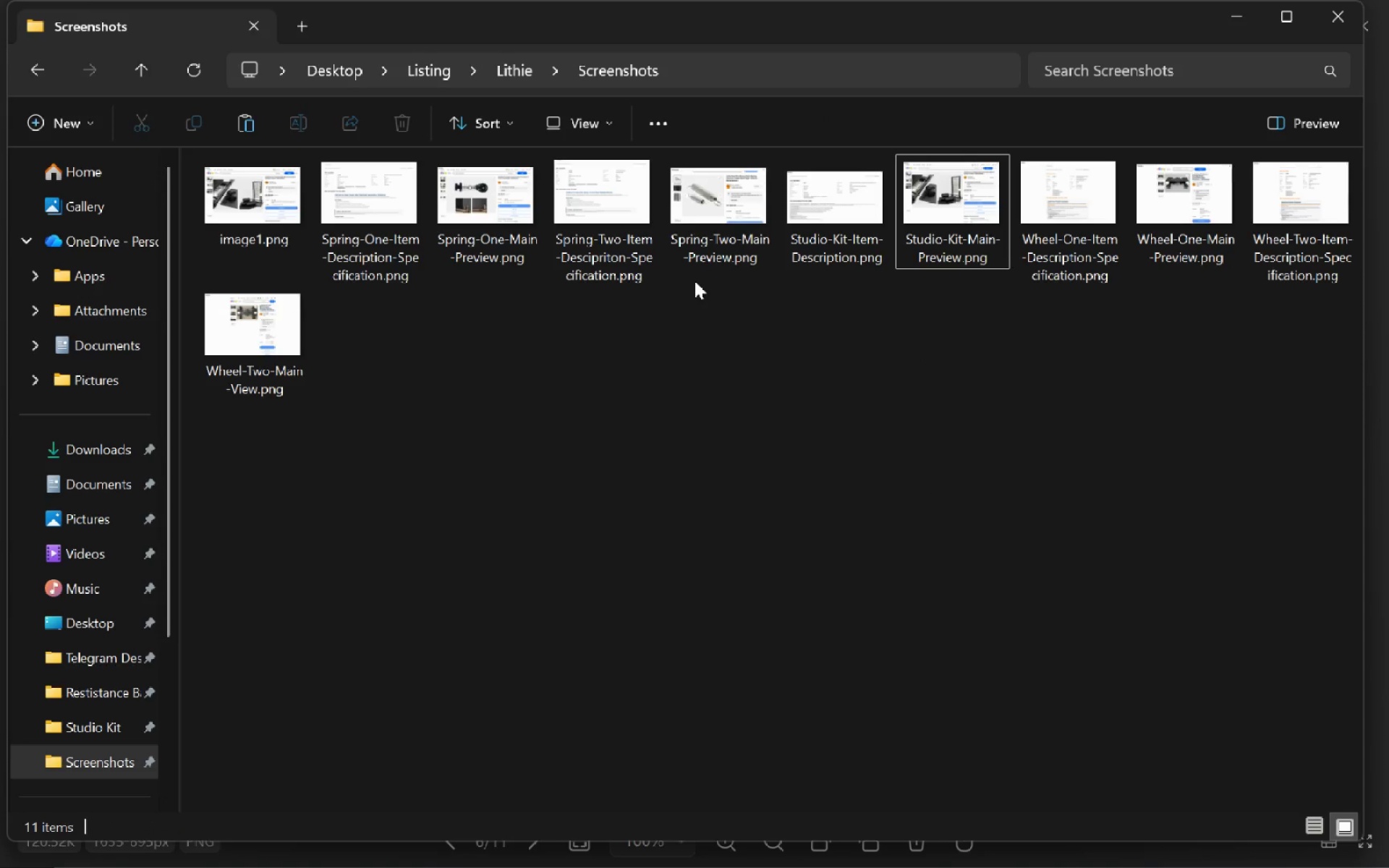 
left_click([279, 234])
 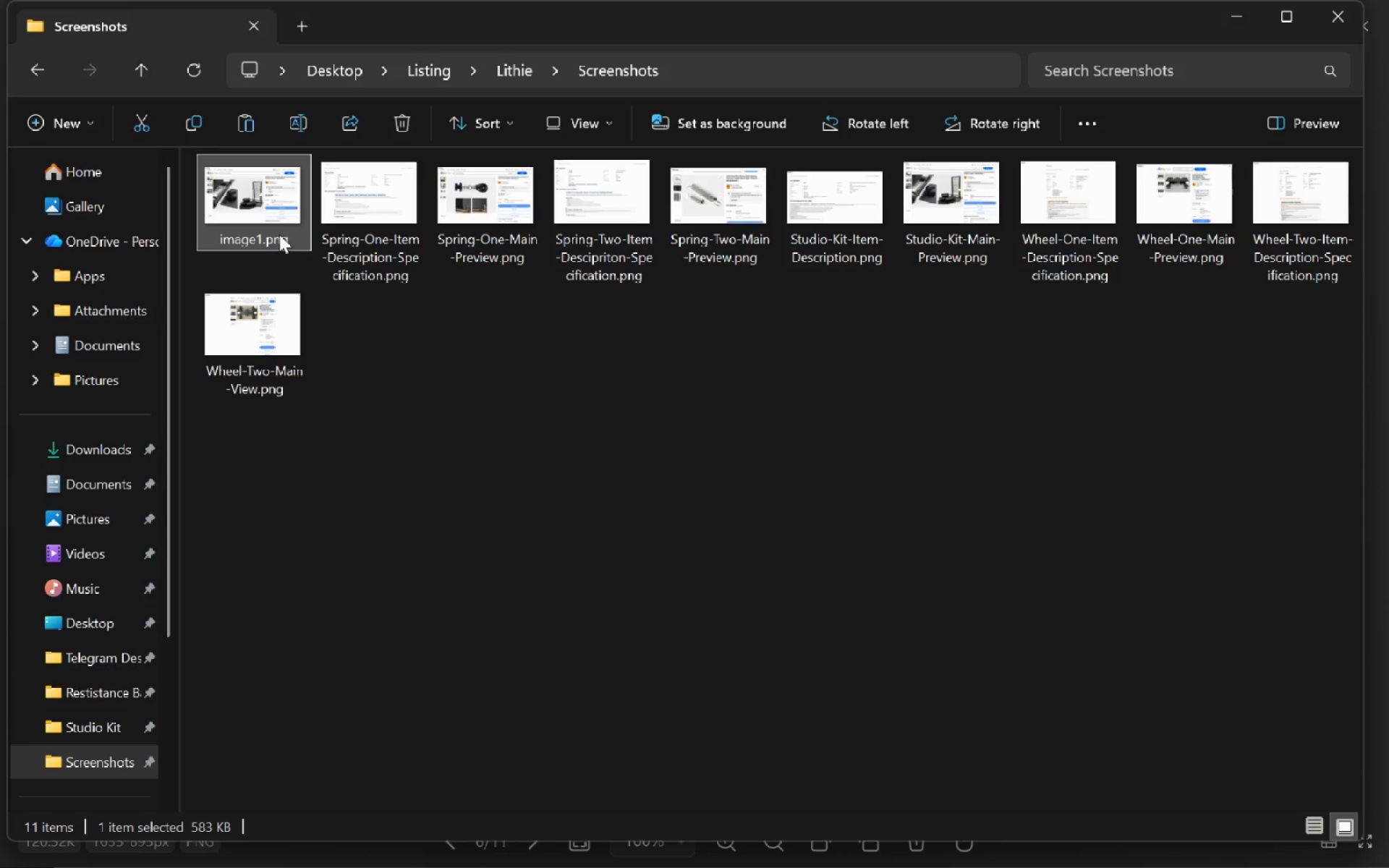 
double_click([279, 234])
 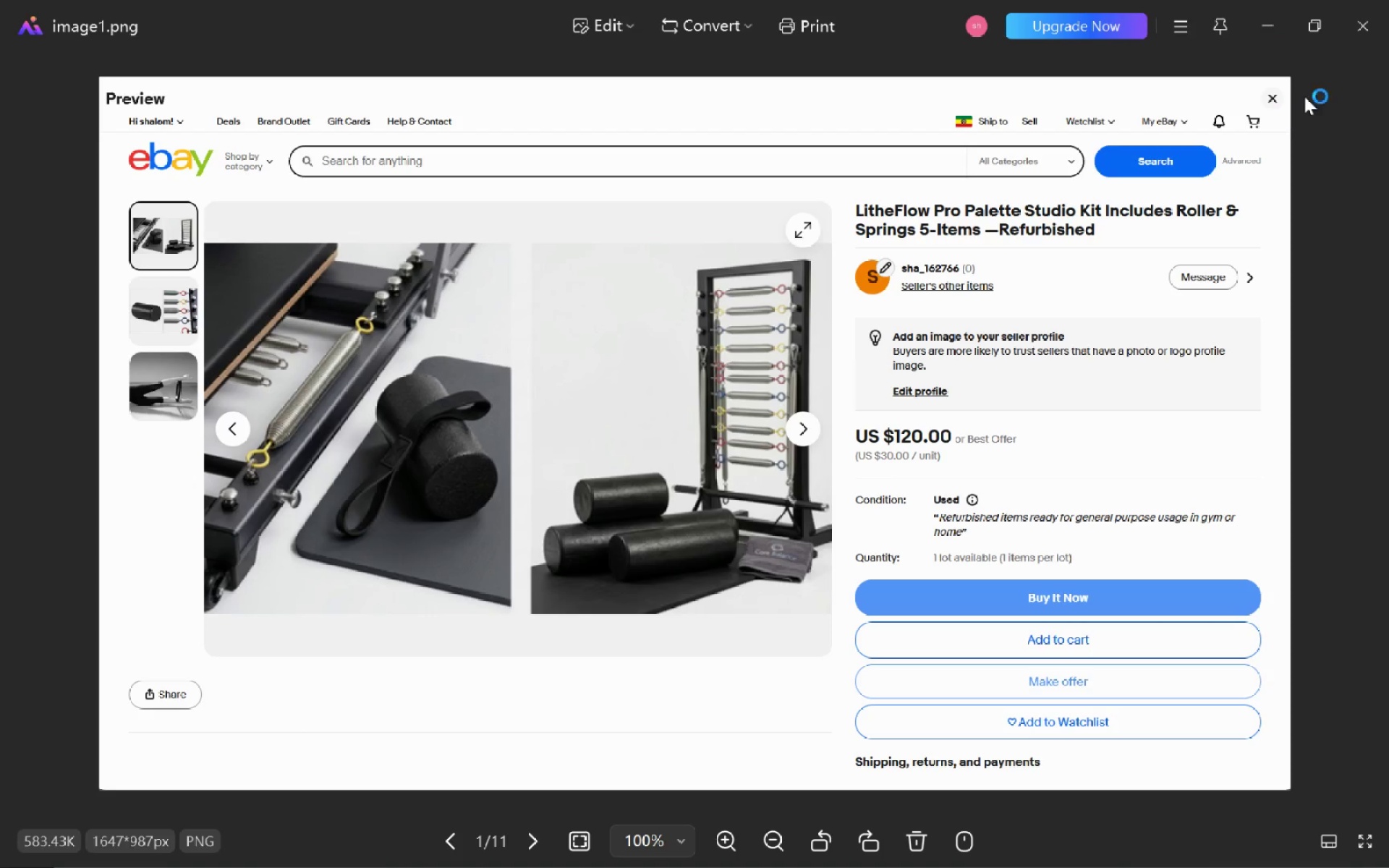 
left_click([1375, 47])
 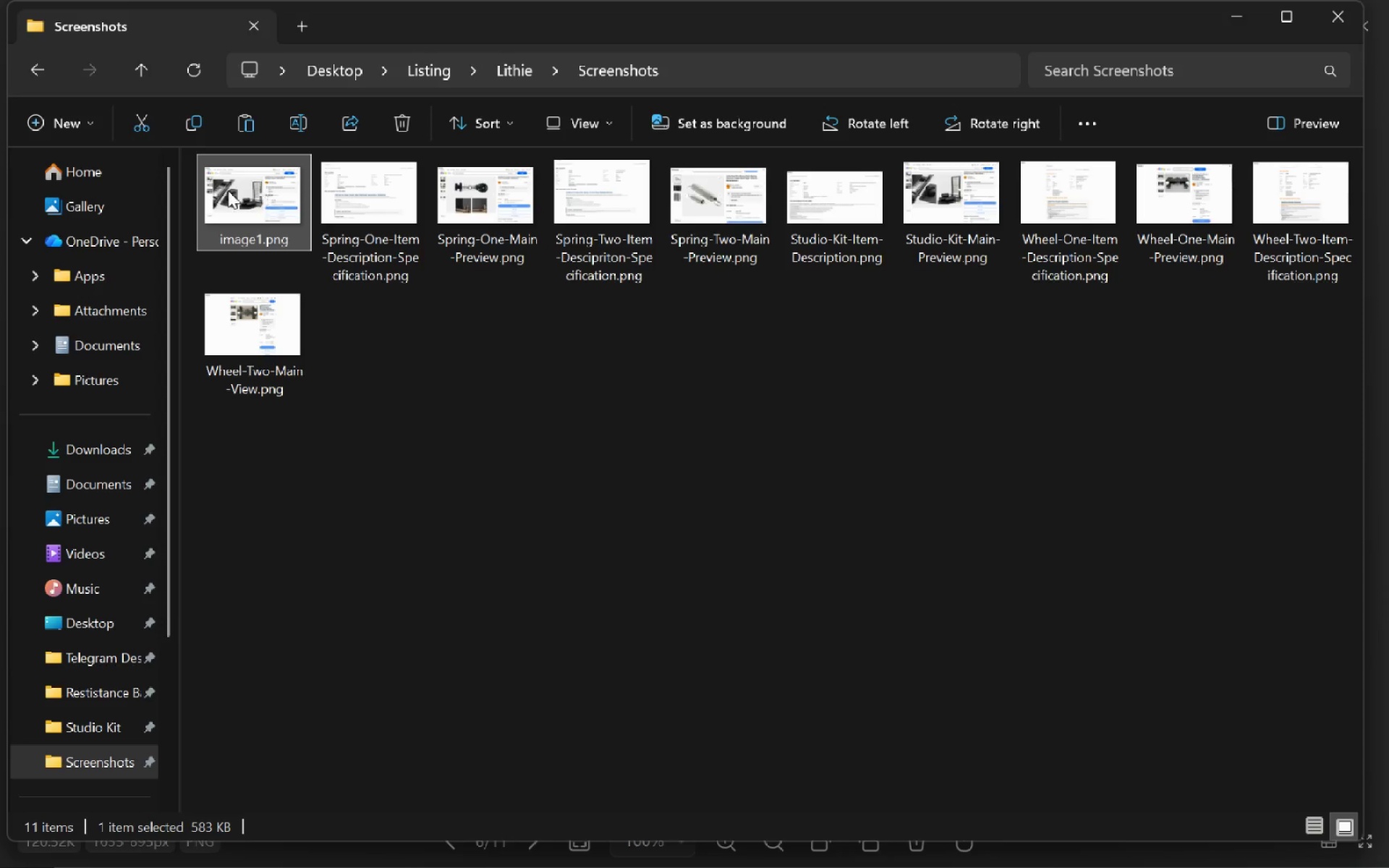 
key(Shift+ShiftRight)
 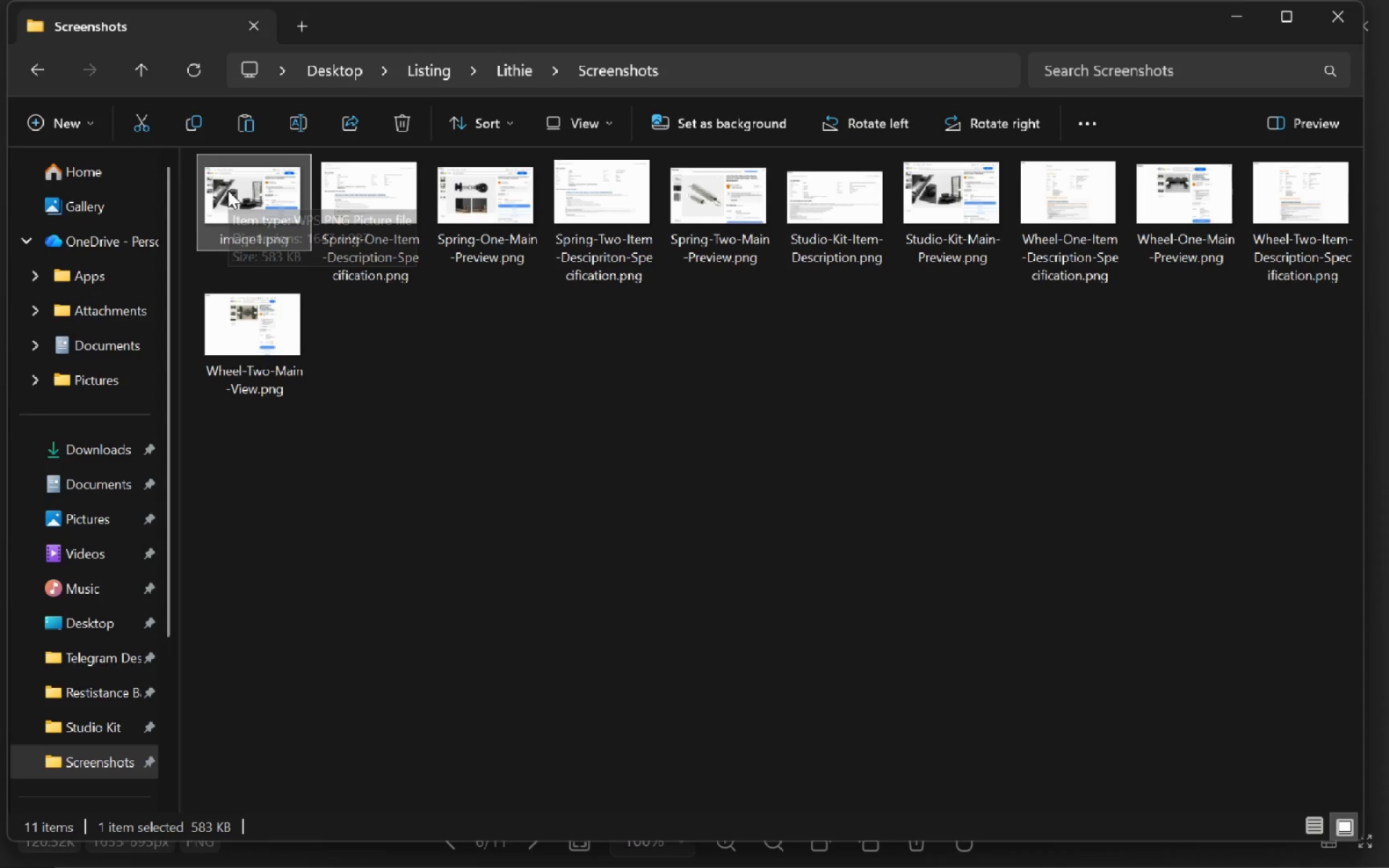 
key(Shift+Delete)
 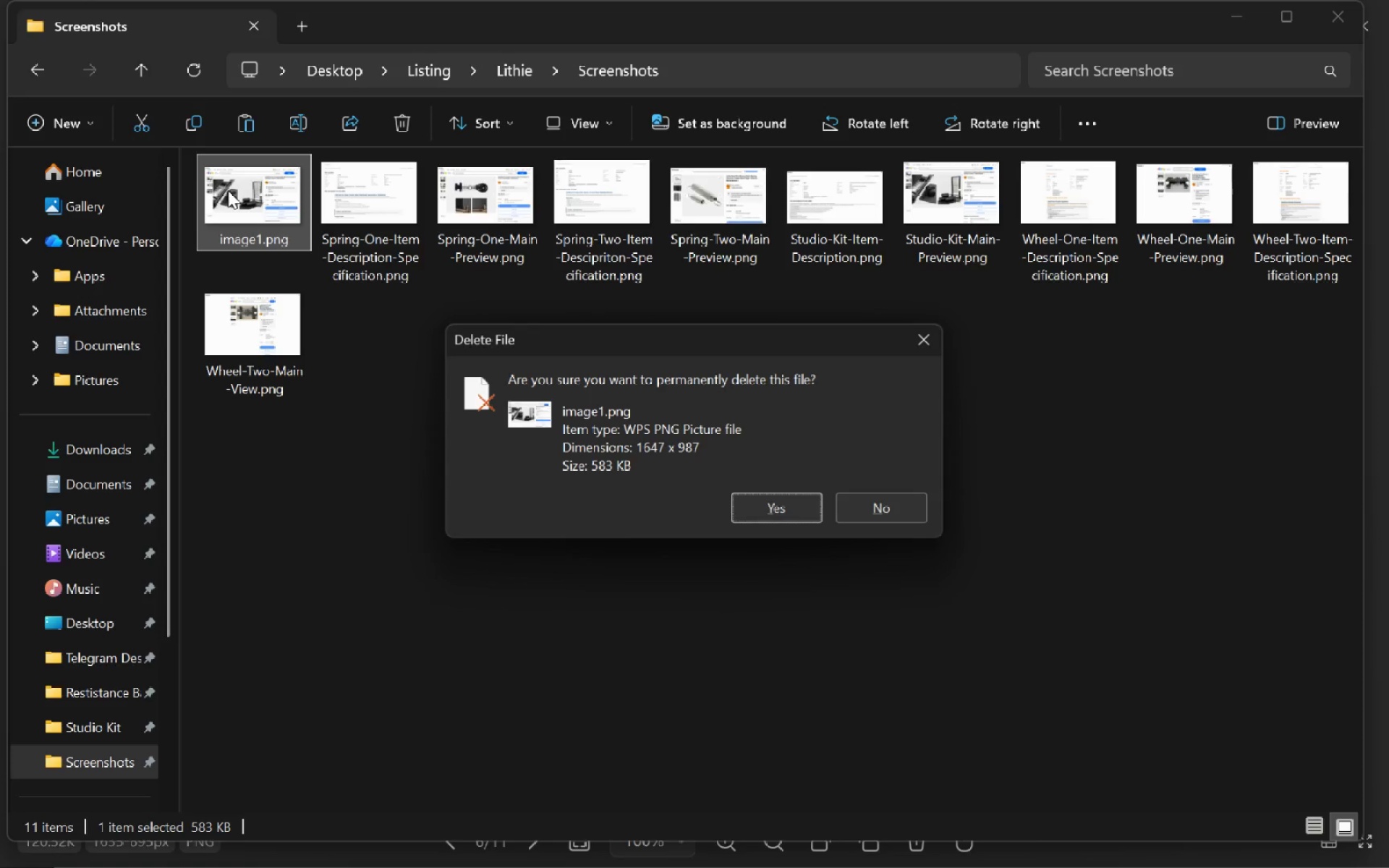 
key(Enter)
 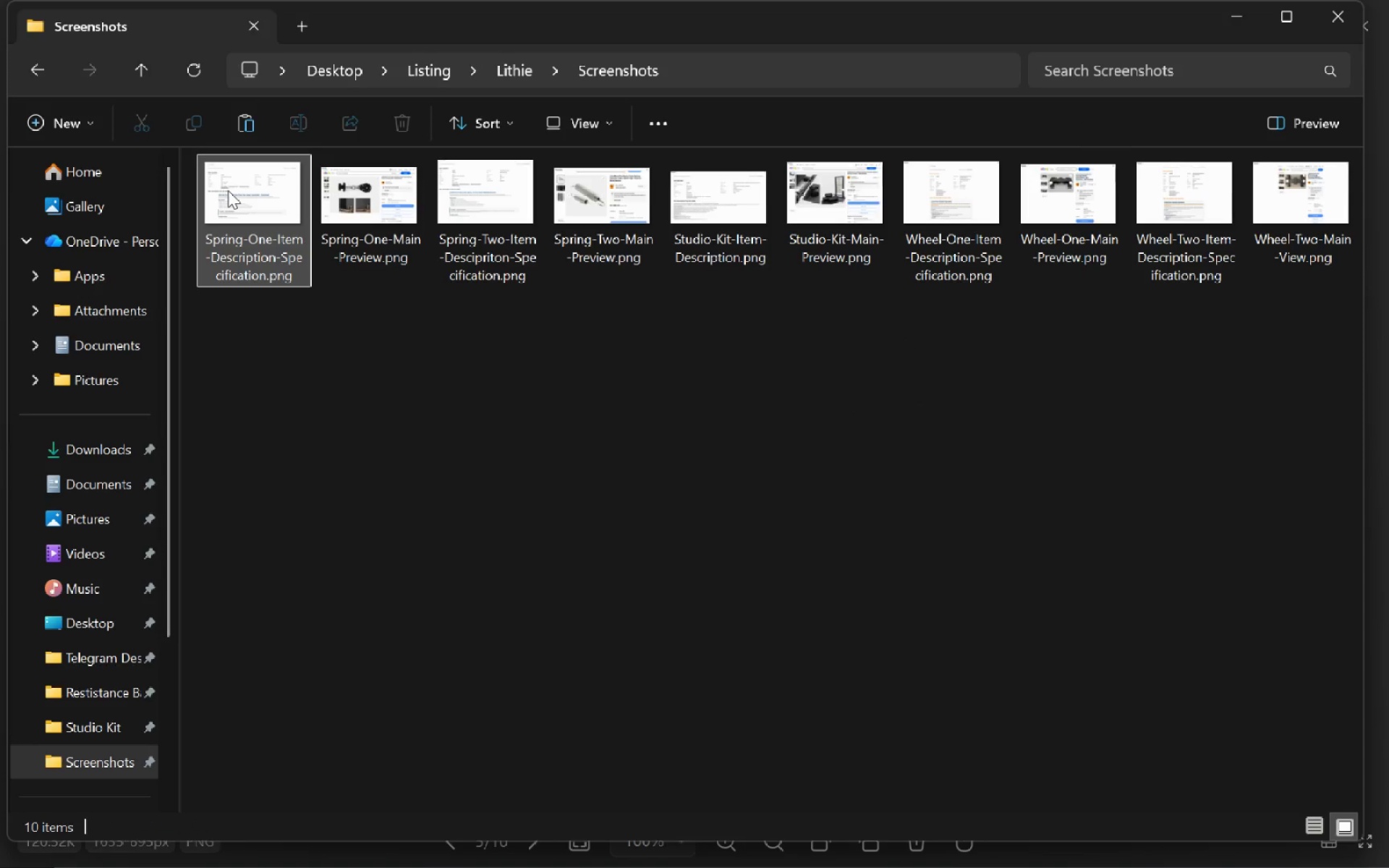 
wait(5.25)
 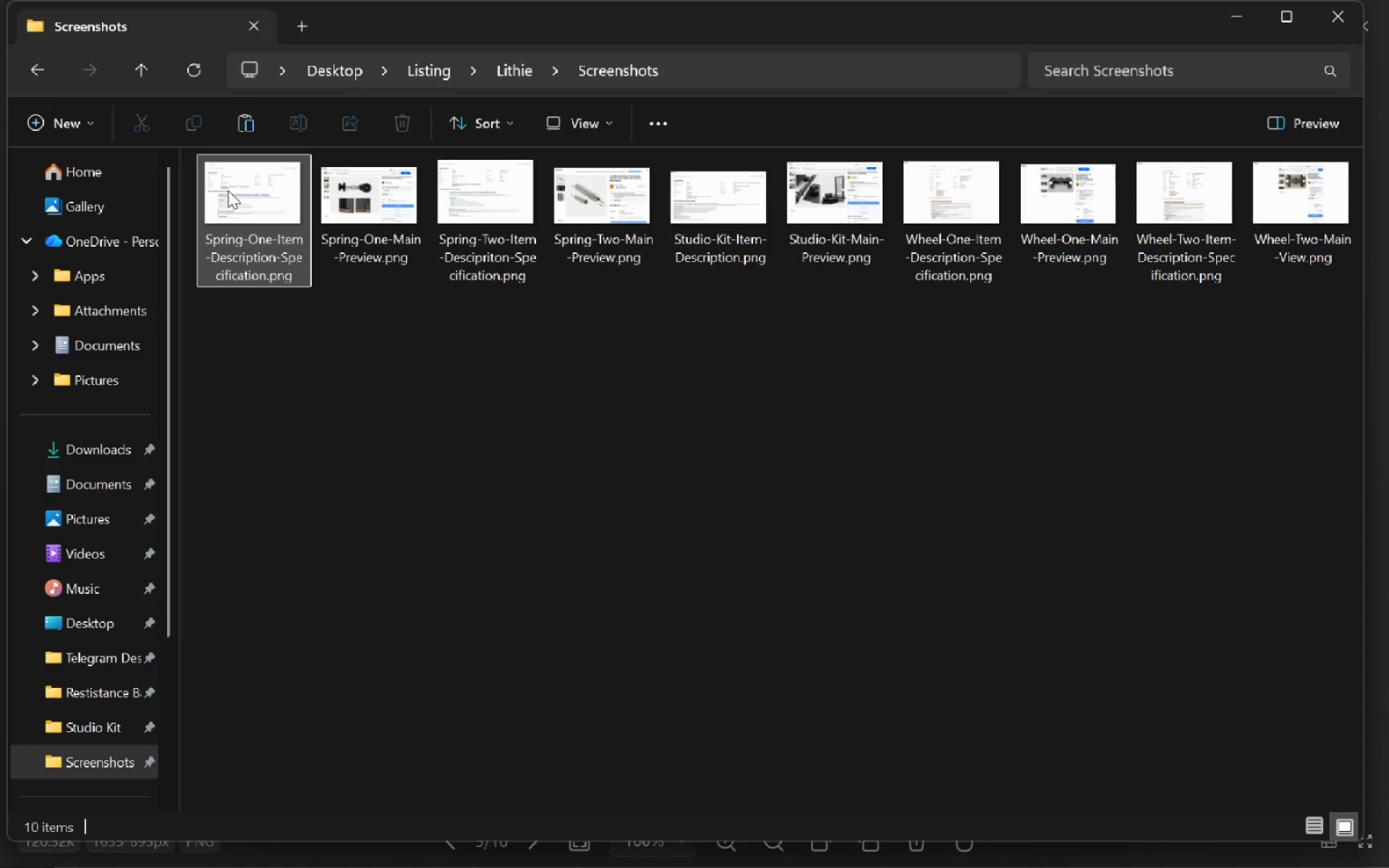 
key(Alt+AltLeft)
 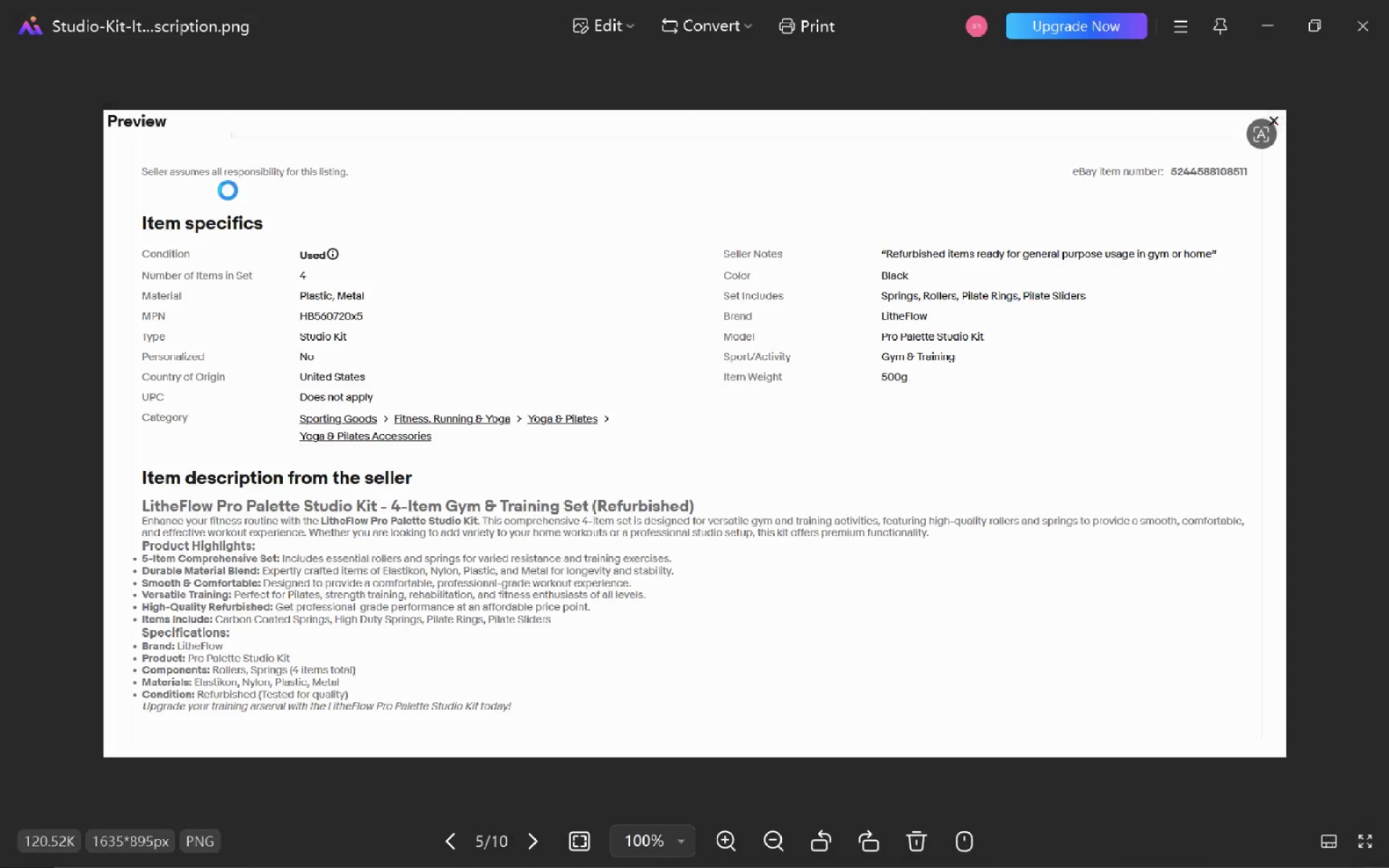 
key(Alt+Tab)
 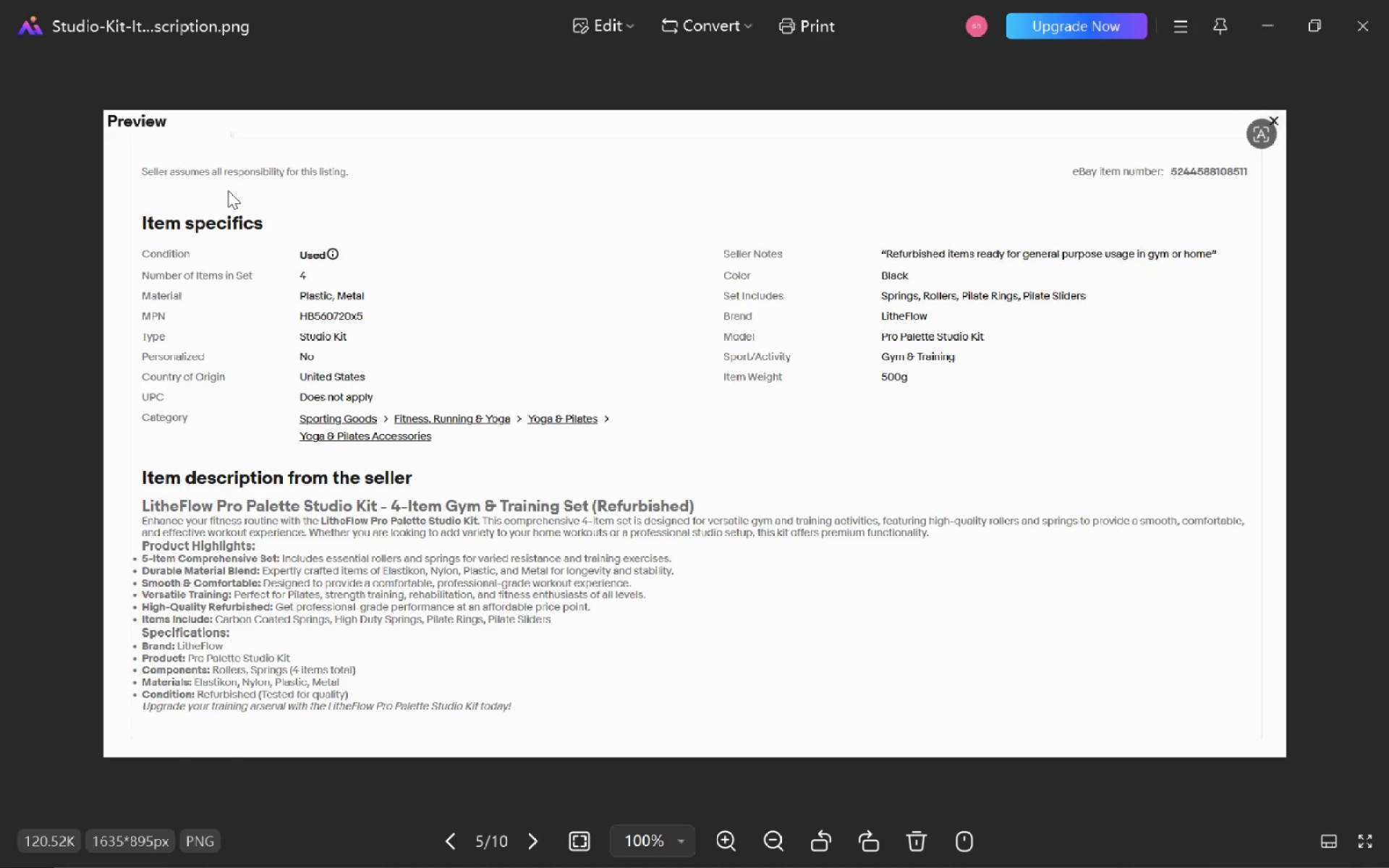 
key(Alt+Tab)
 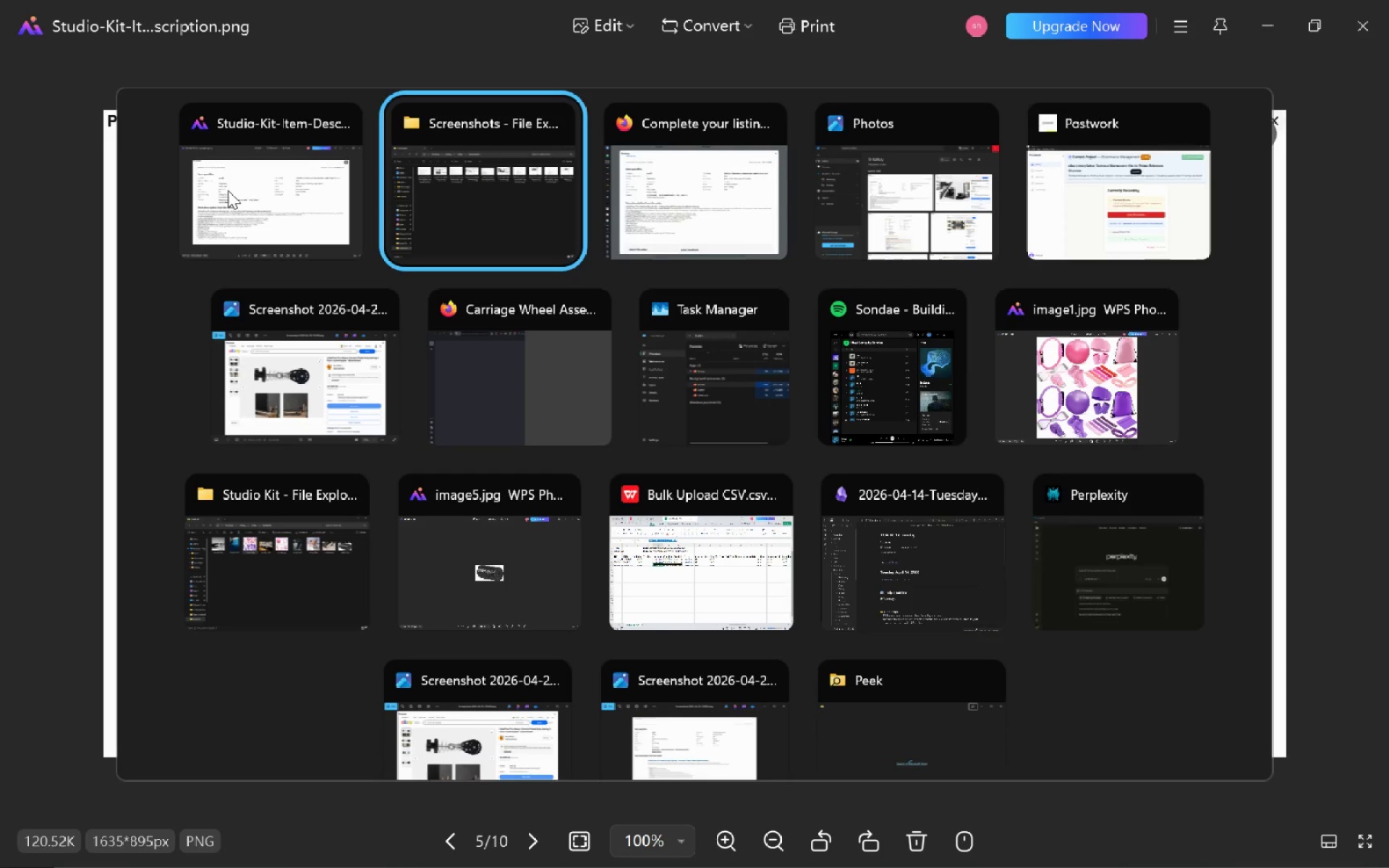 
key(Alt+Tab)
 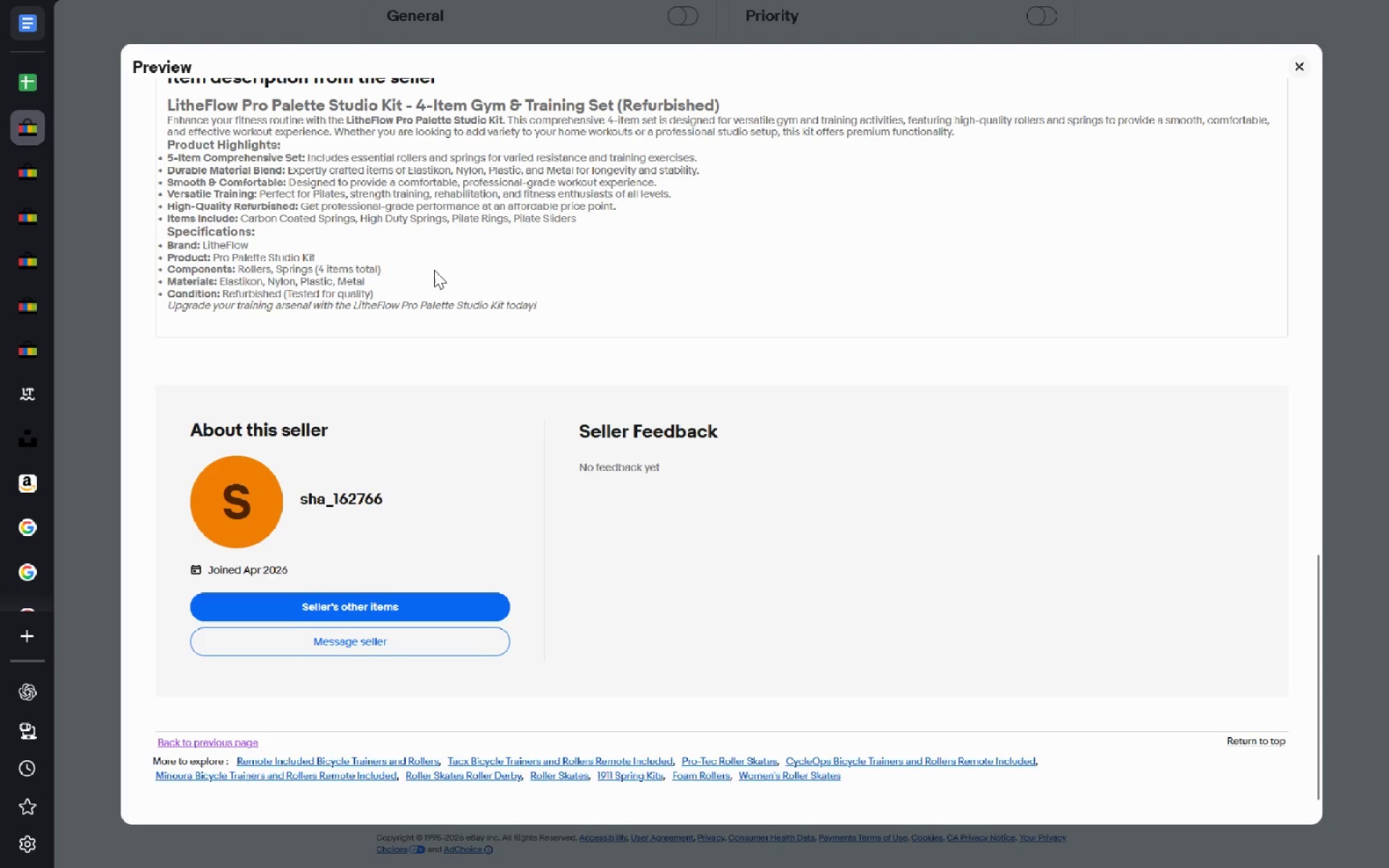 
key(Escape)
 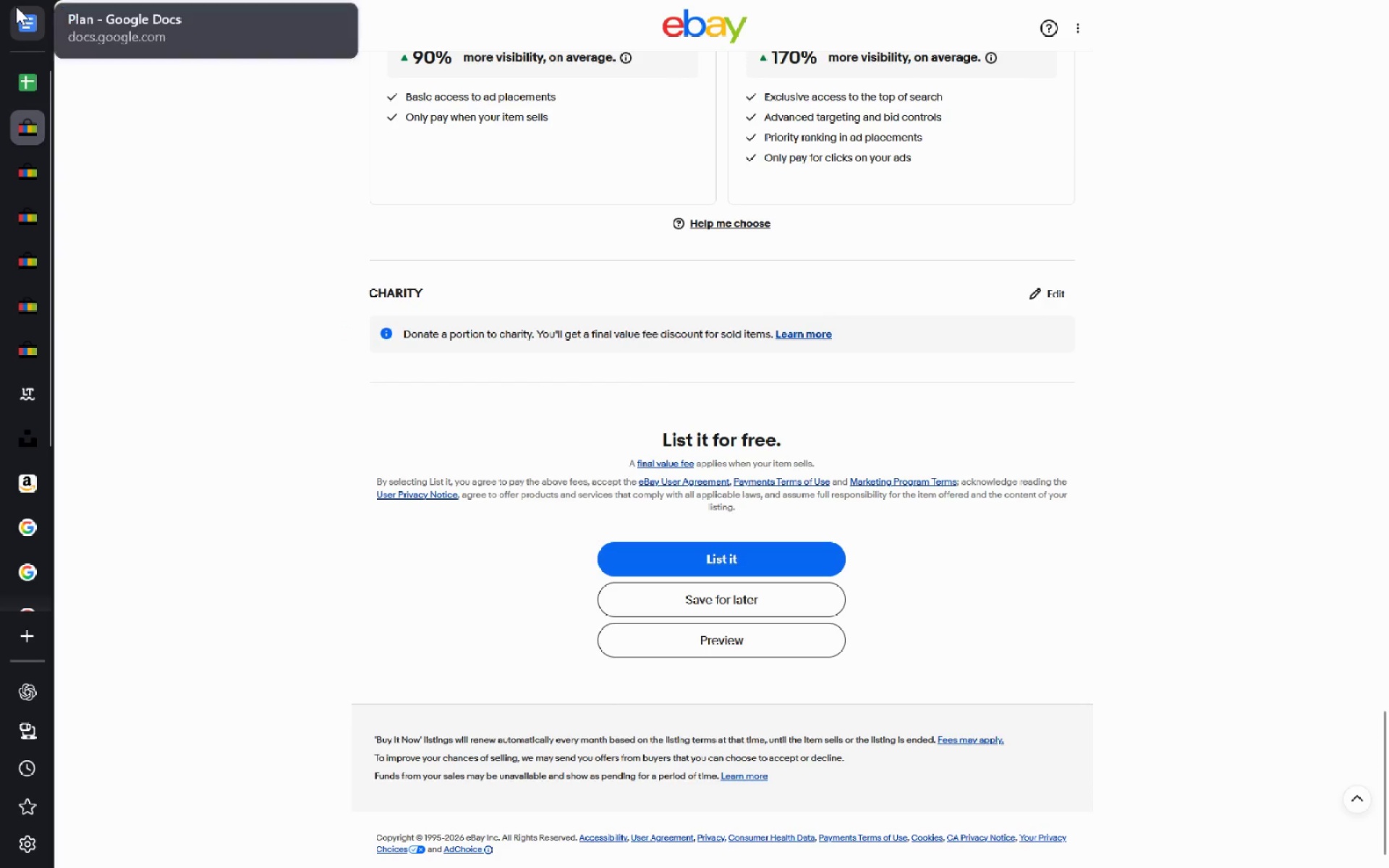 
left_click([33, 28])
 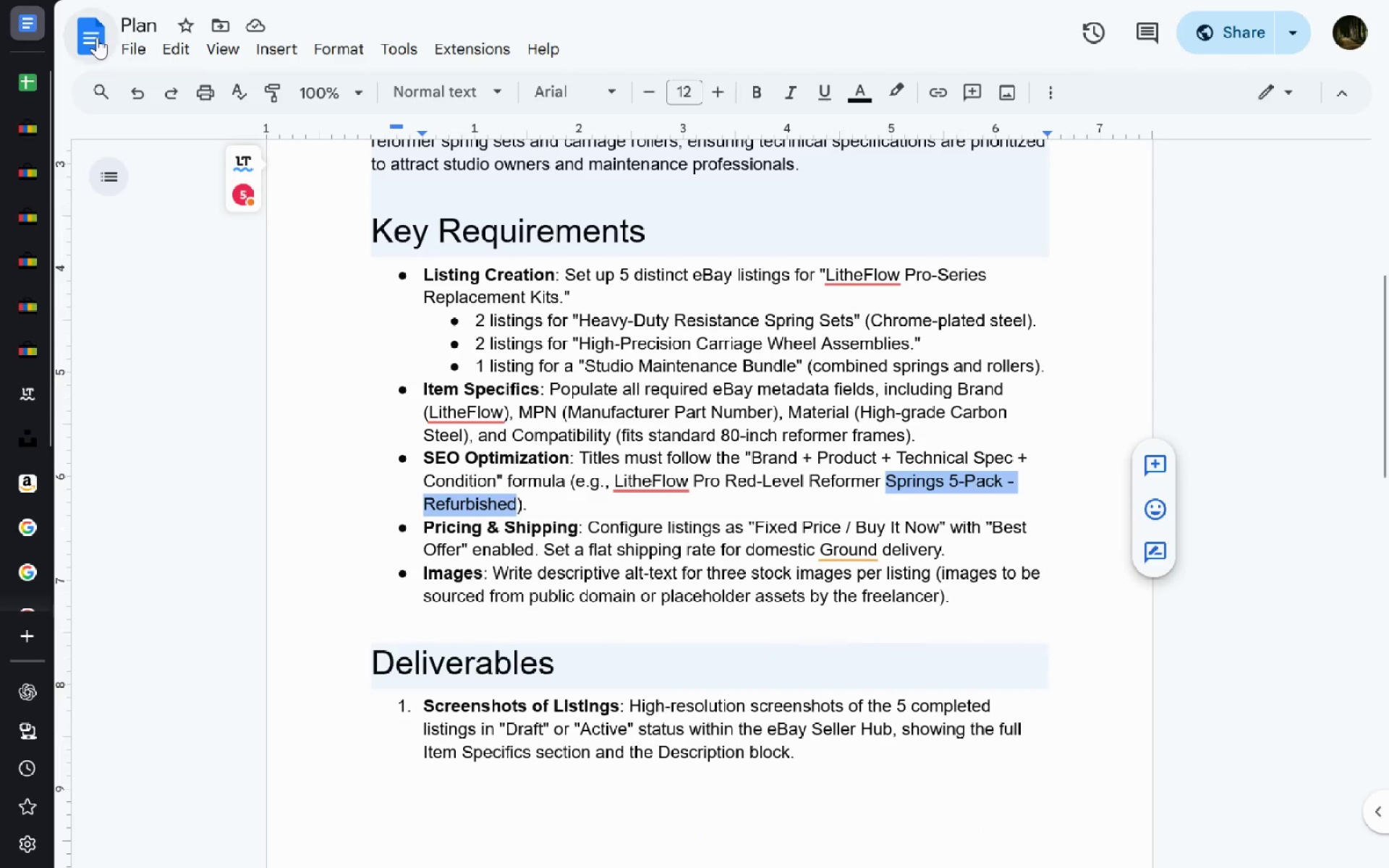 
left_click([97, 37])
 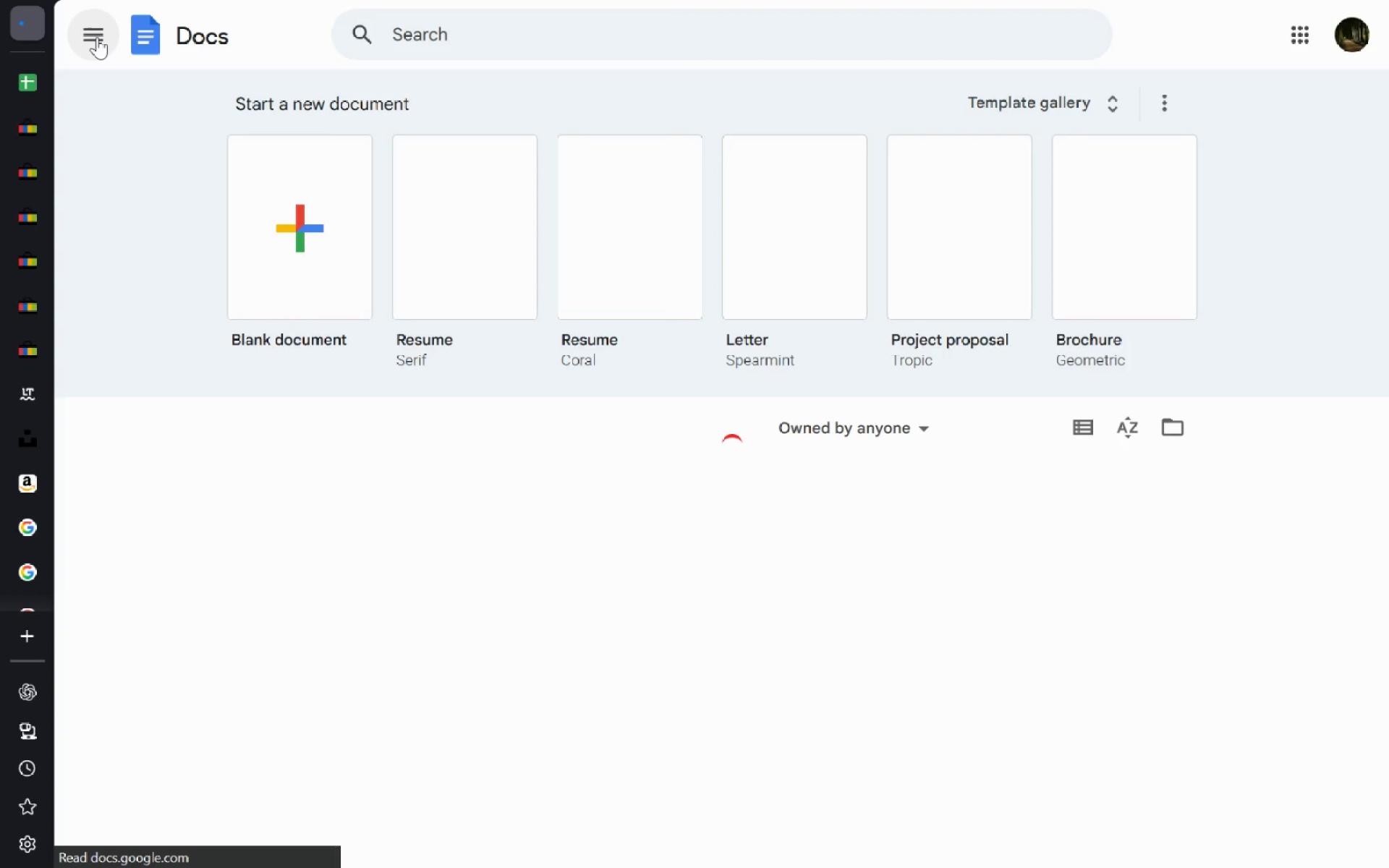 
wait(5.73)
 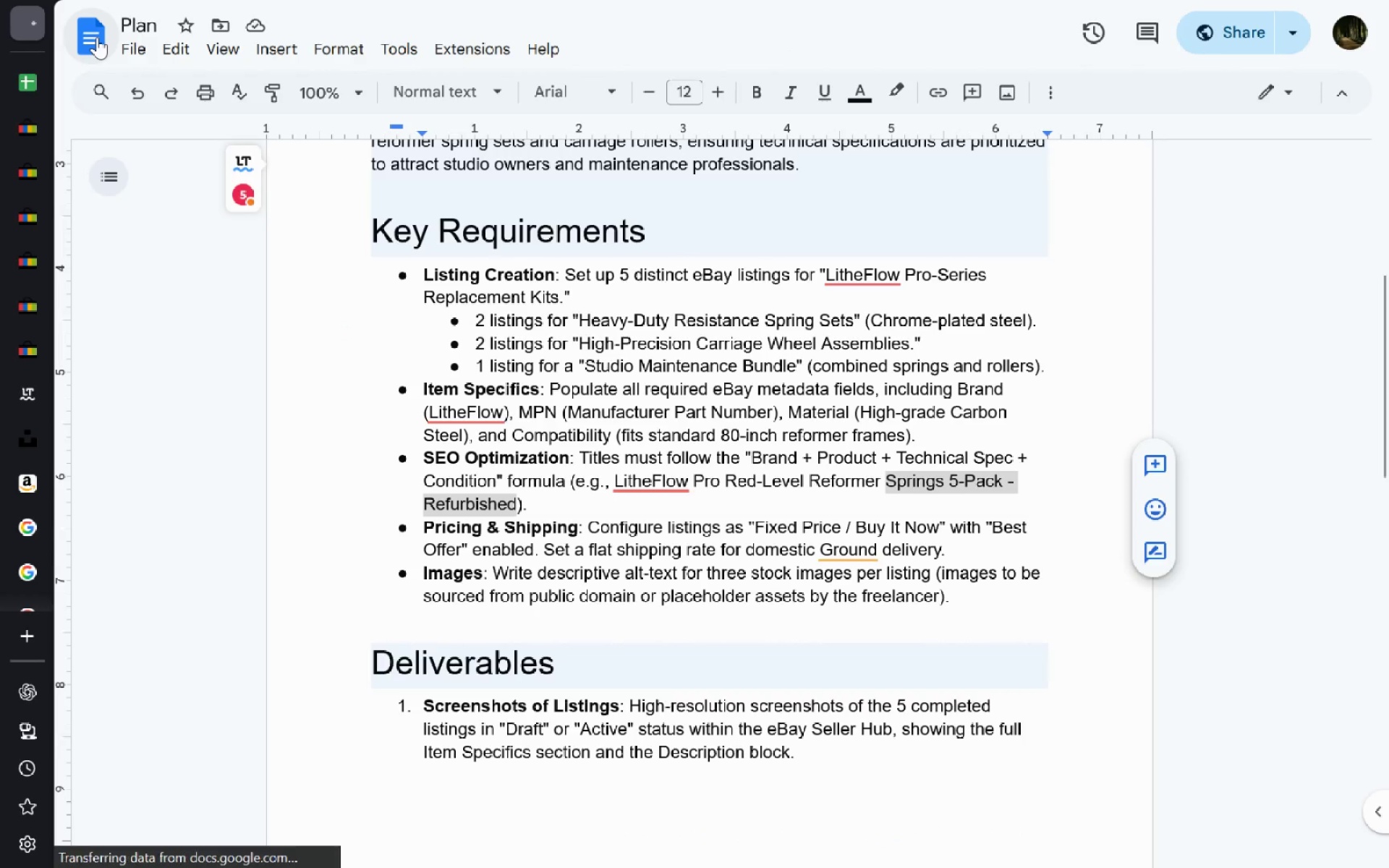 
left_click([328, 255])
 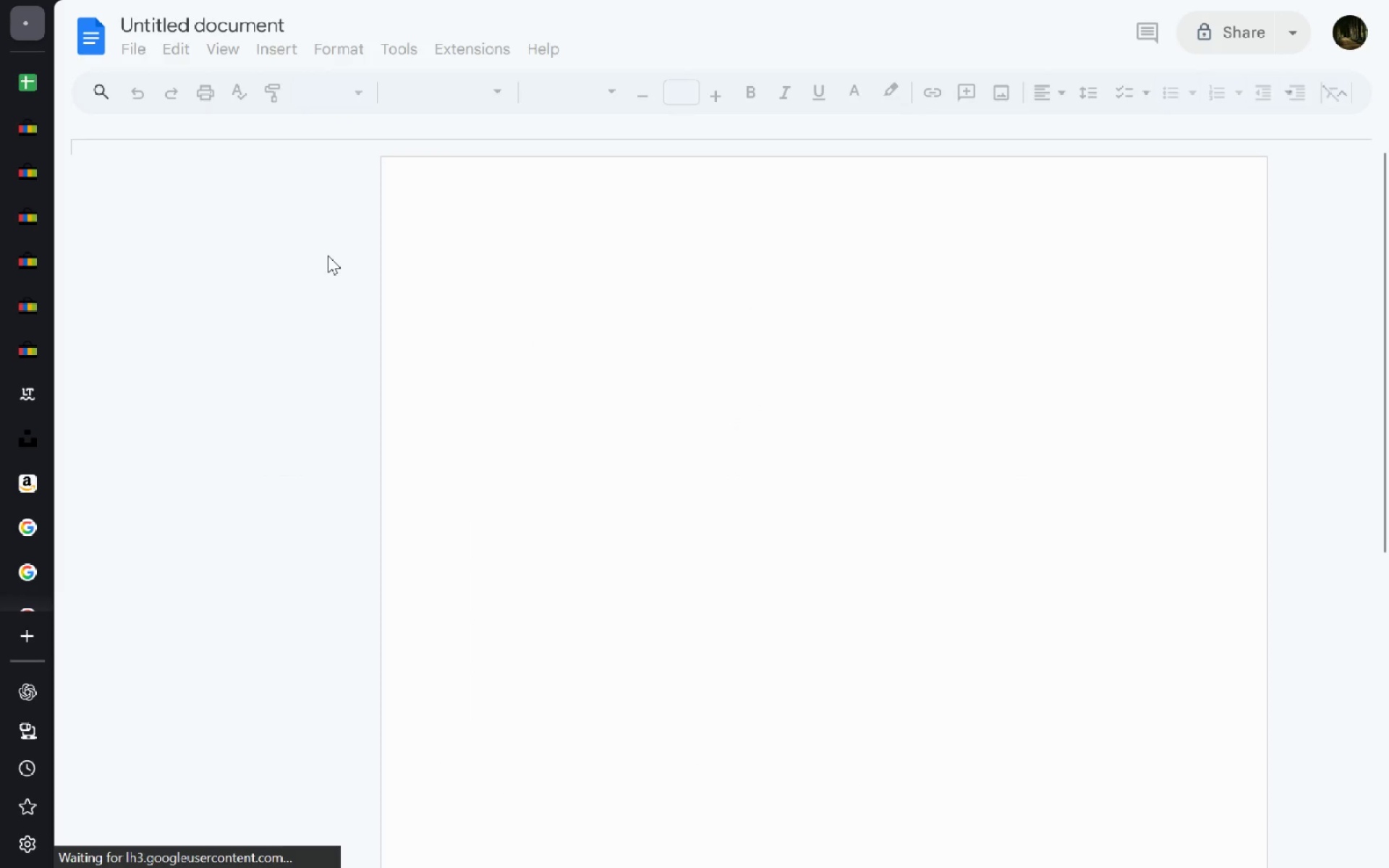 
double_click([250, 26])
 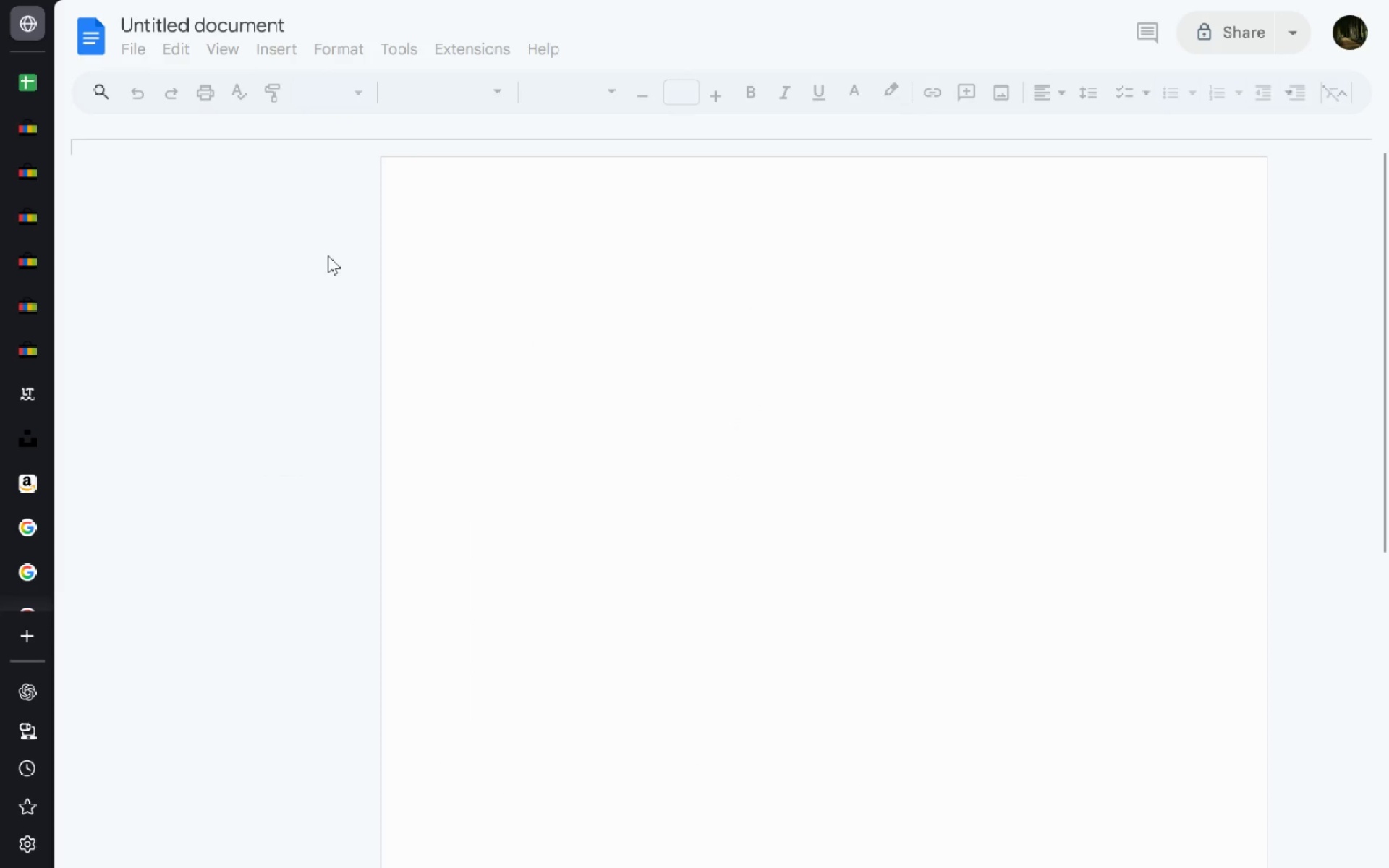 
key(Backspace)
 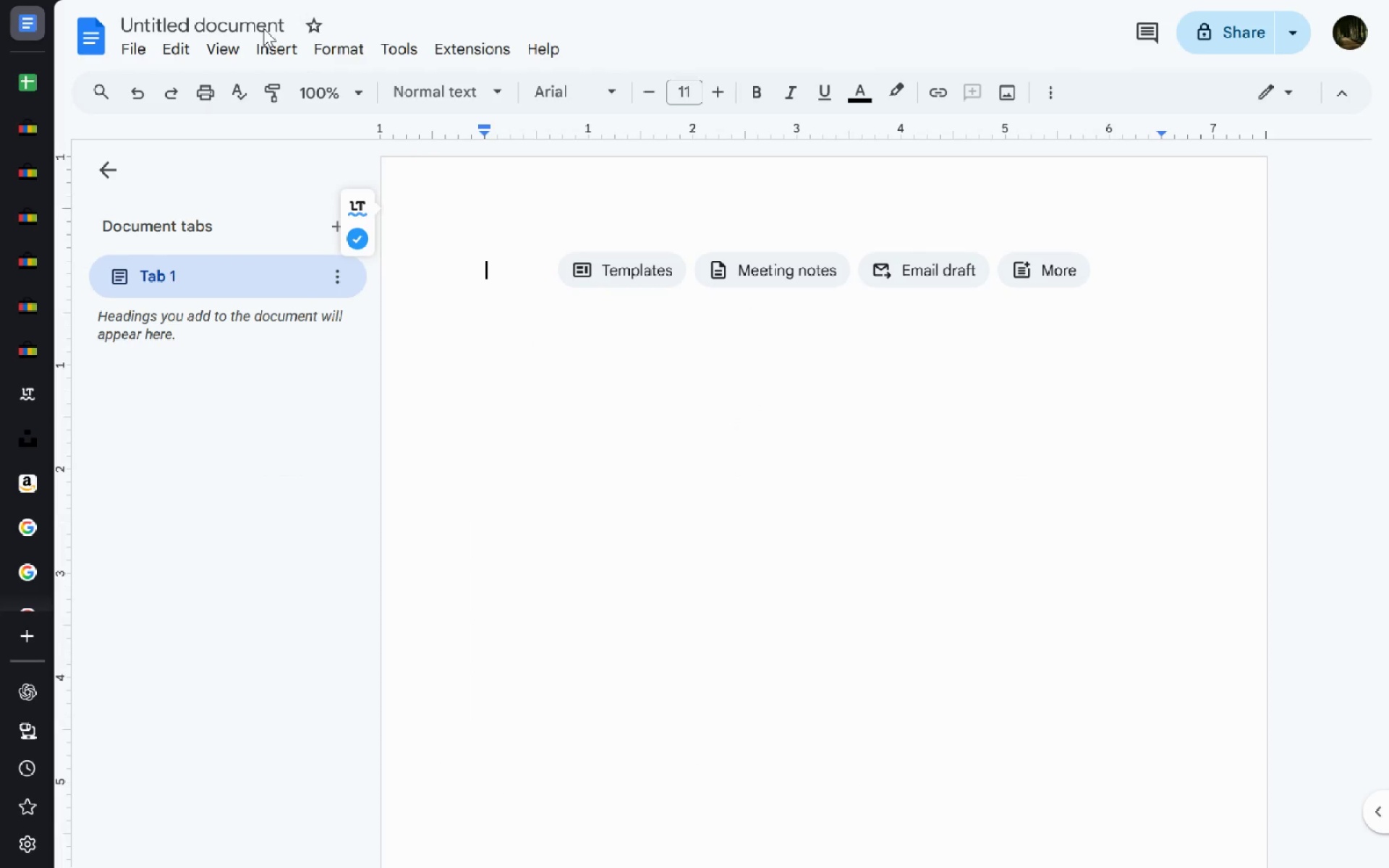 
key(Backspace)
 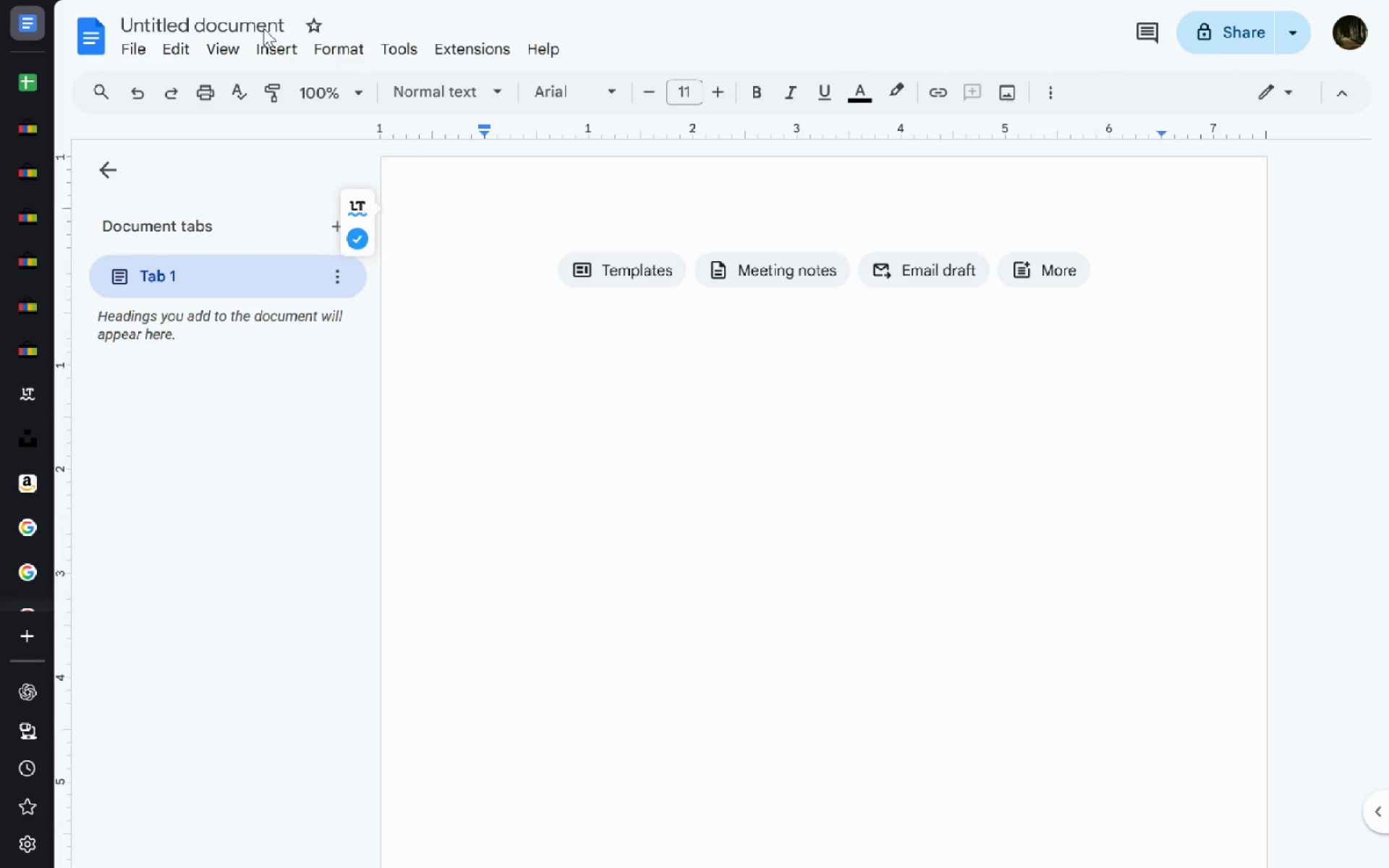 
double_click([263, 28])
 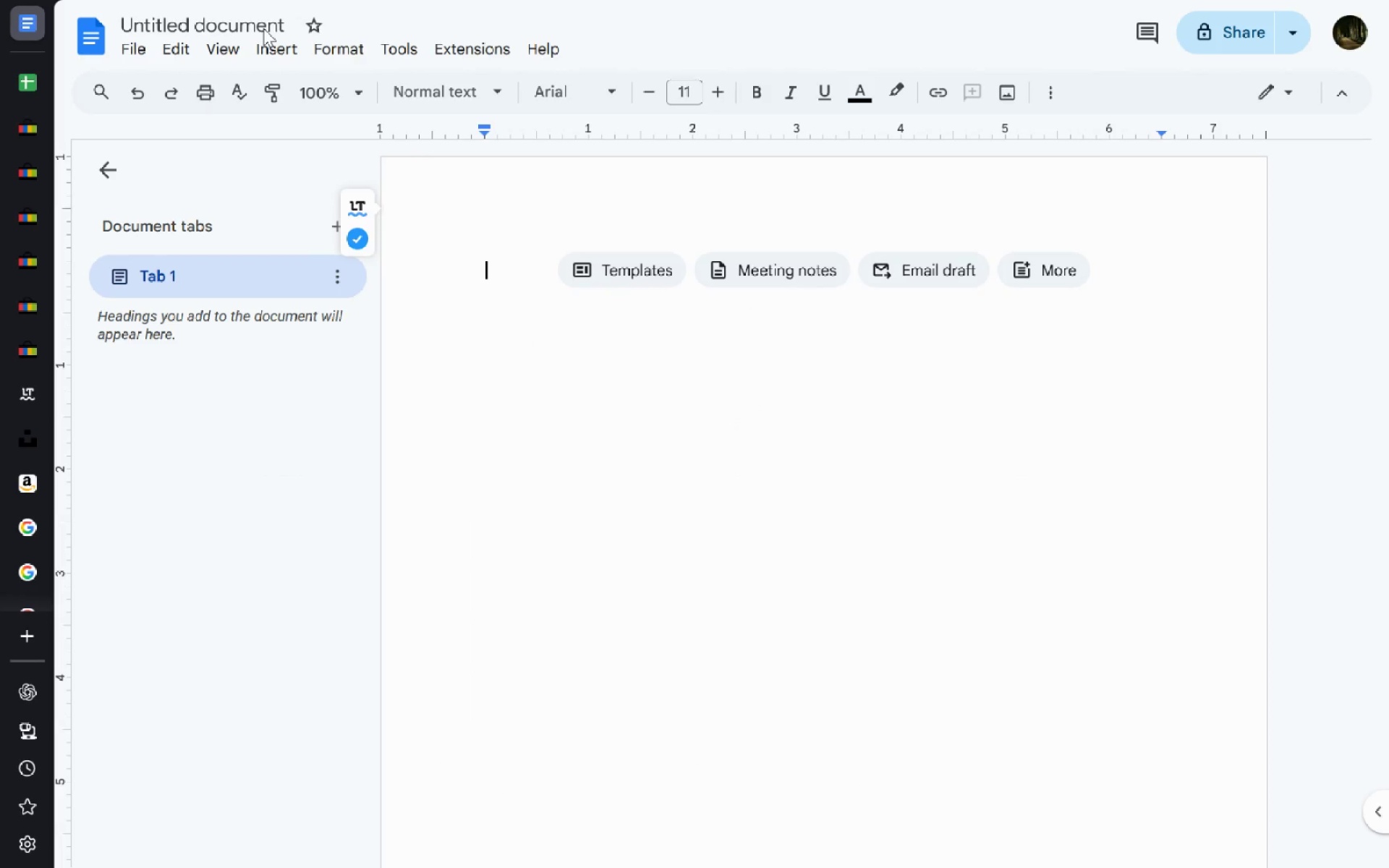 
double_click([229, 23])
 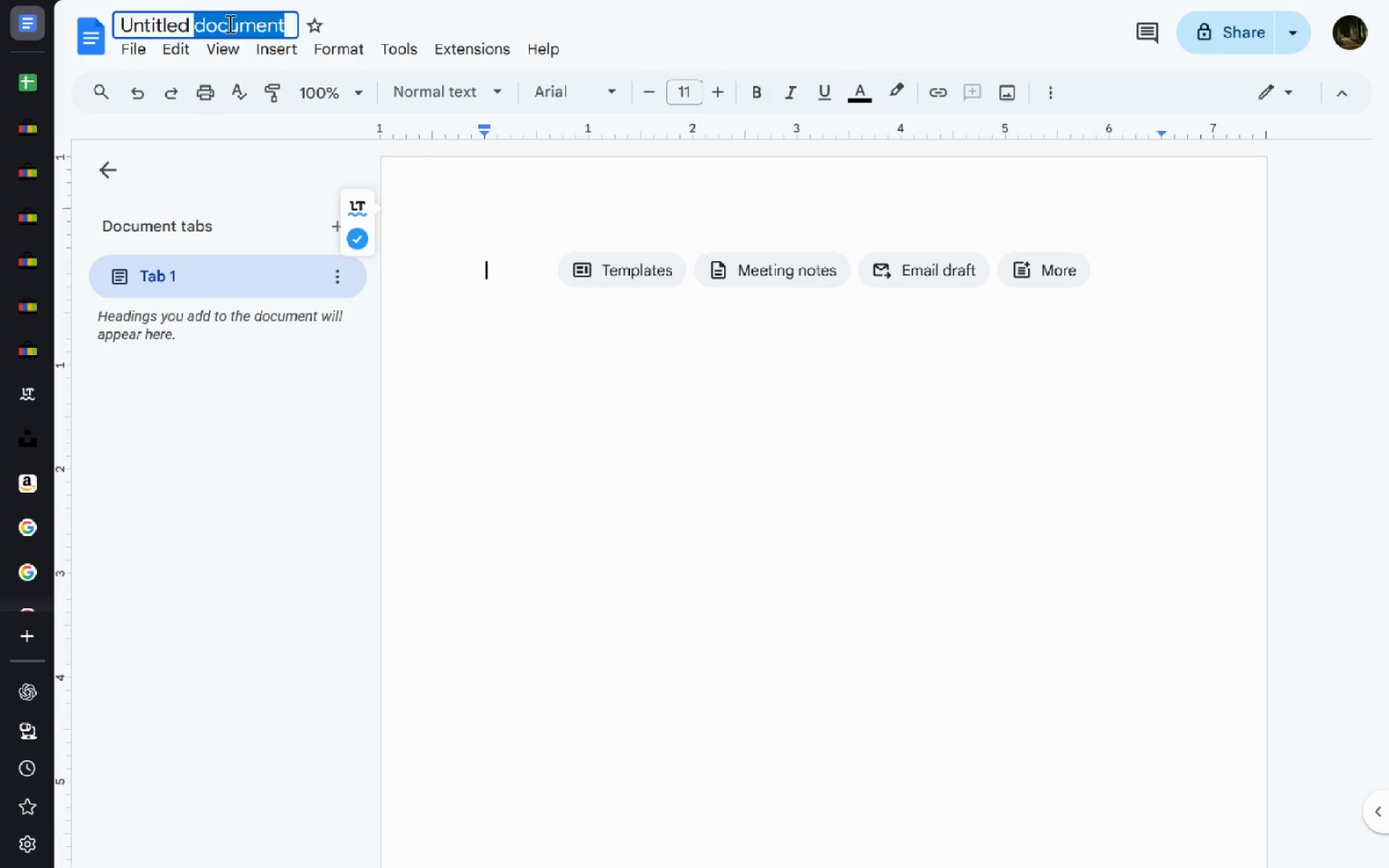 
key(Control+A)
 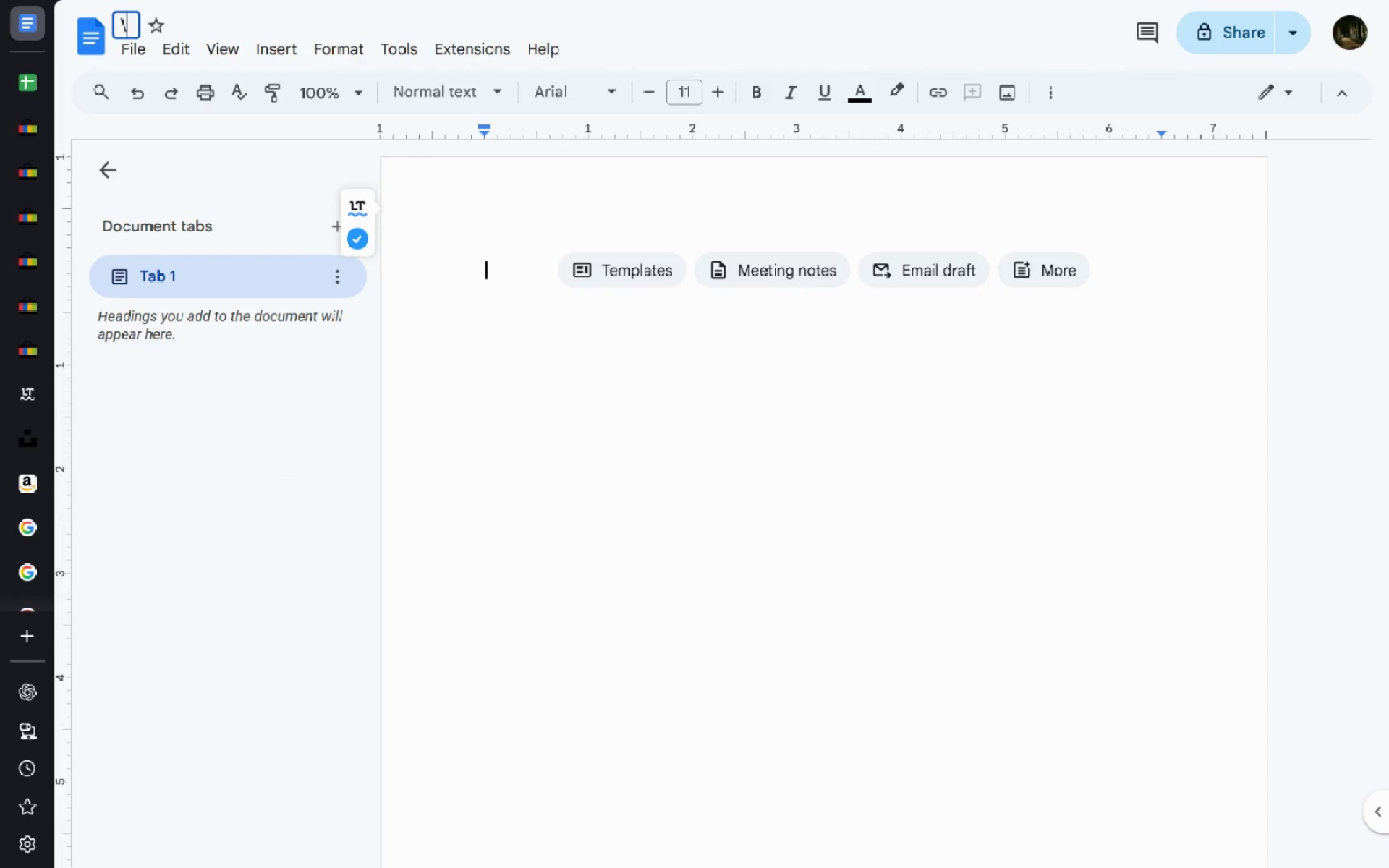 
key(Backslash)
 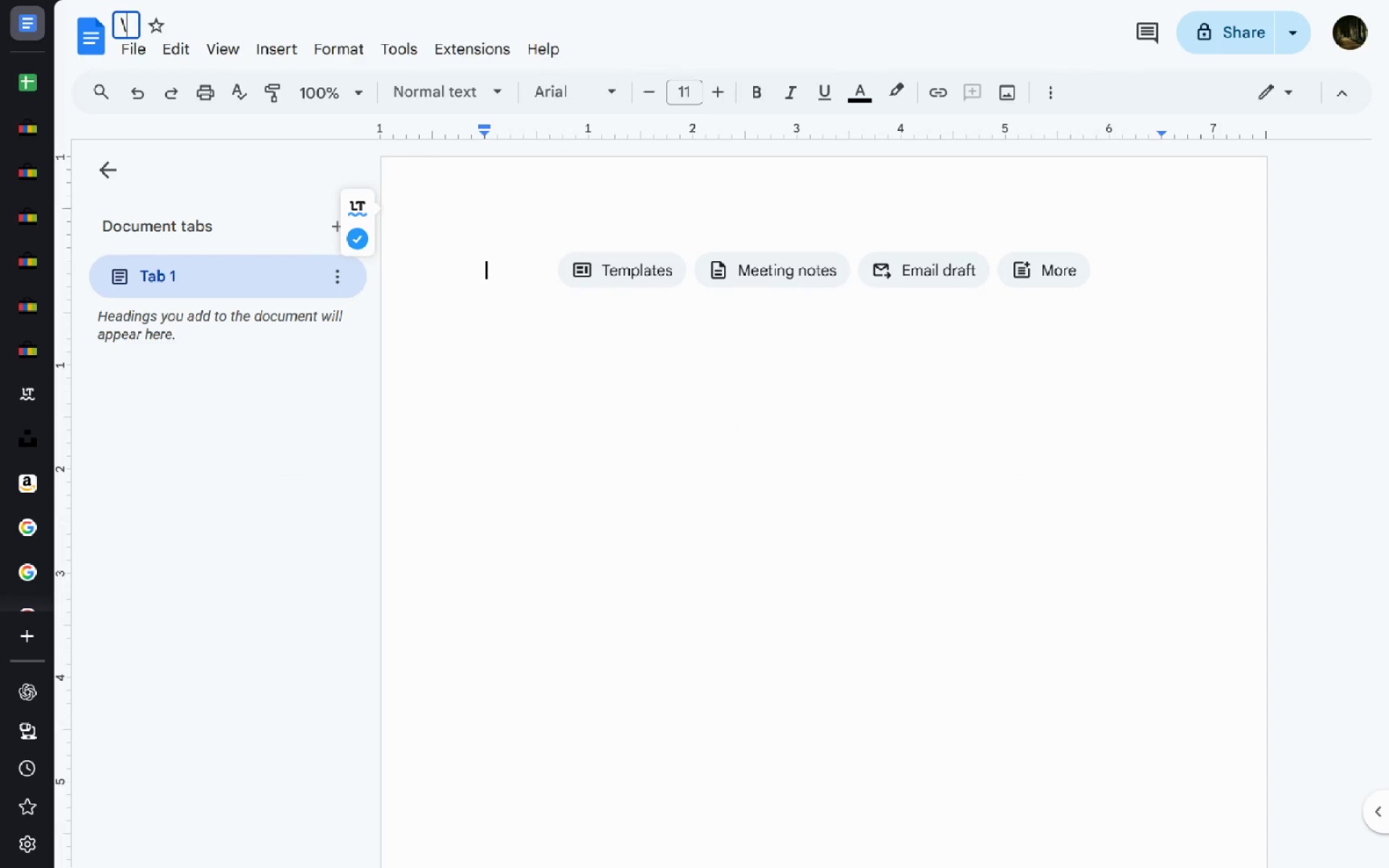 
key(Backspace)
 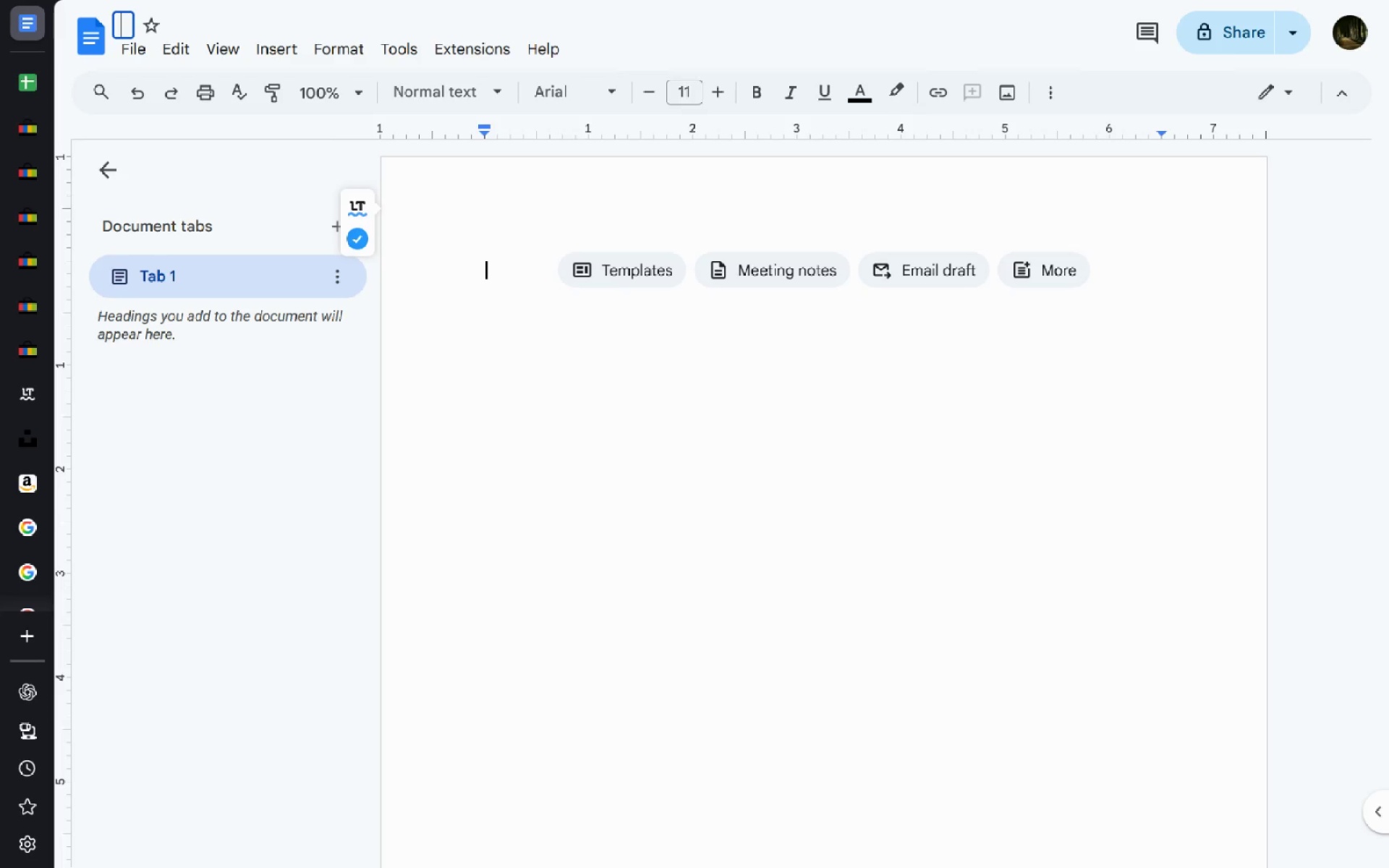 
wait(151.0)
 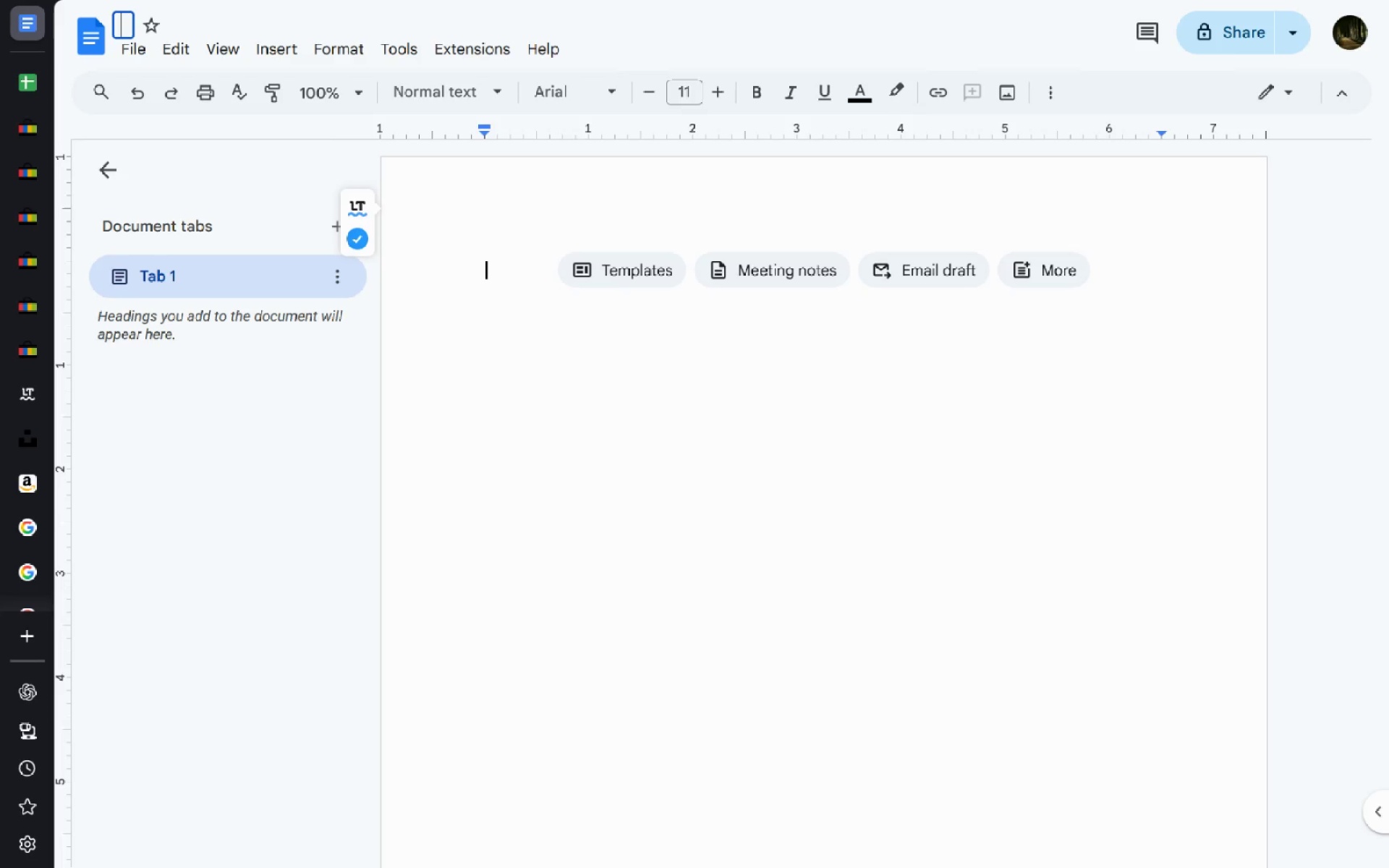 
type(Making)
 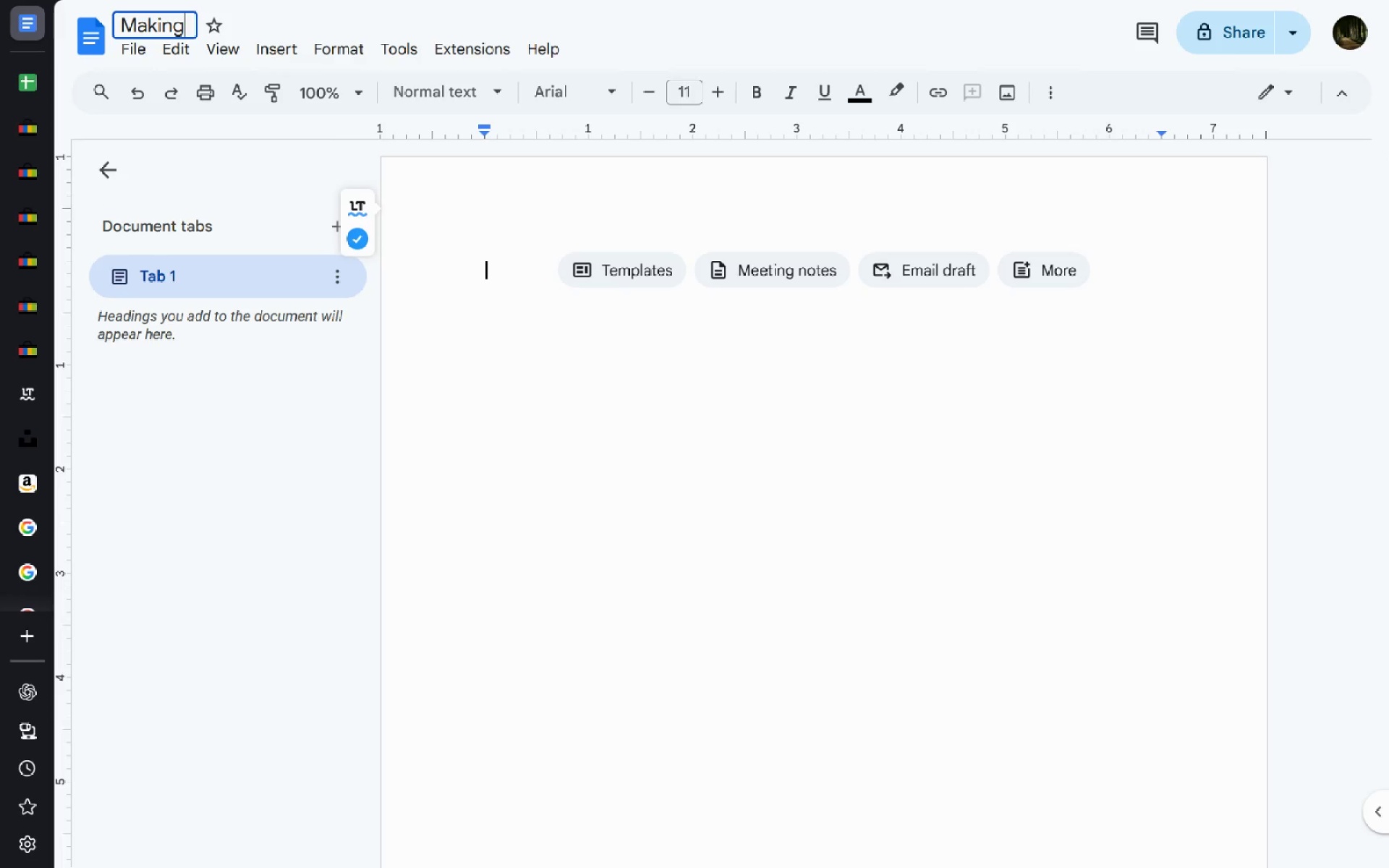 
key(Control+ControlLeft)
 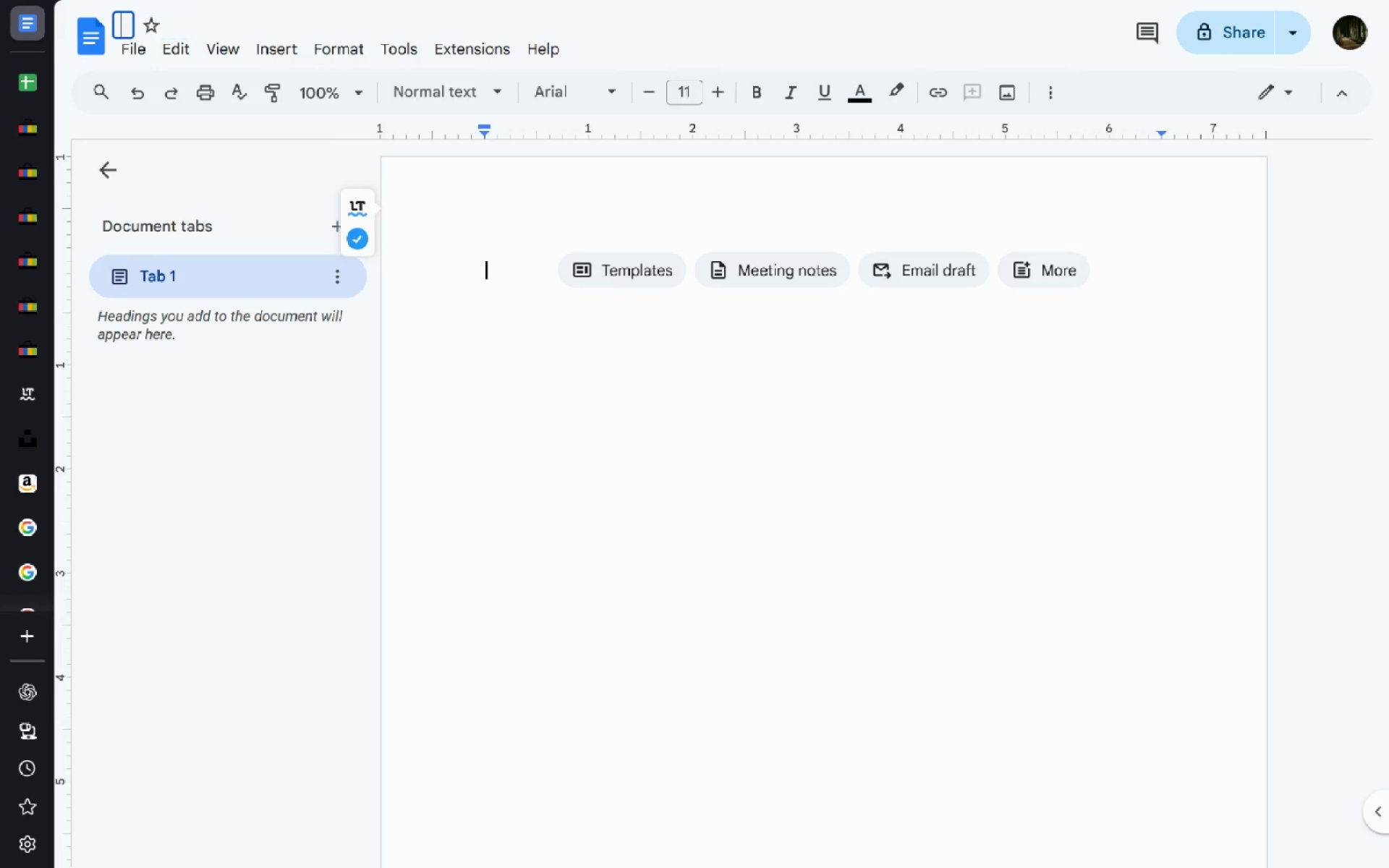 
key(Control+Backspace)
 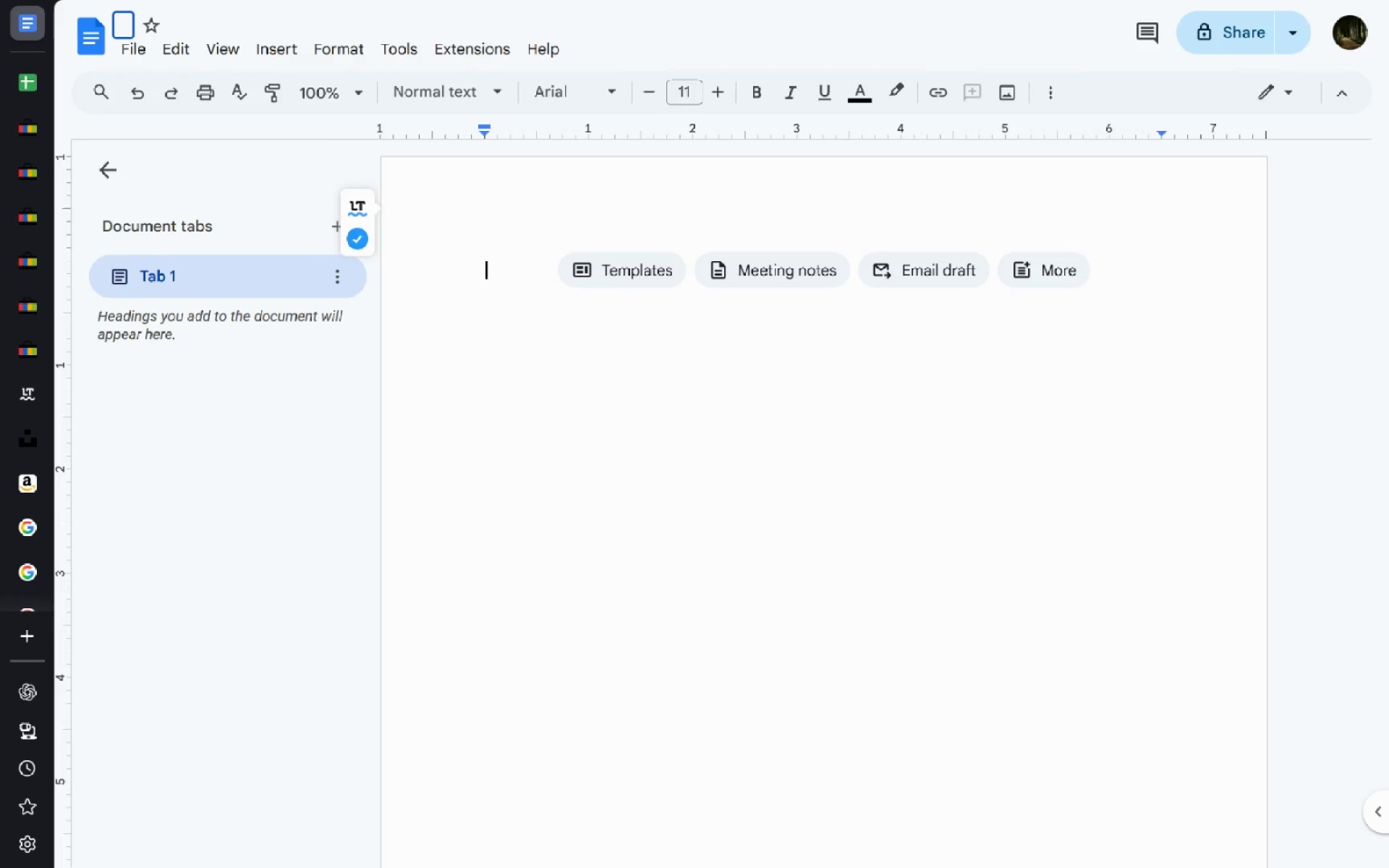 
type(T)
key(Backspace)
type(Item Descriptions)
 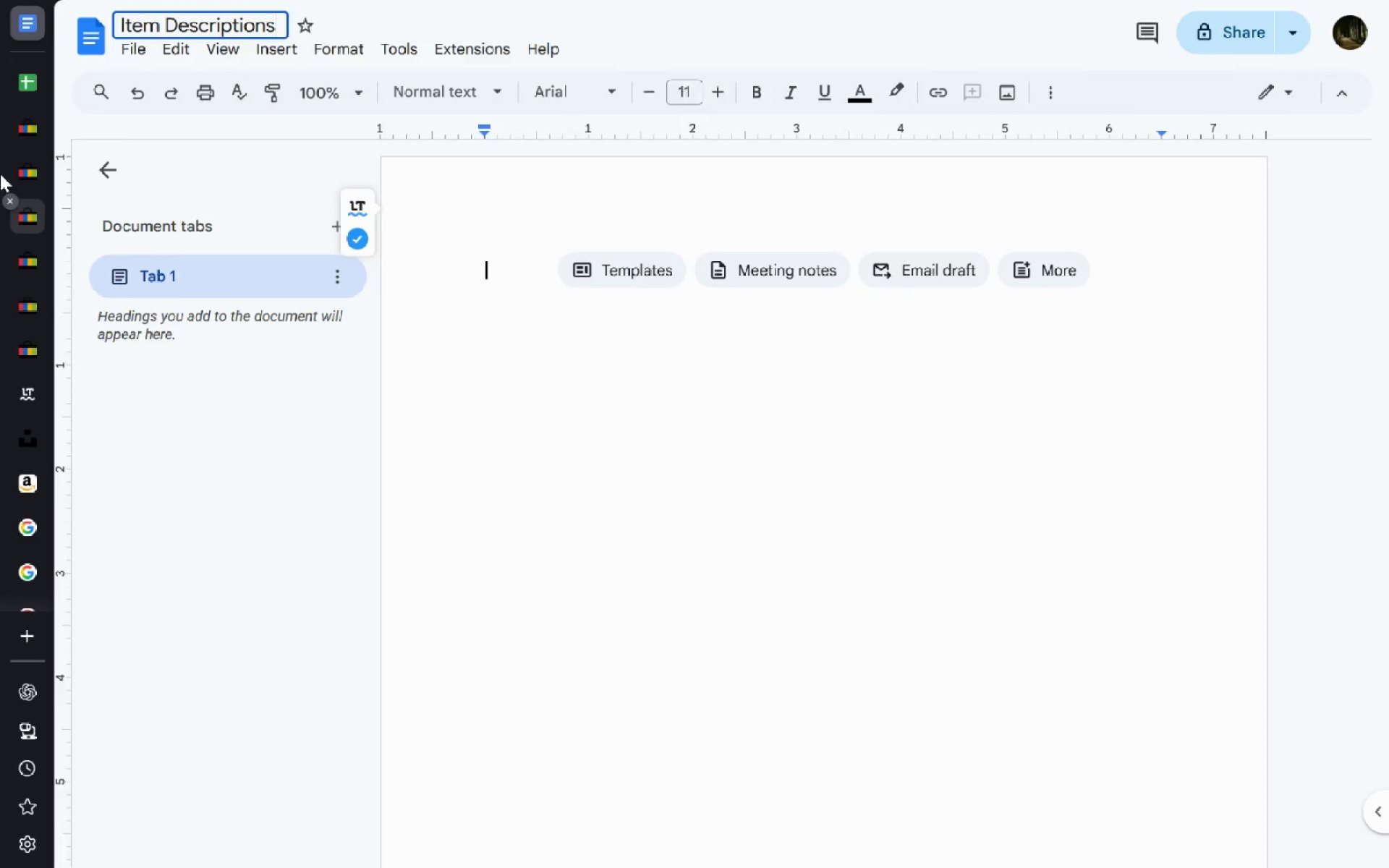 
left_click([33, 127])
 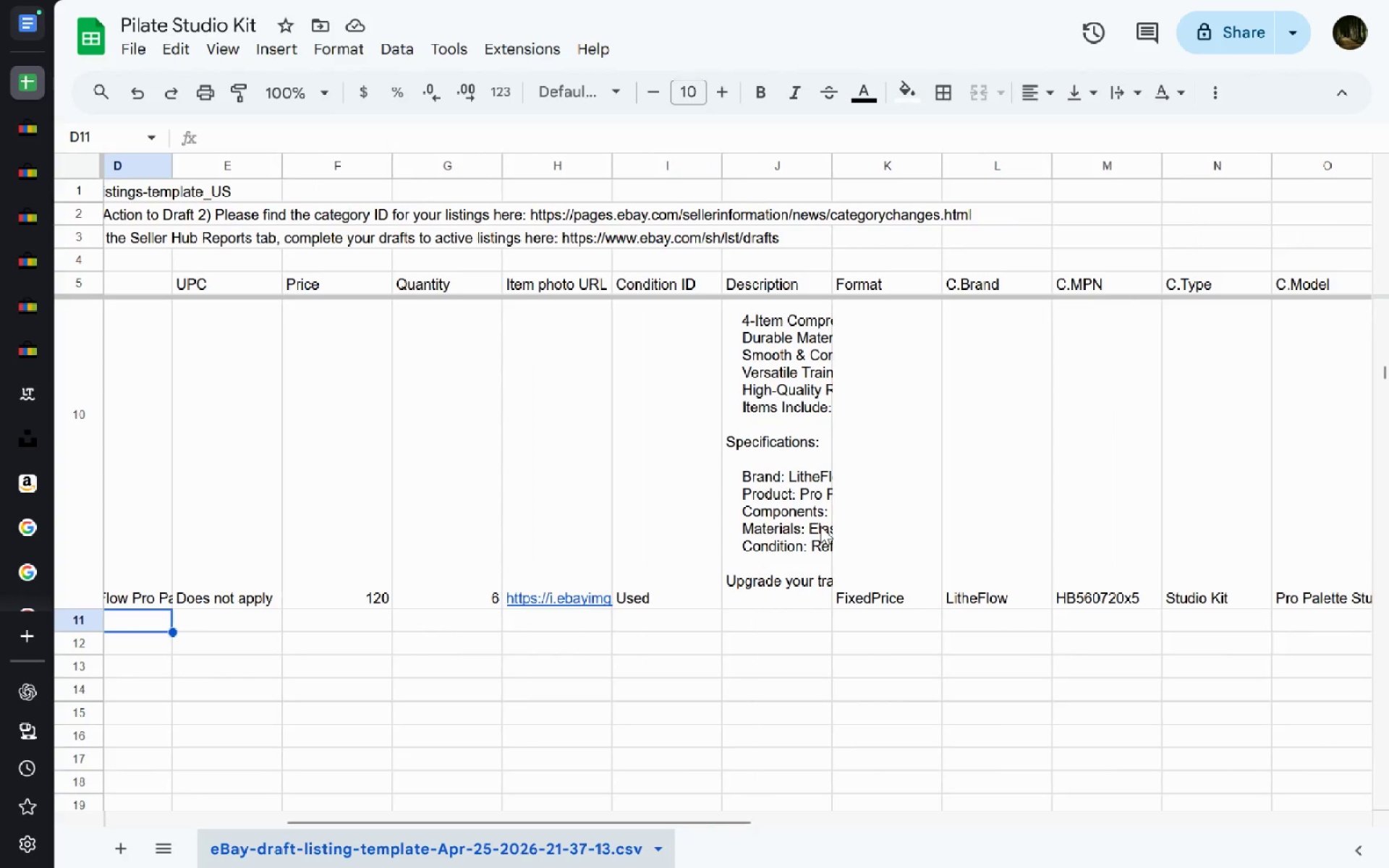 
wait(8.72)
 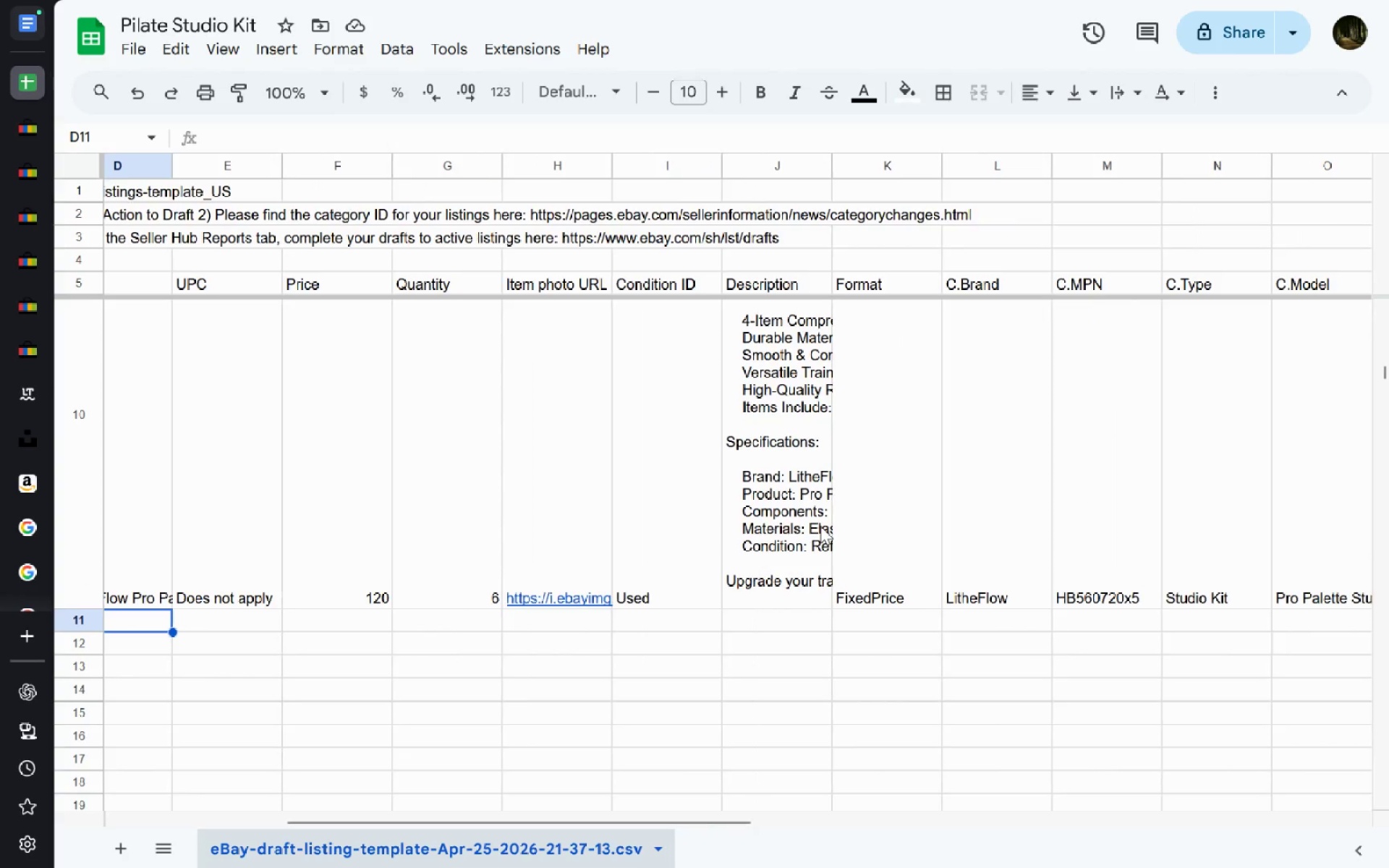 
left_click([780, 464])
 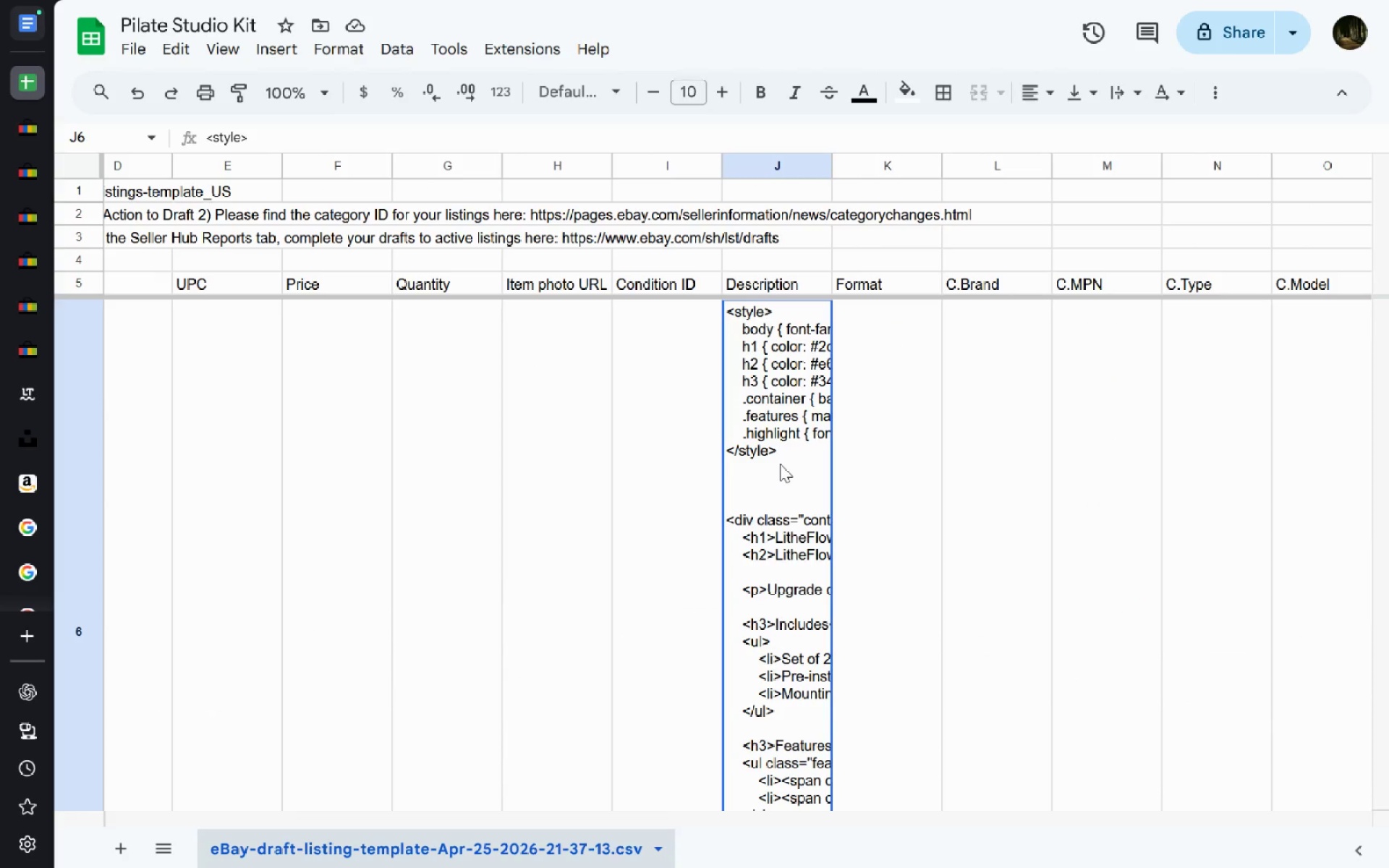 
key(Control+ControlLeft)
 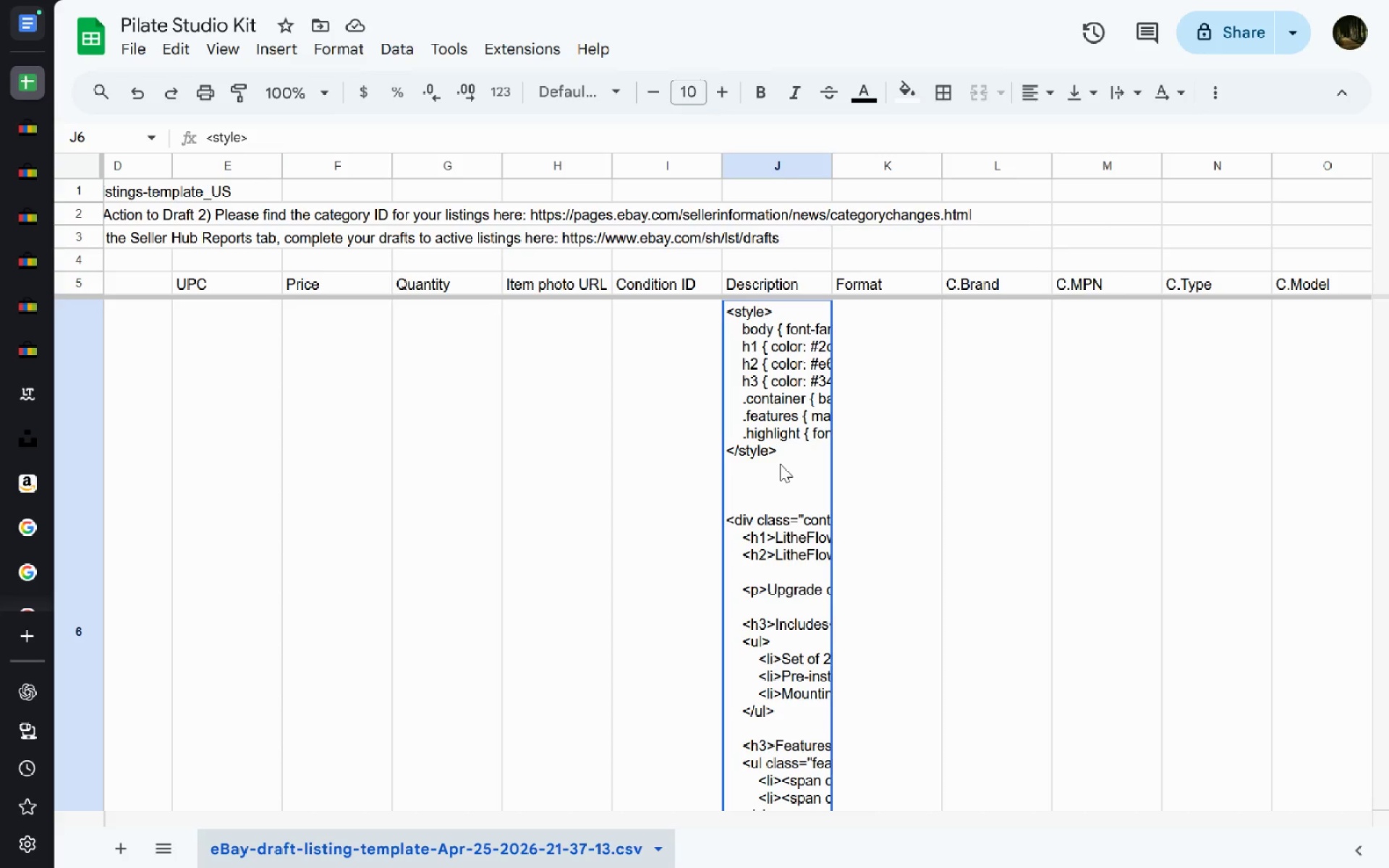 
double_click([780, 464])
 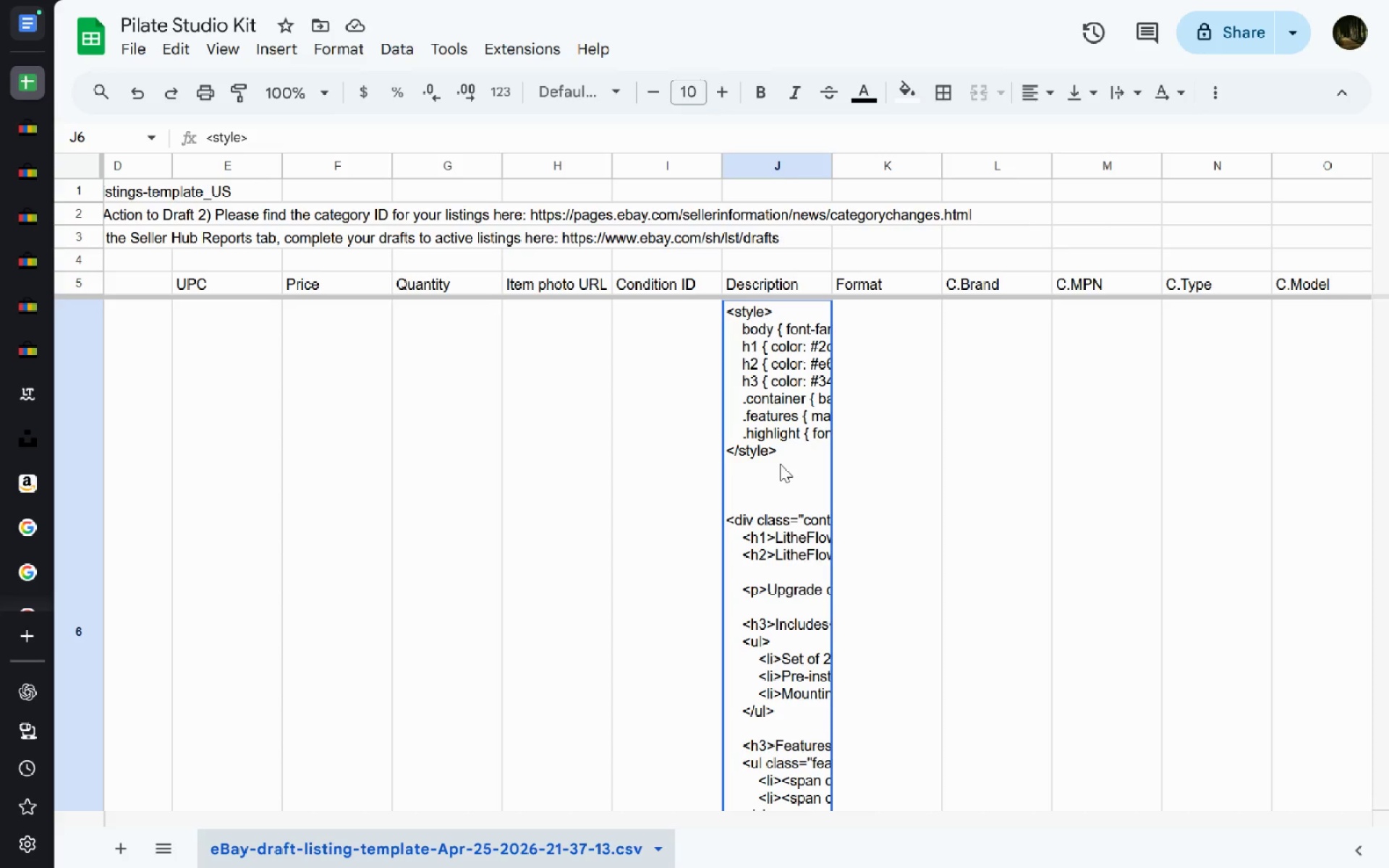 
key(Control+A)
 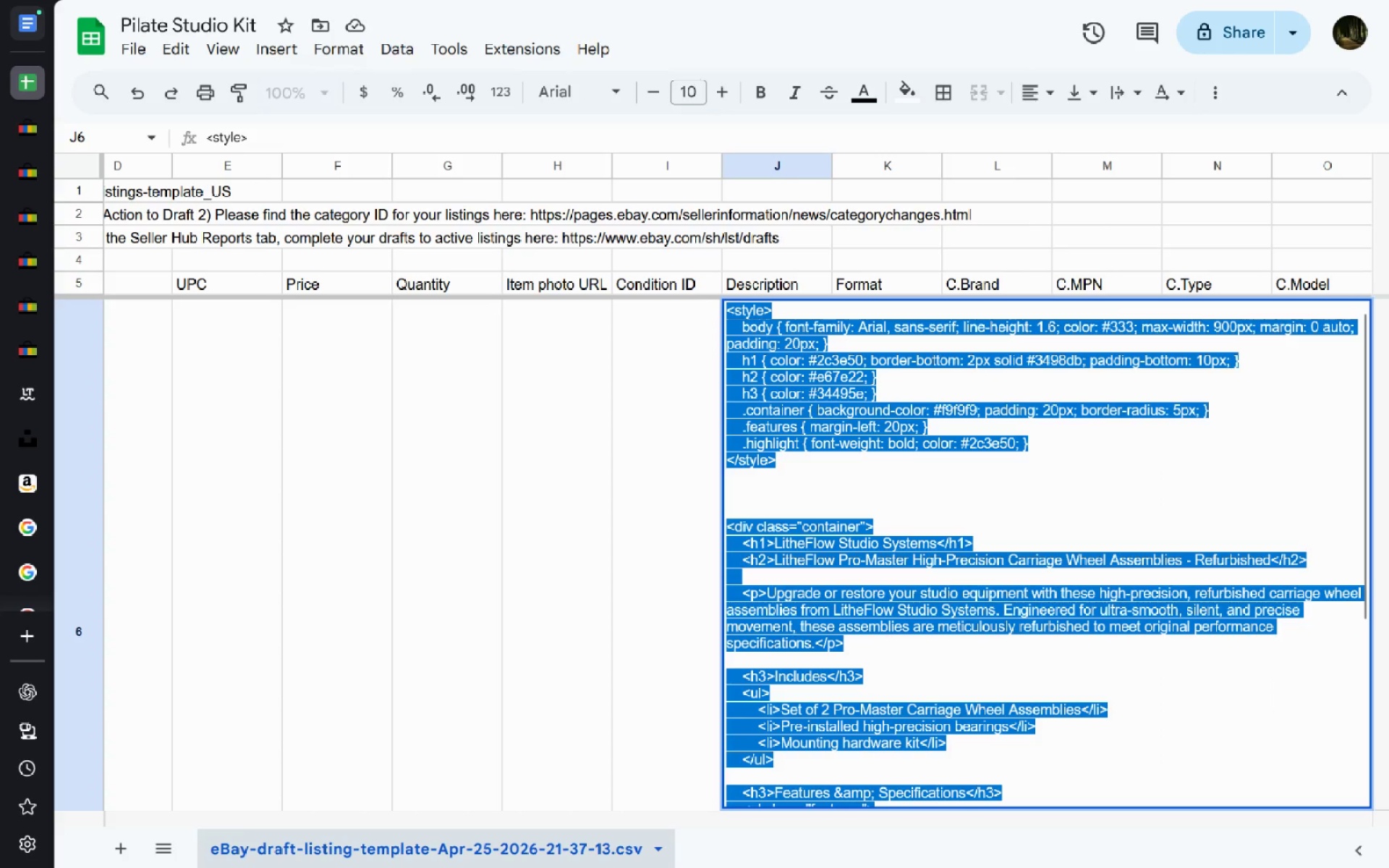 
key(Control+C)
 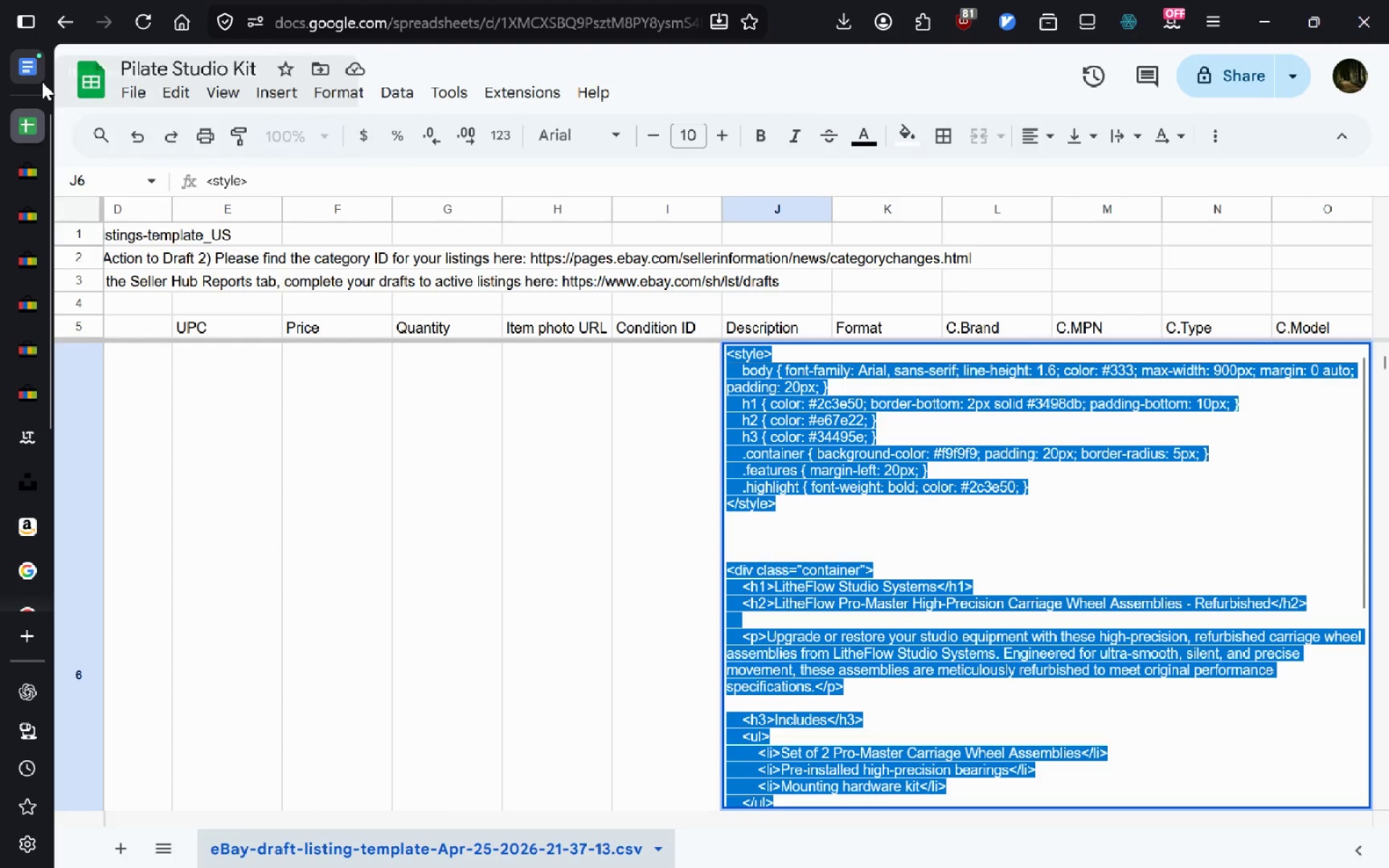 
left_click([42, 81])
 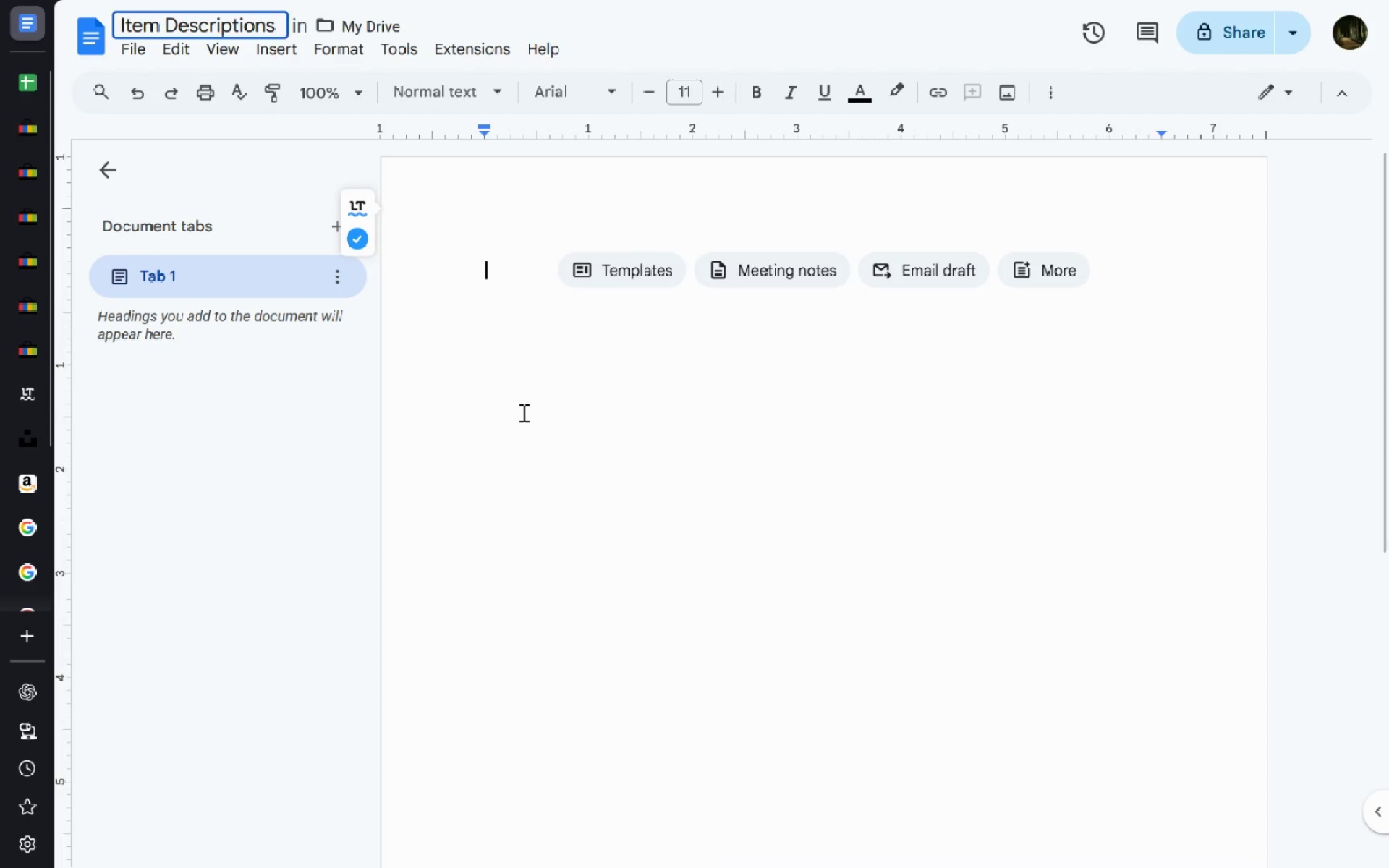 
key(Control+V)
 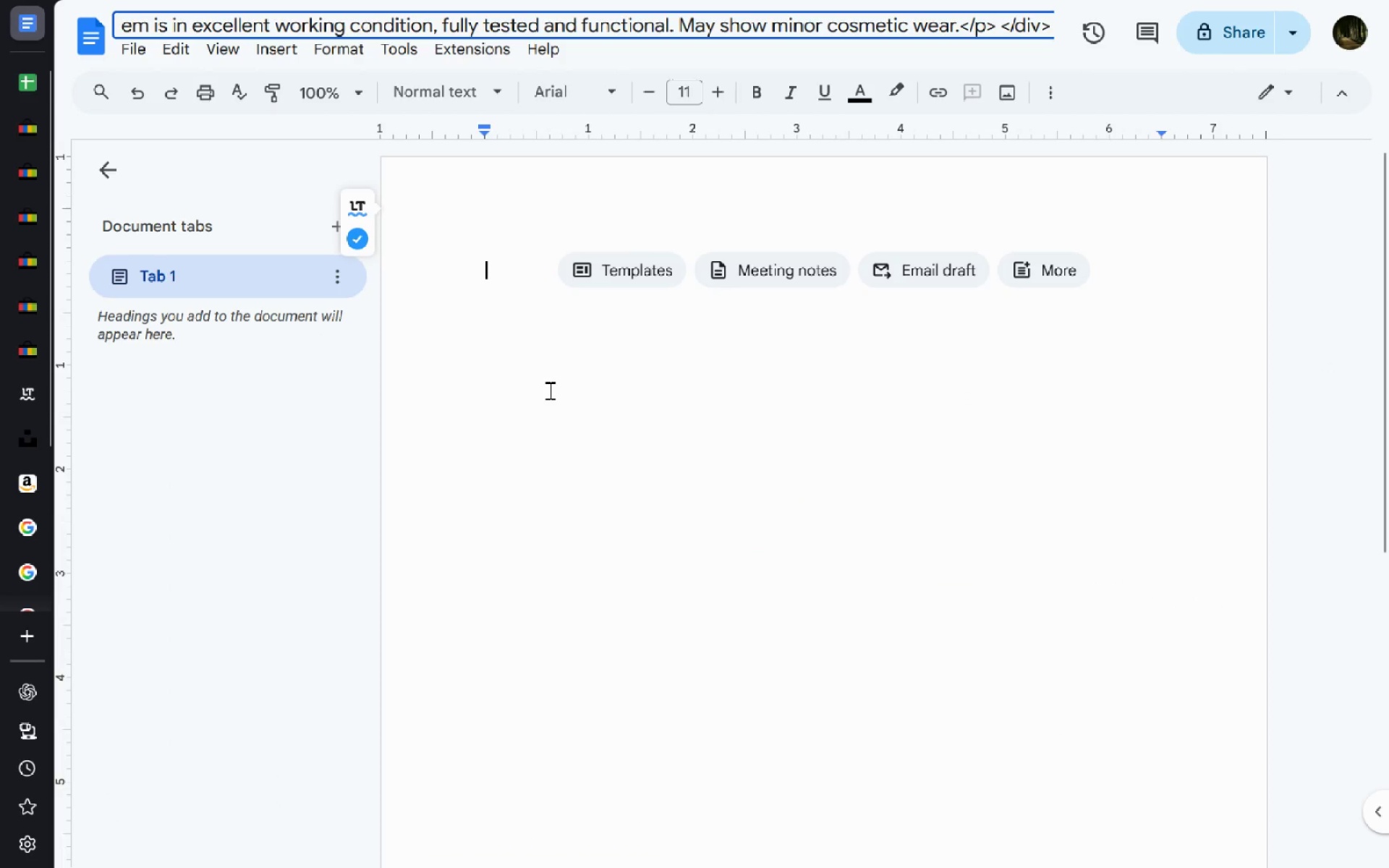 
key(Control+Z)
 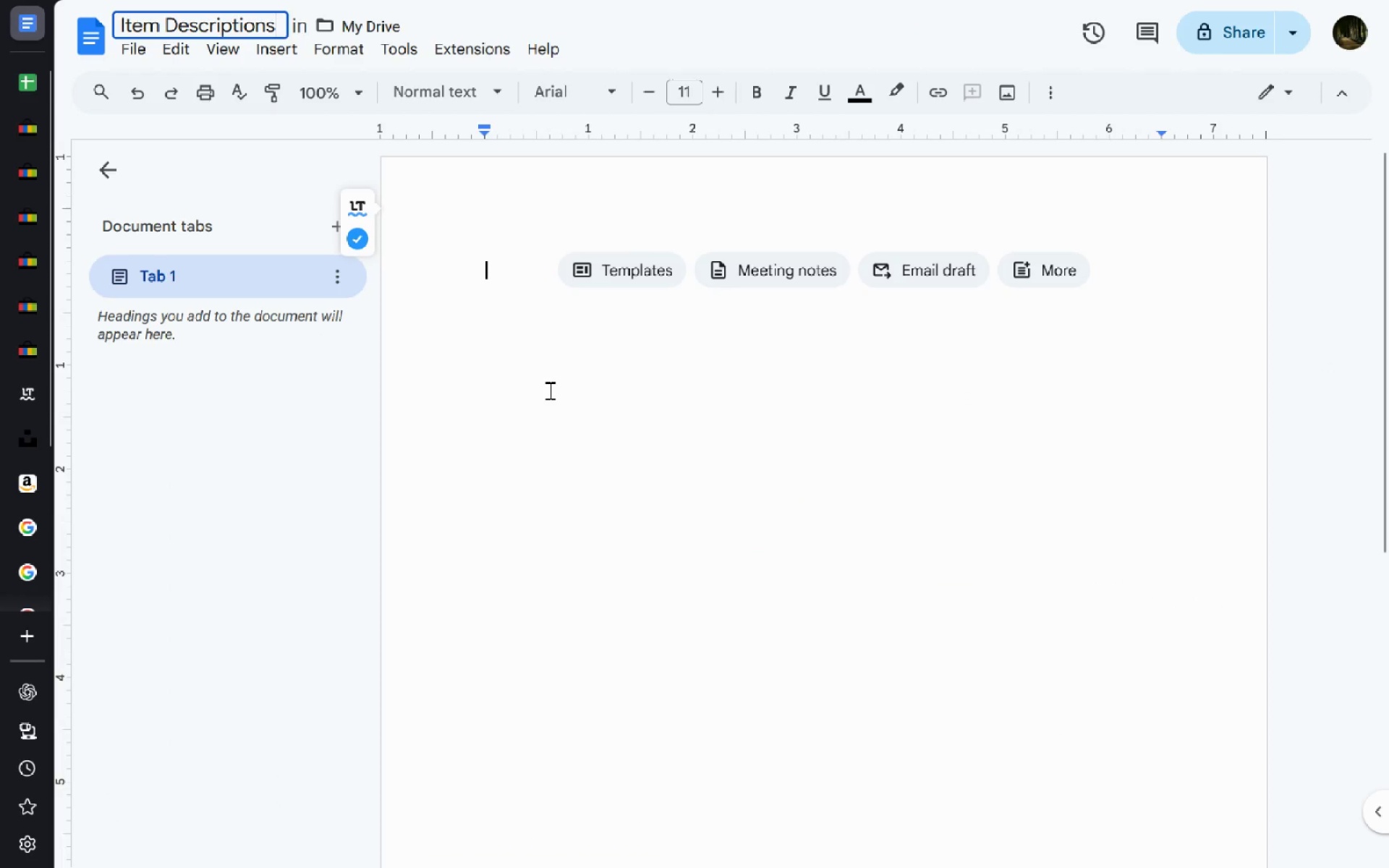 
left_click([524, 320])
 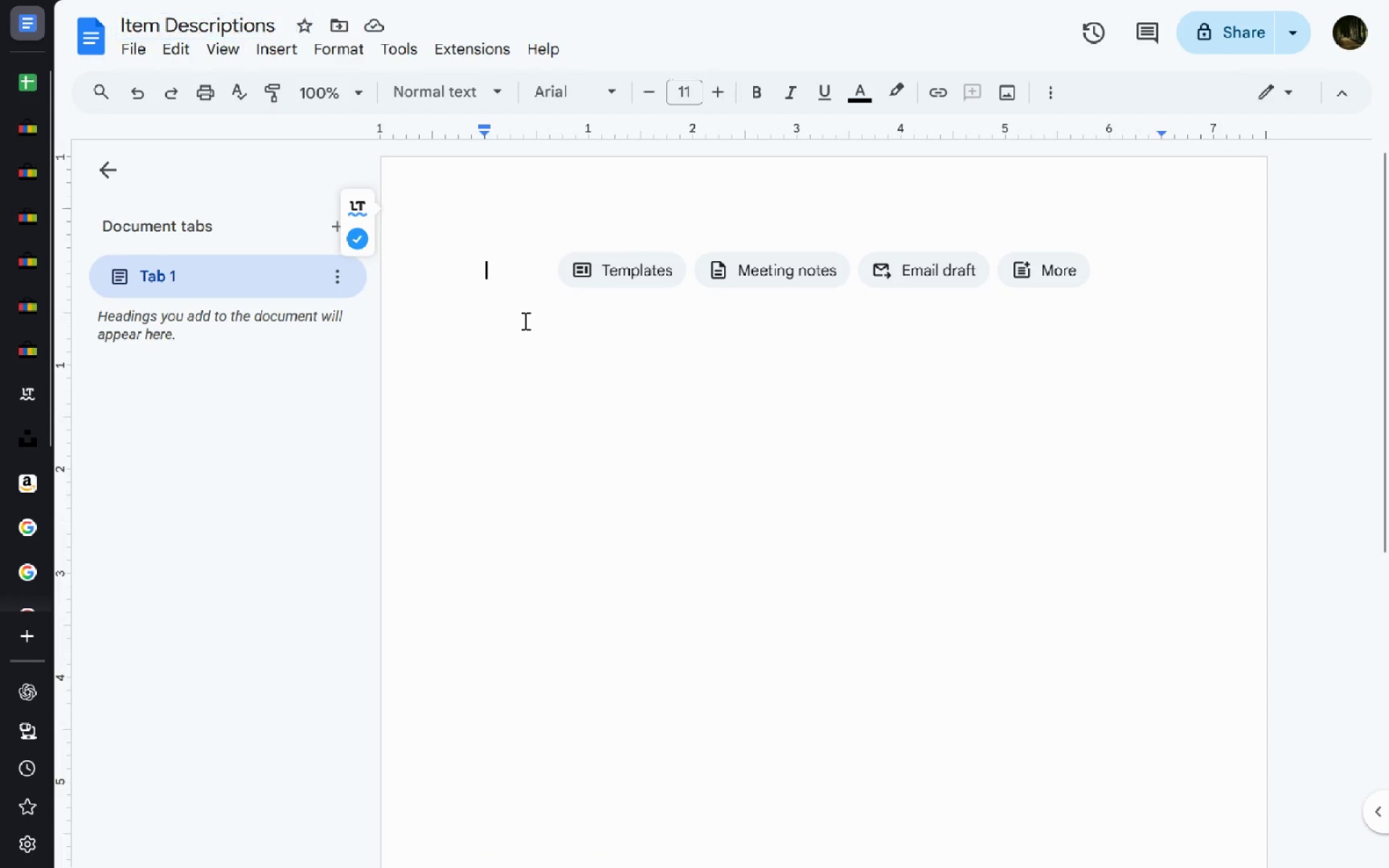 
key(Control+V)
 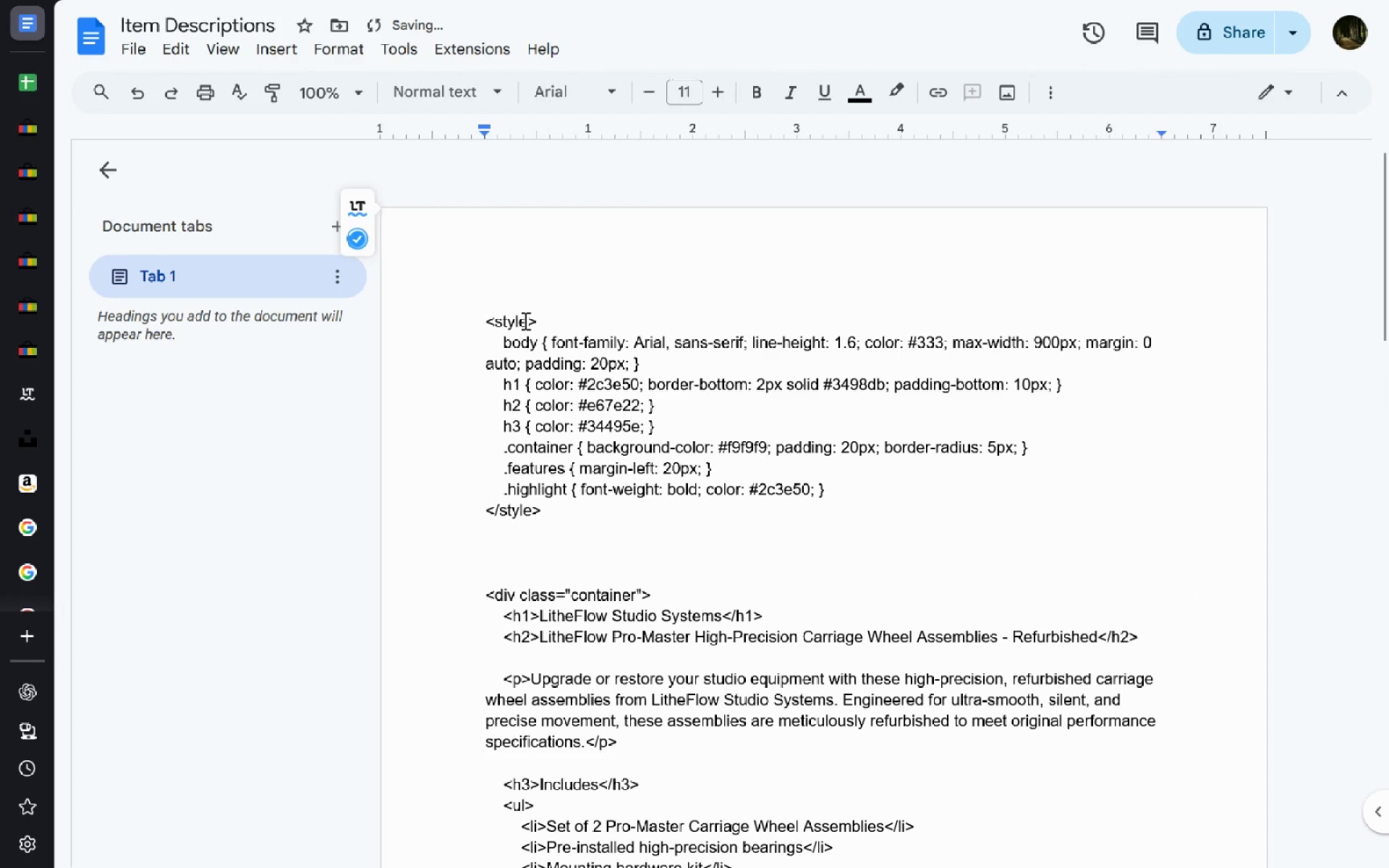 
left_click([512, 231])
 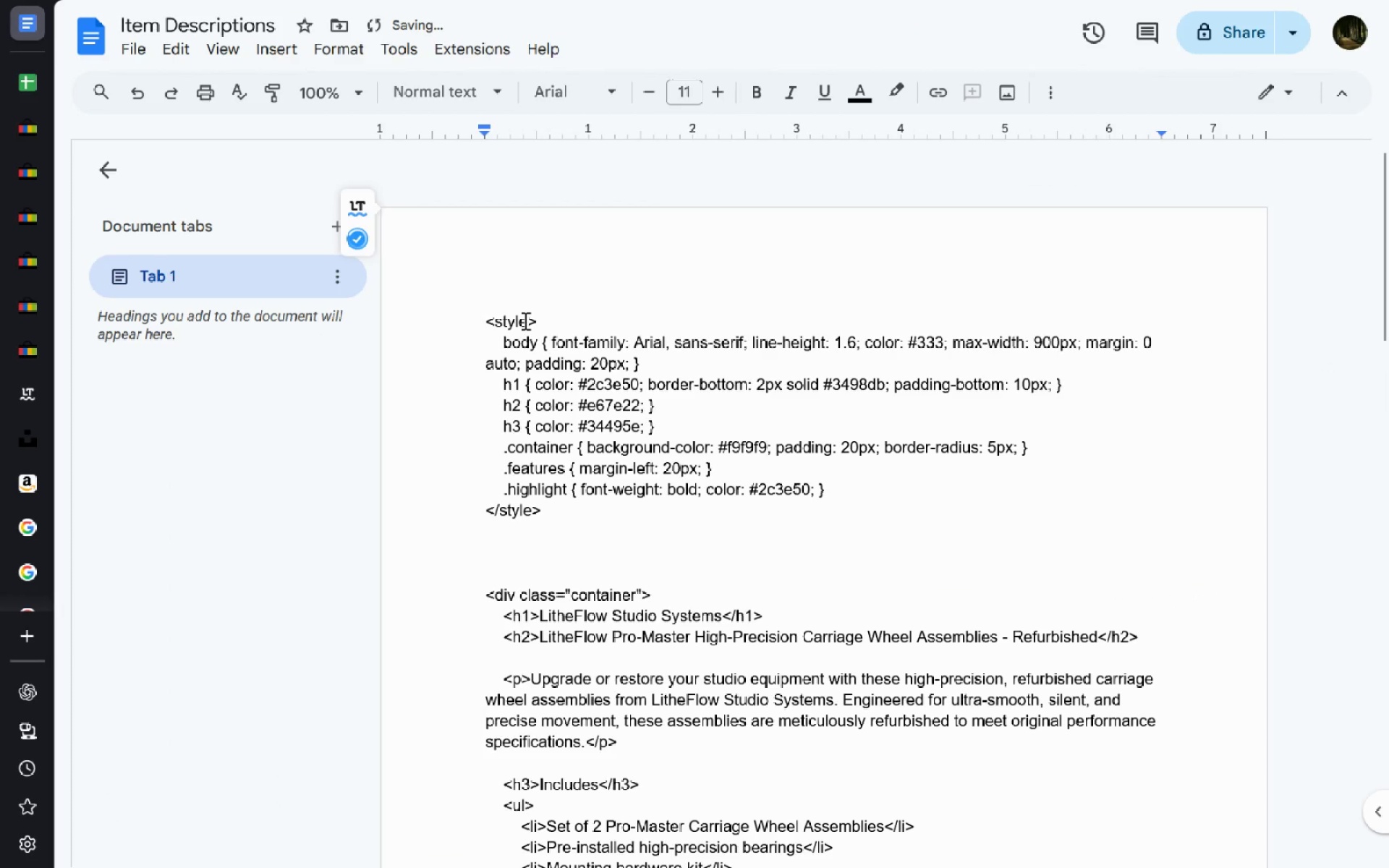 
key(Control+ArrowLeft)
 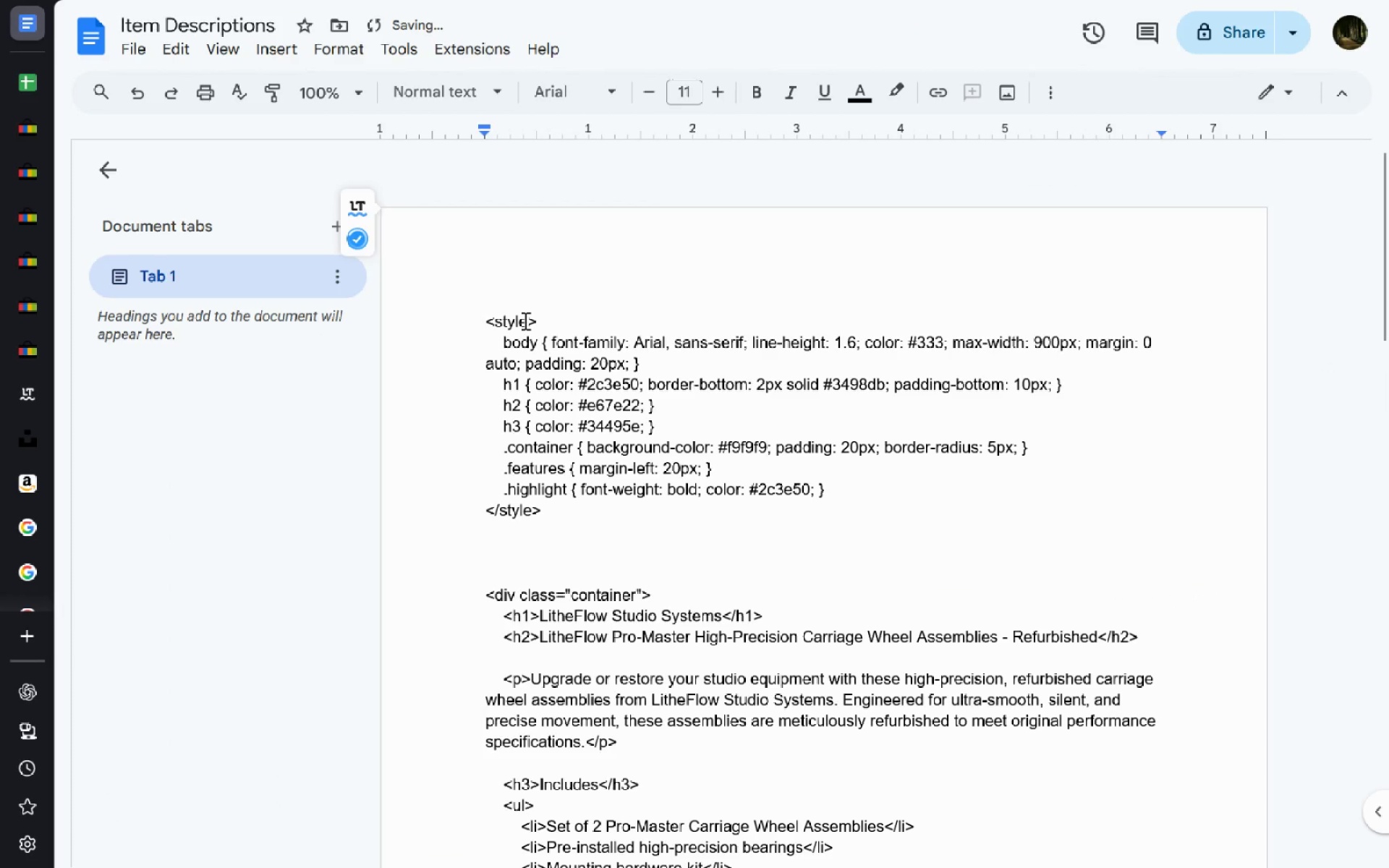 
key(Control+ArrowLeft)
 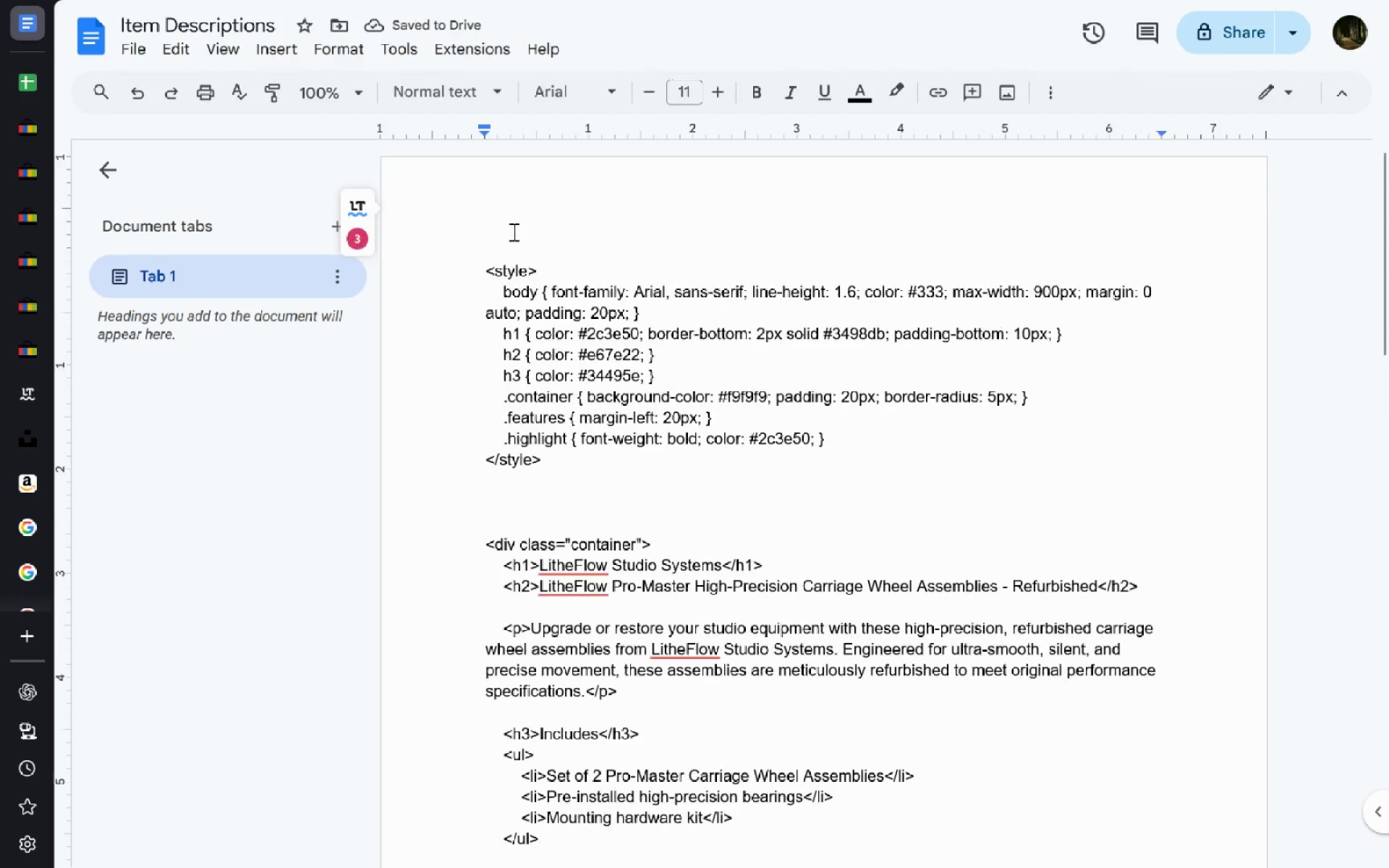 
key(Enter)
 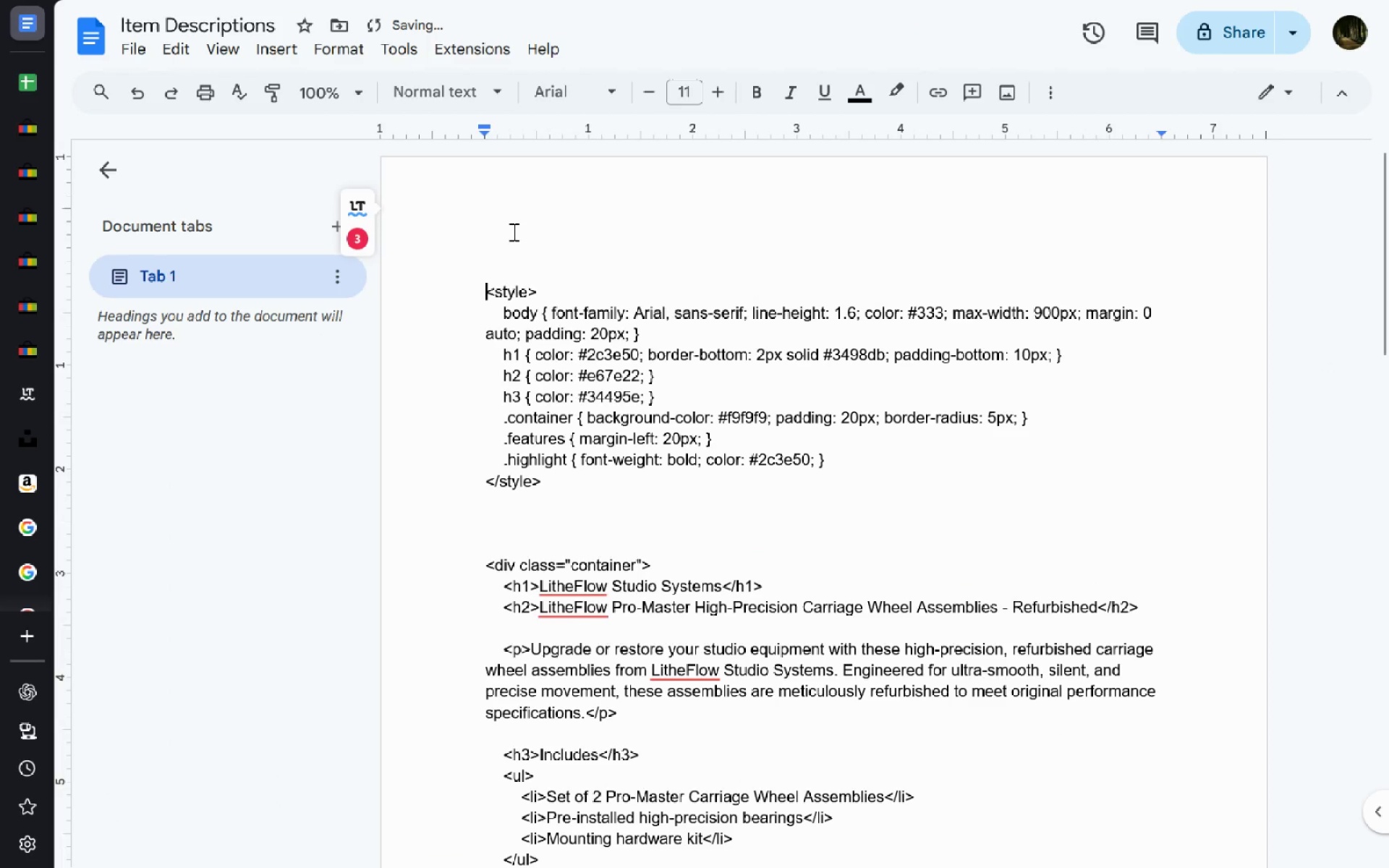 
left_click([507, 221])
 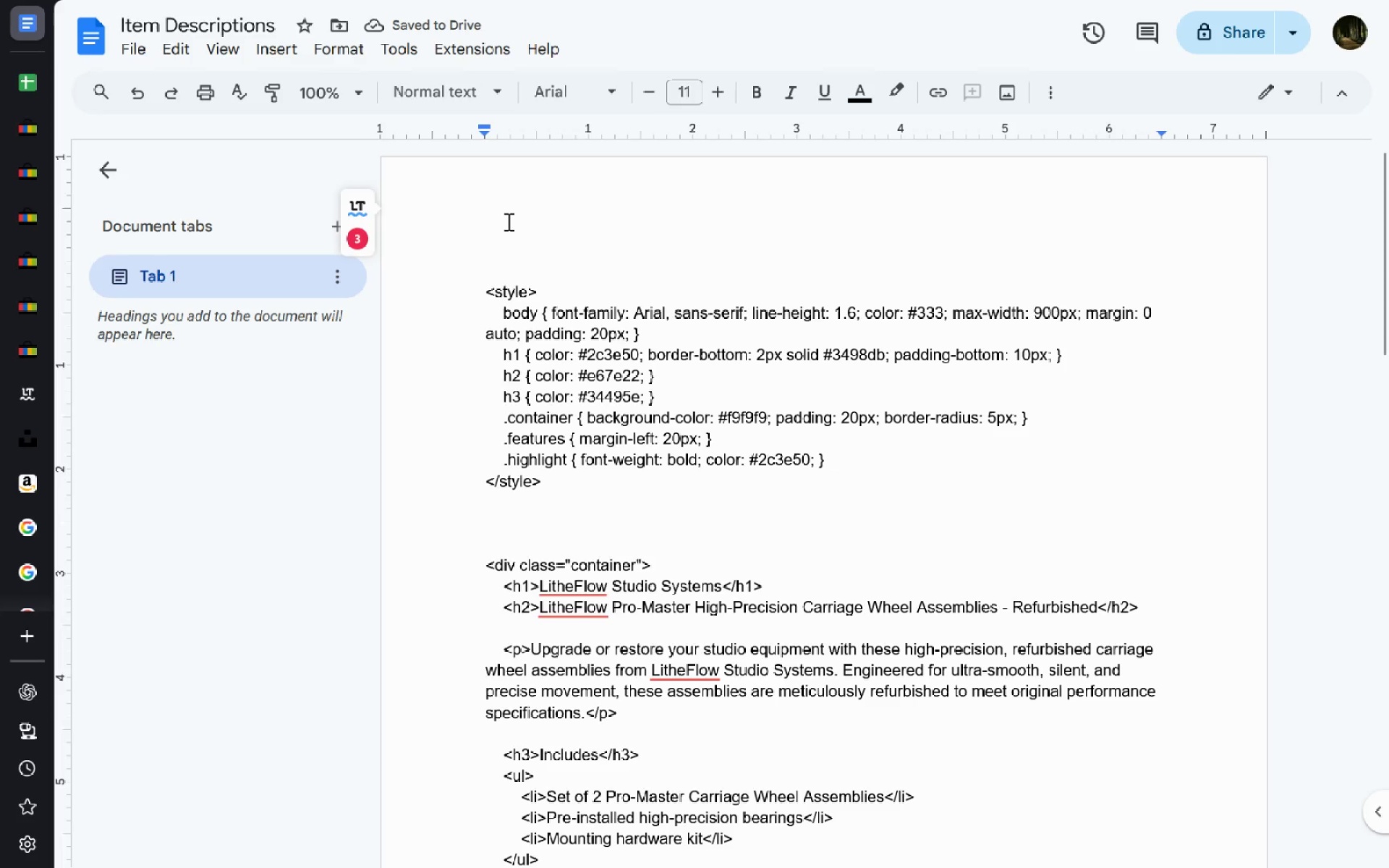 
type(Item:-)
key(Backspace)
 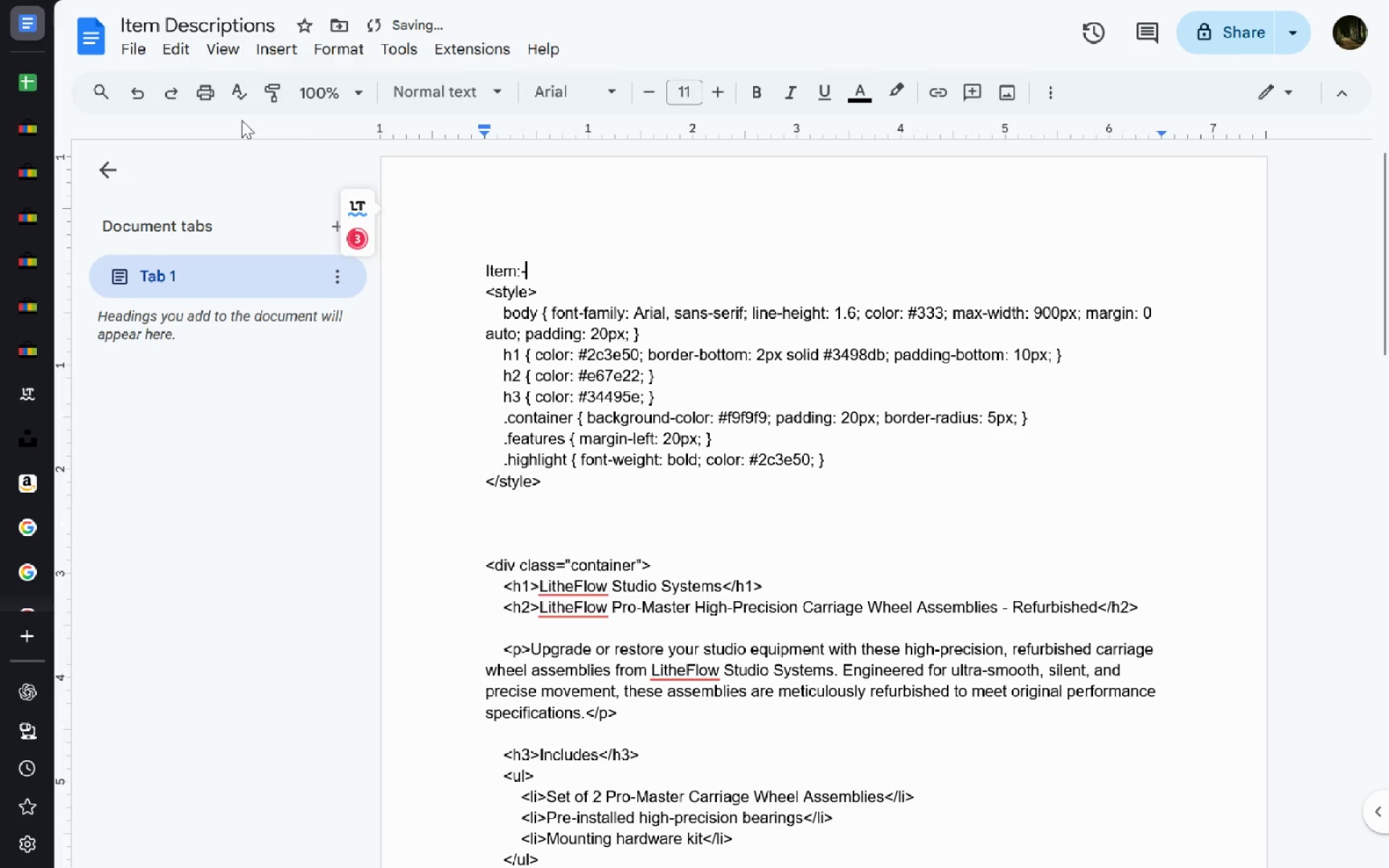 
left_click([23, 72])
 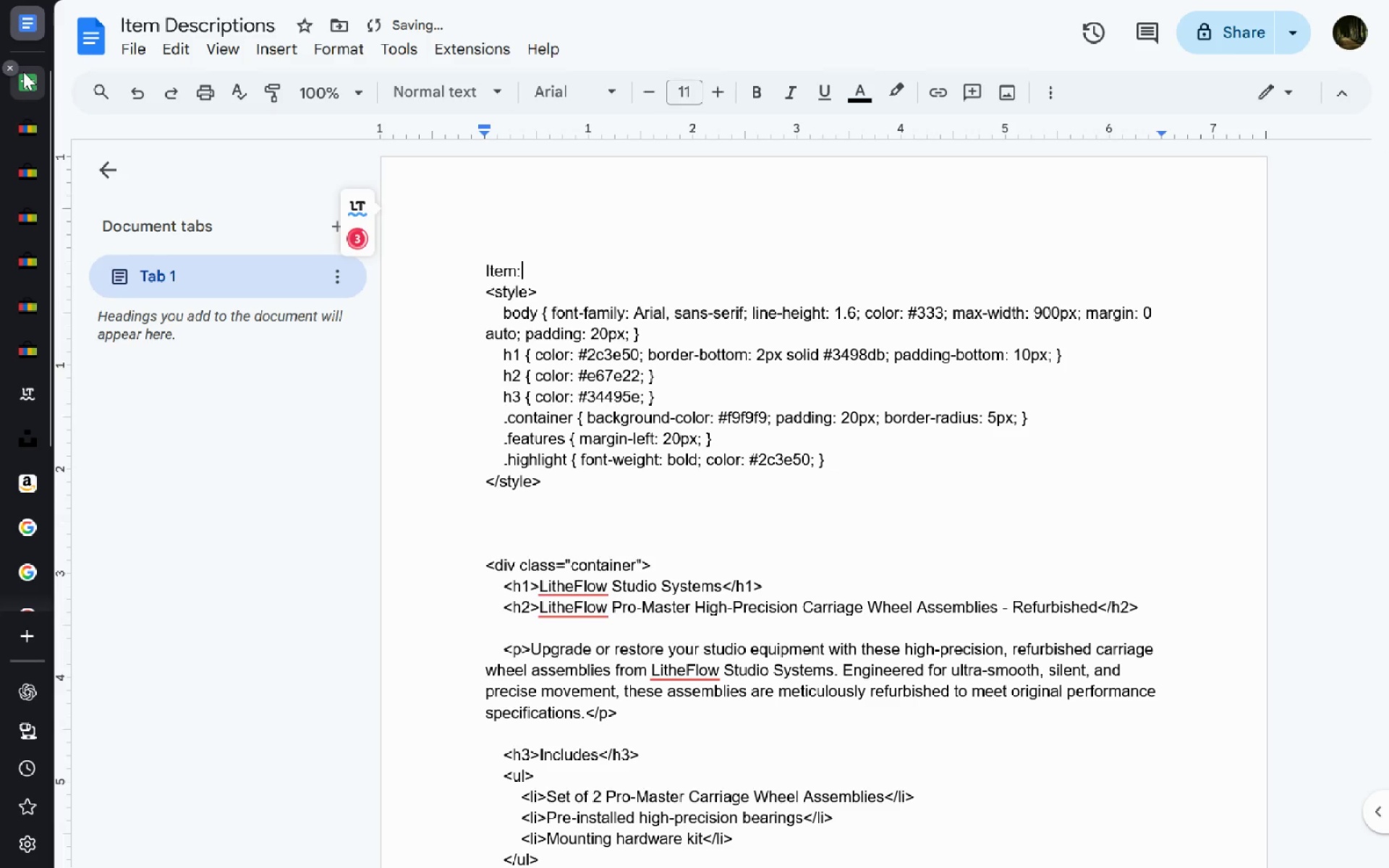 
left_click([610, 499])
 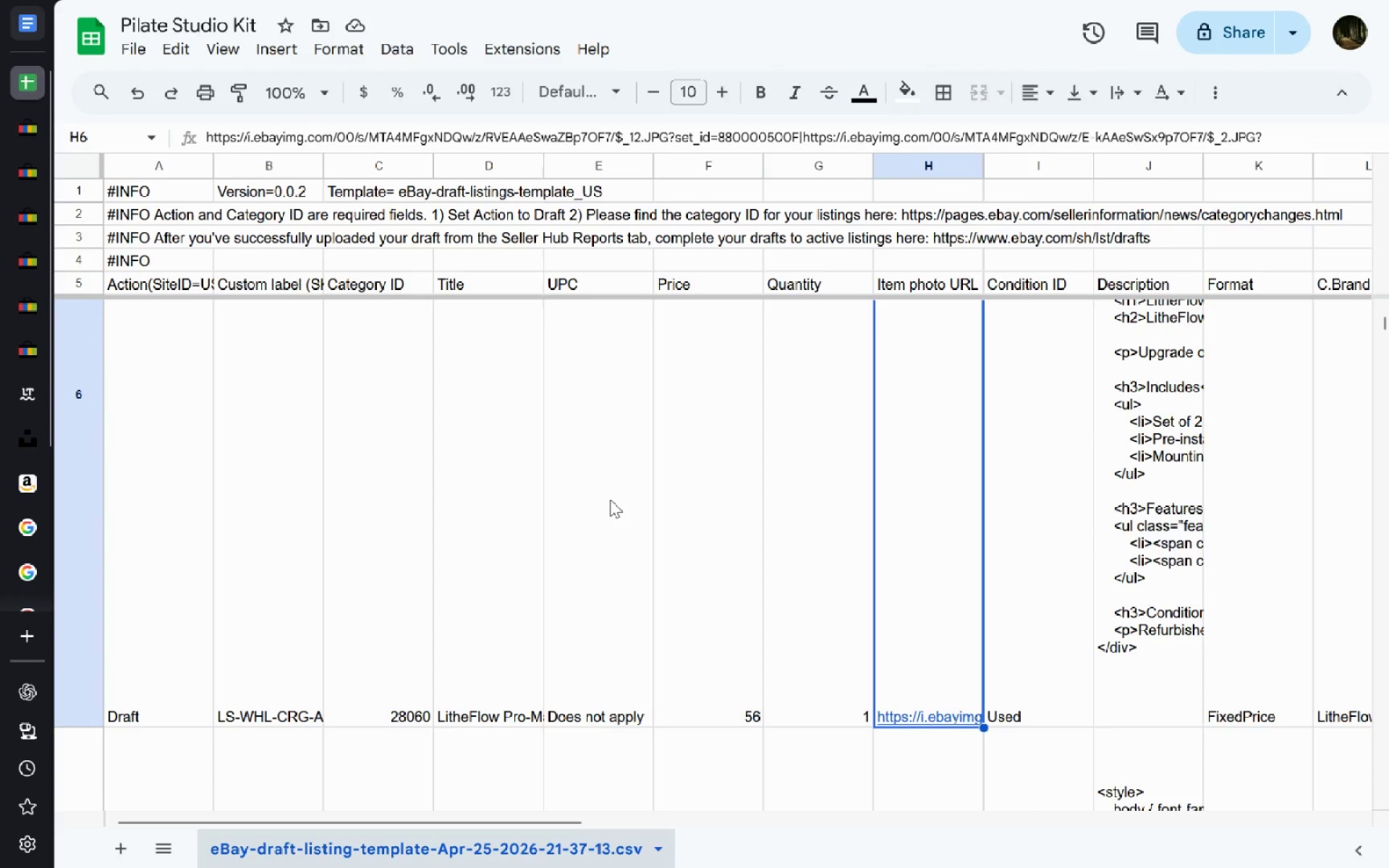 
double_click([493, 711])
 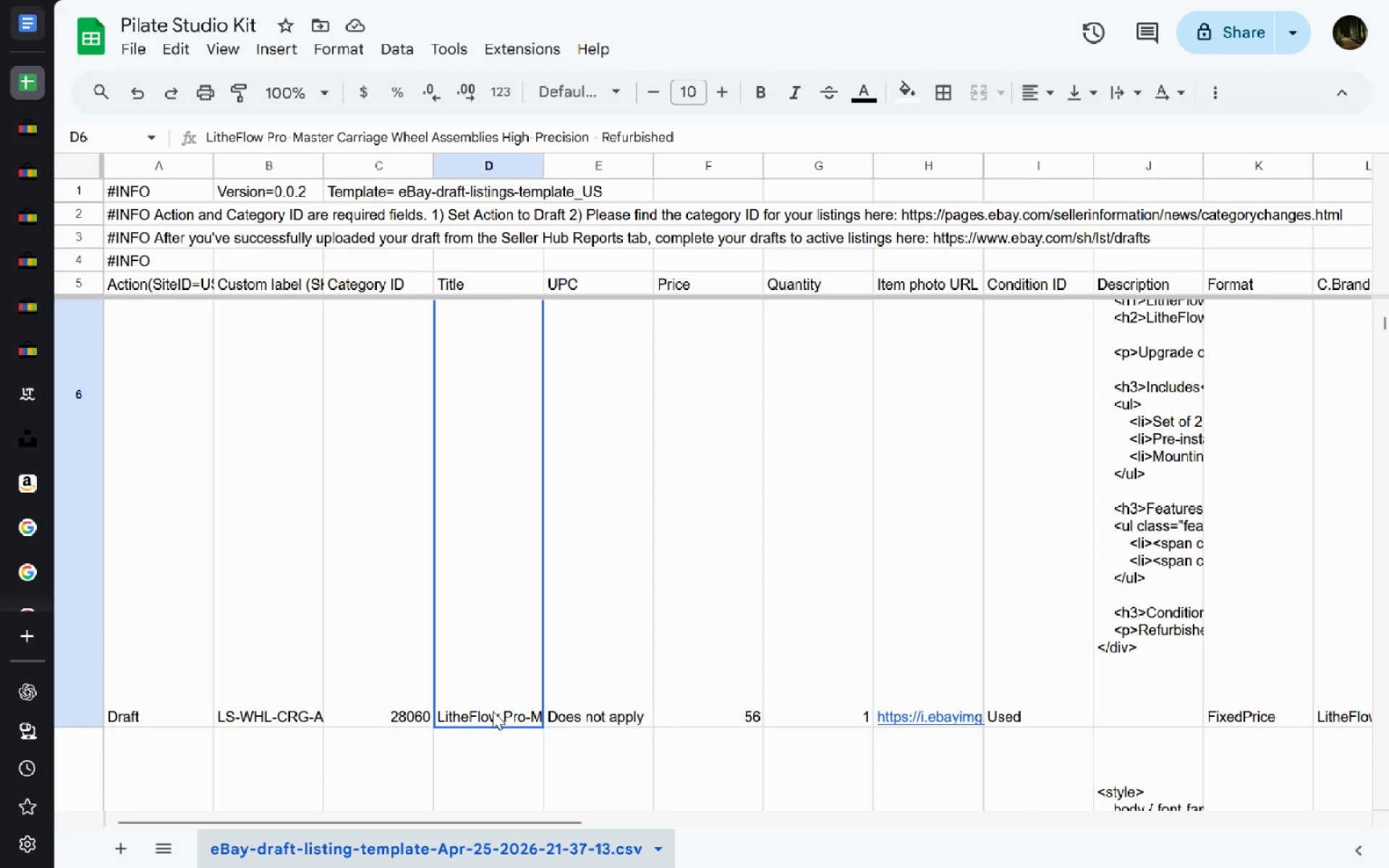 
key(Control+A)
 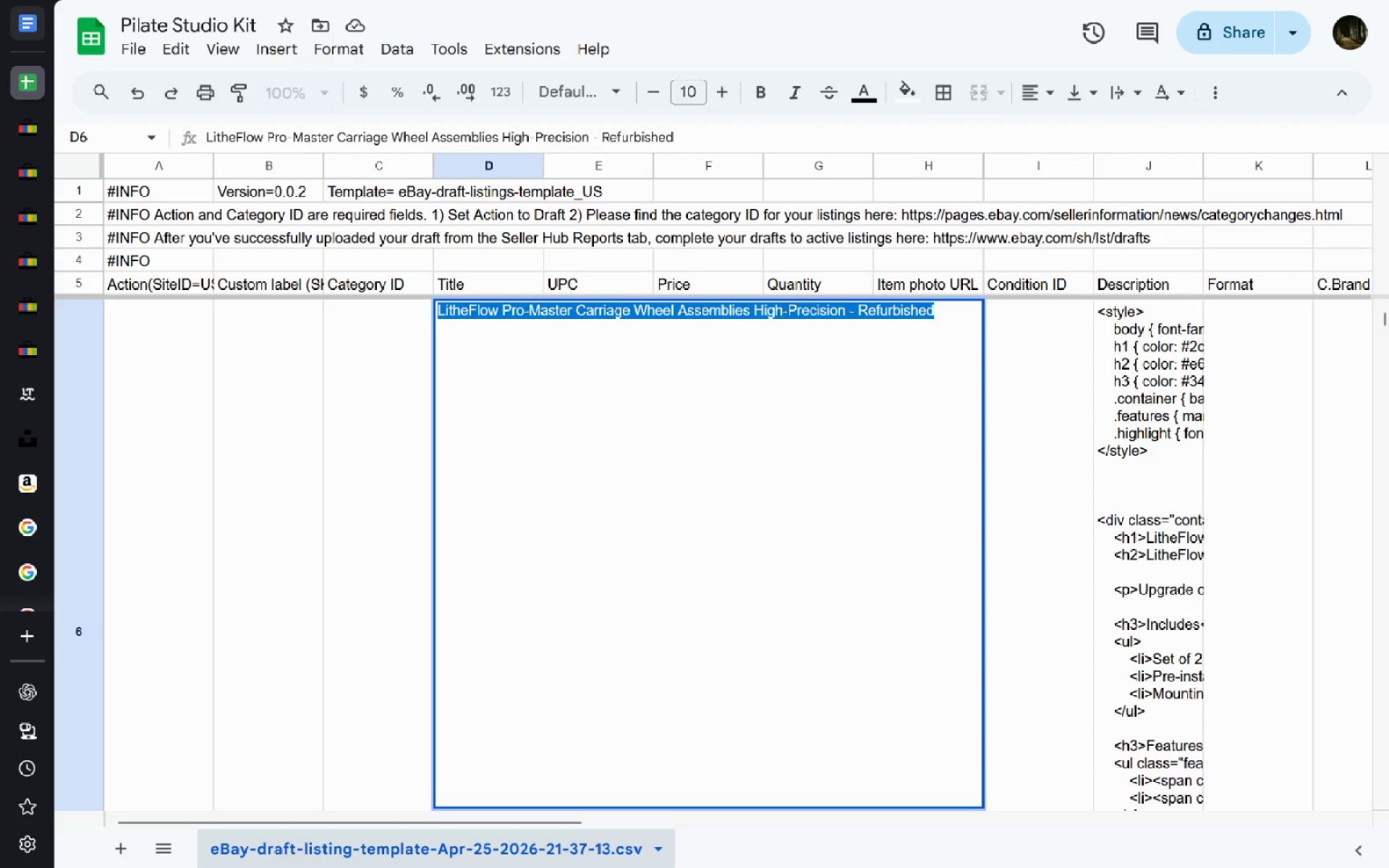 
key(Control+C)
 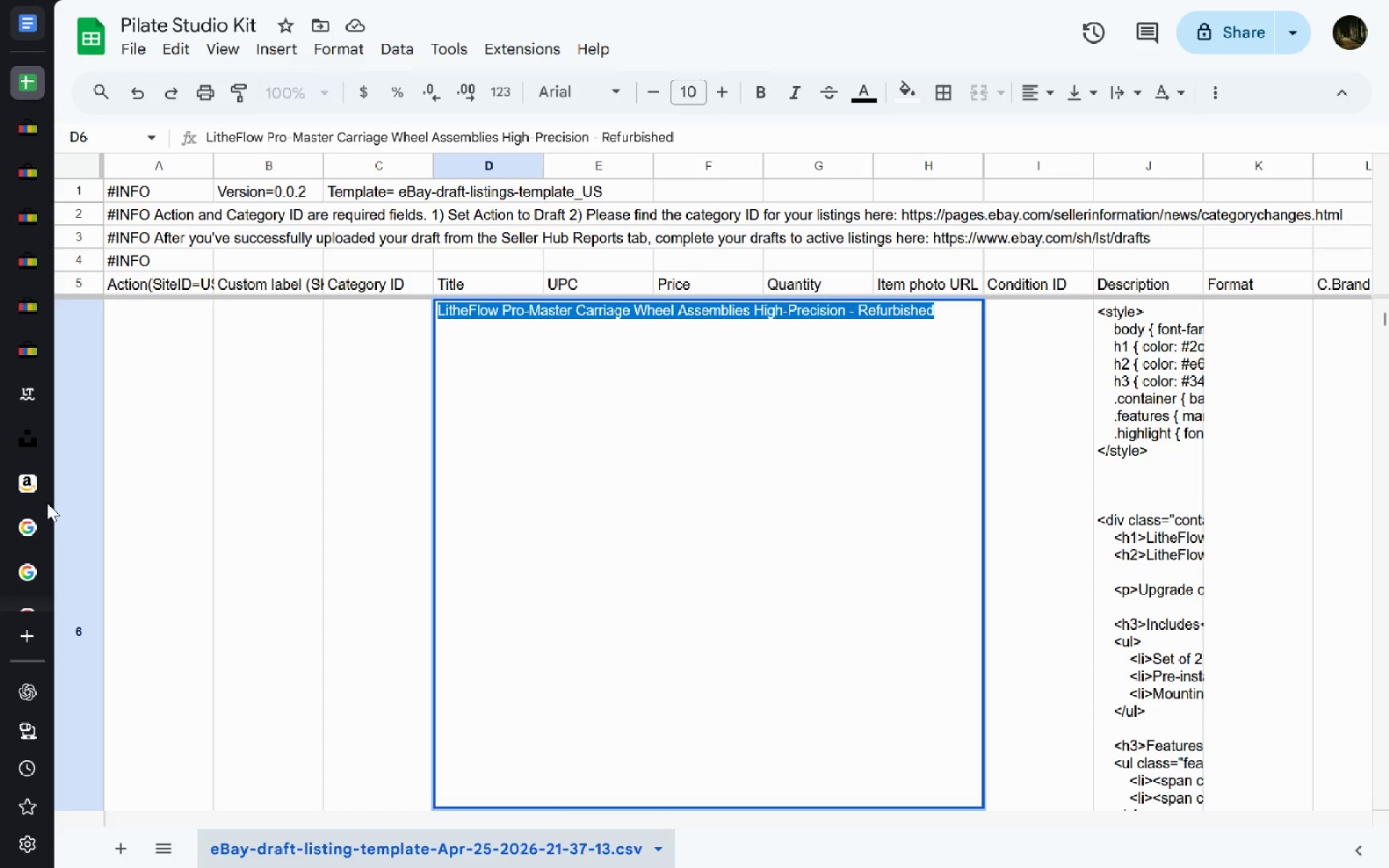 
left_click([33, 20])
 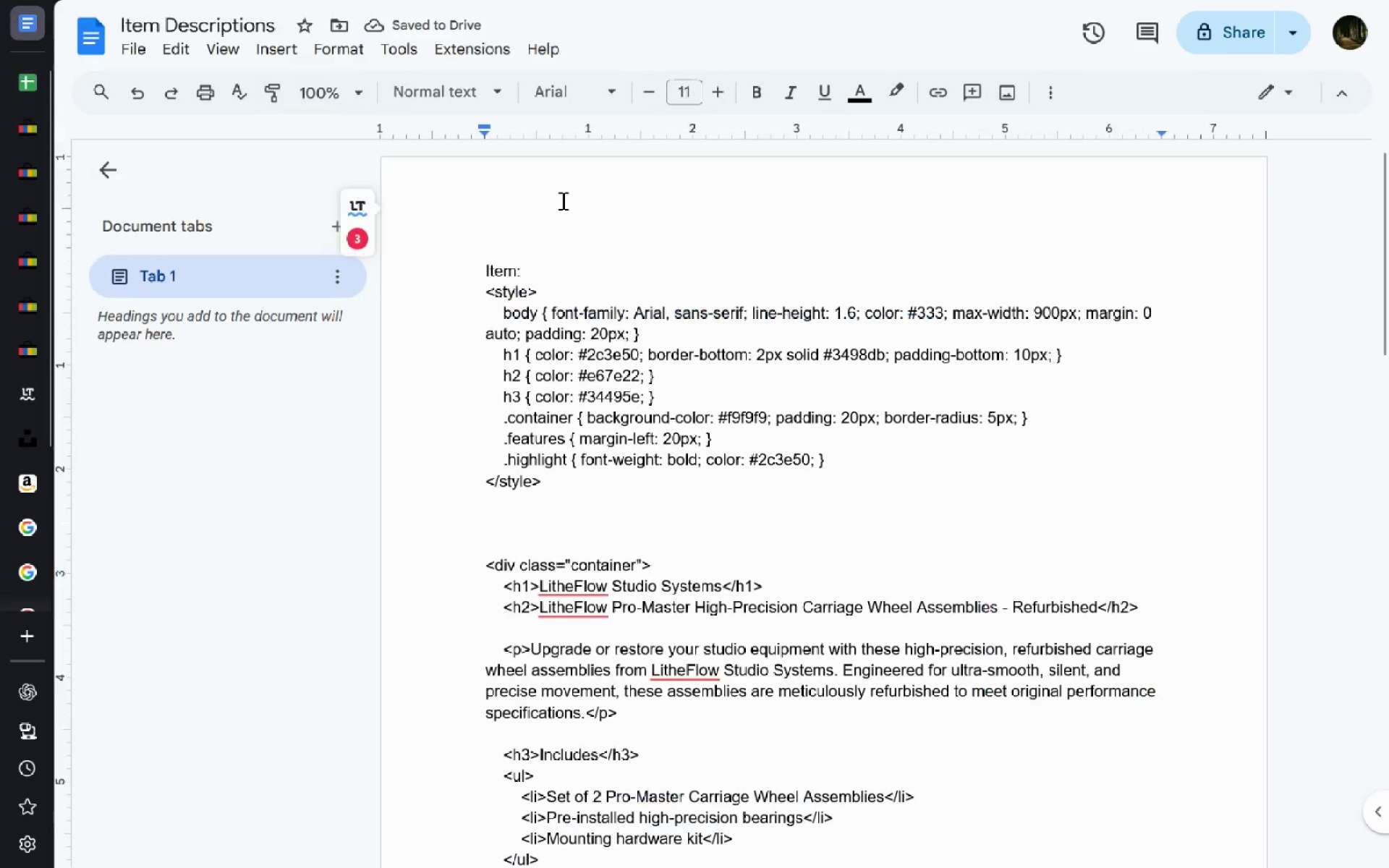 
key(Space)
 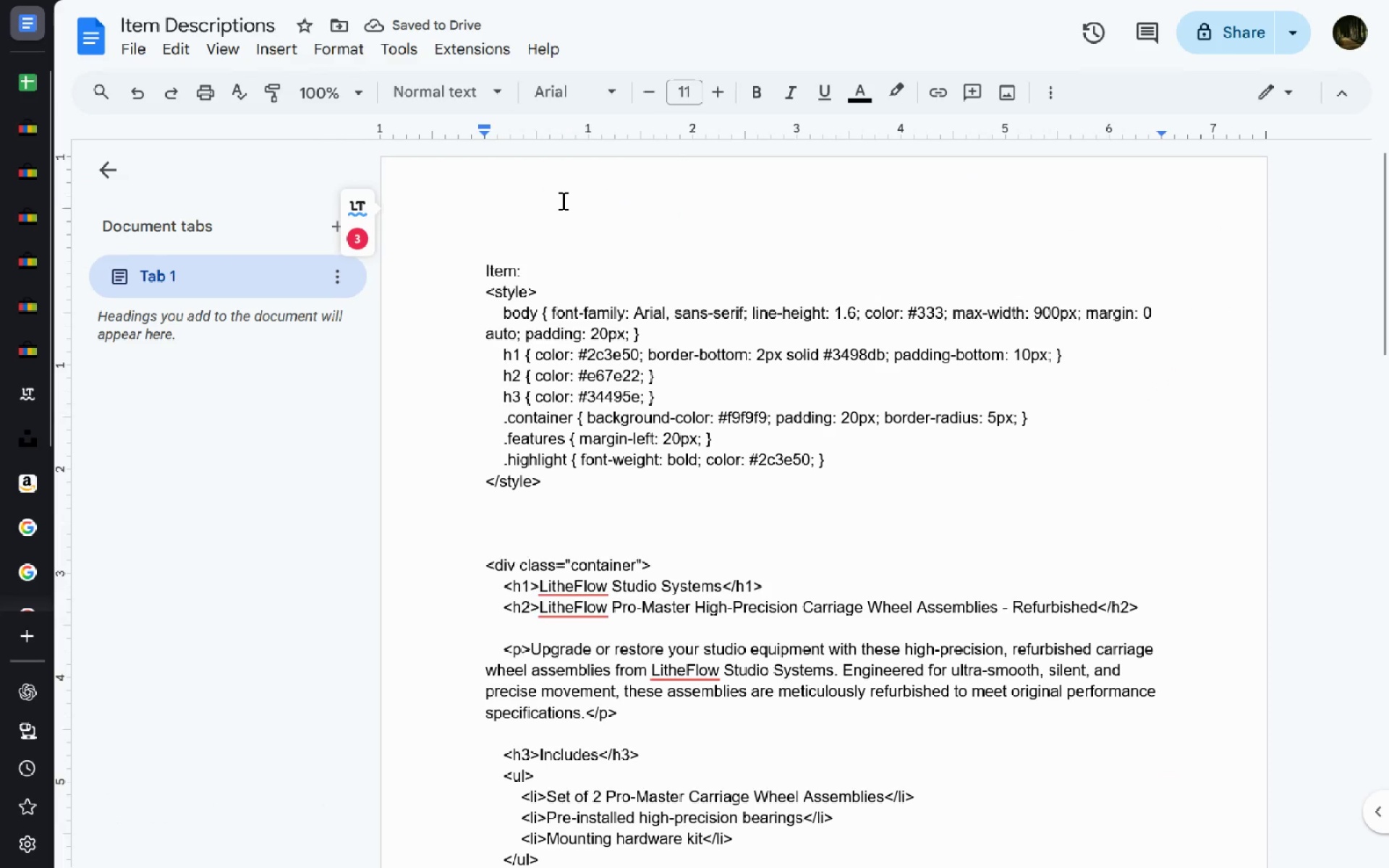 
key(Control+V)
 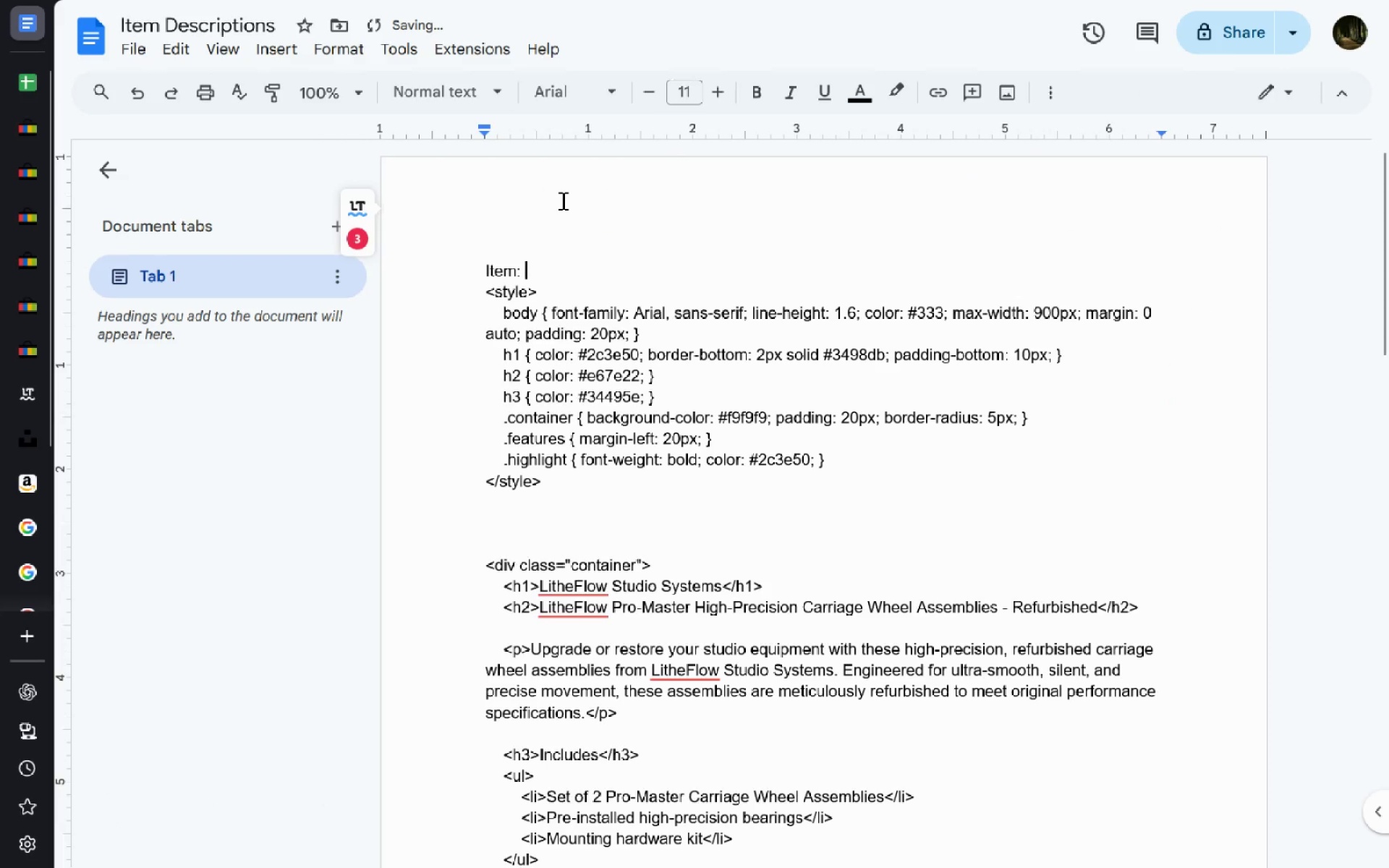 
key(Backspace)
 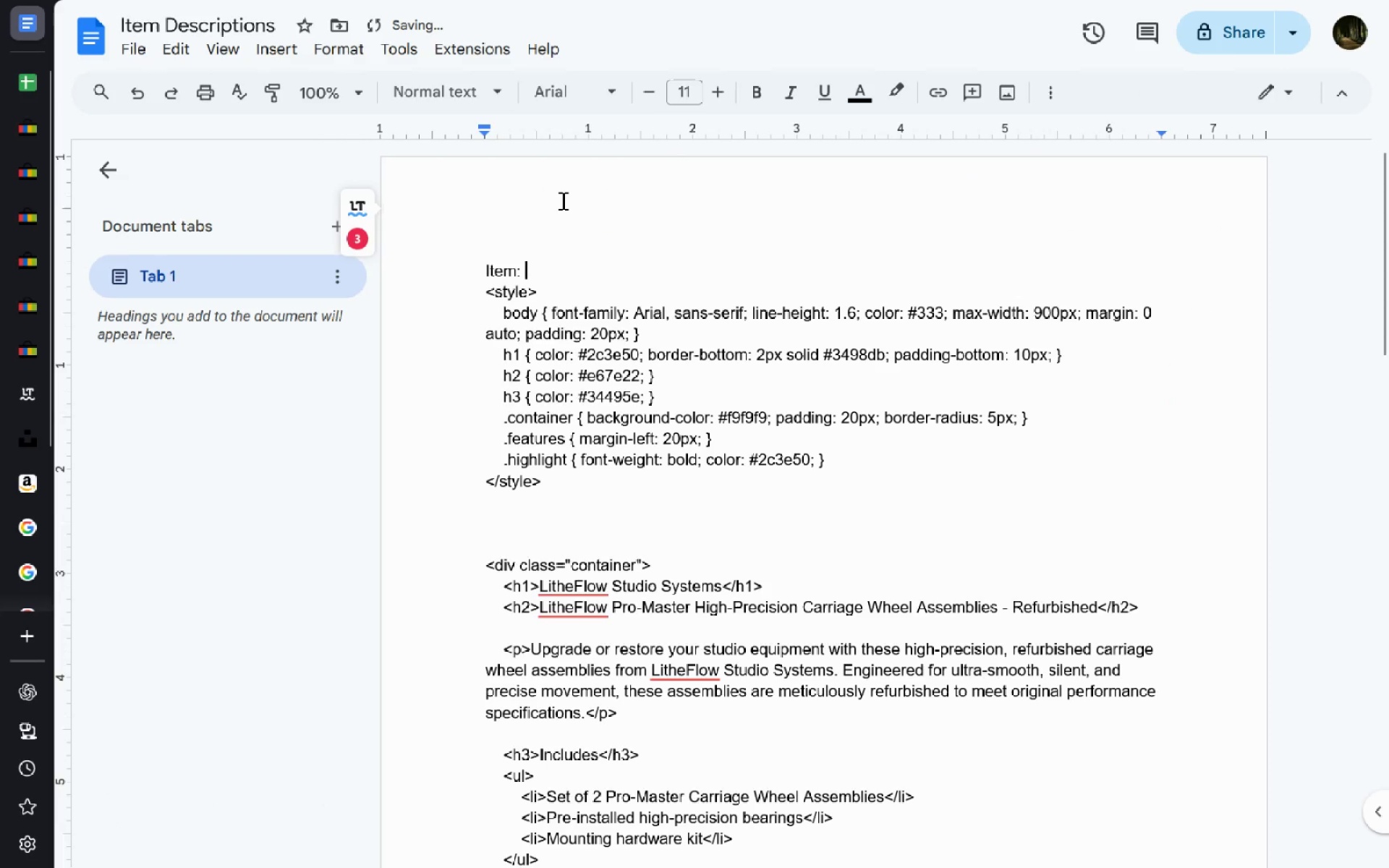 
key(Backspace)
 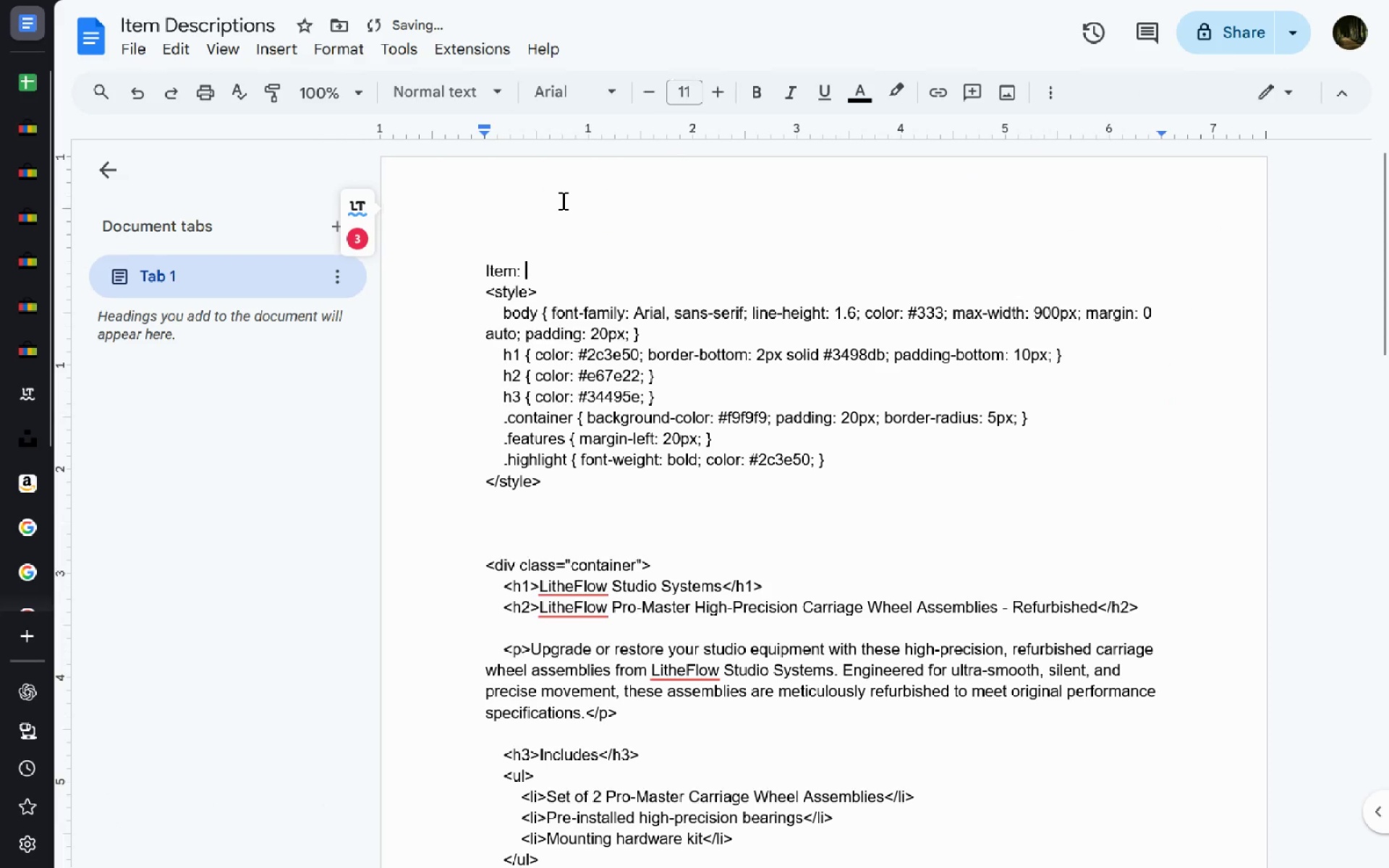 
key(Control+Shift+ArrowLeft)
 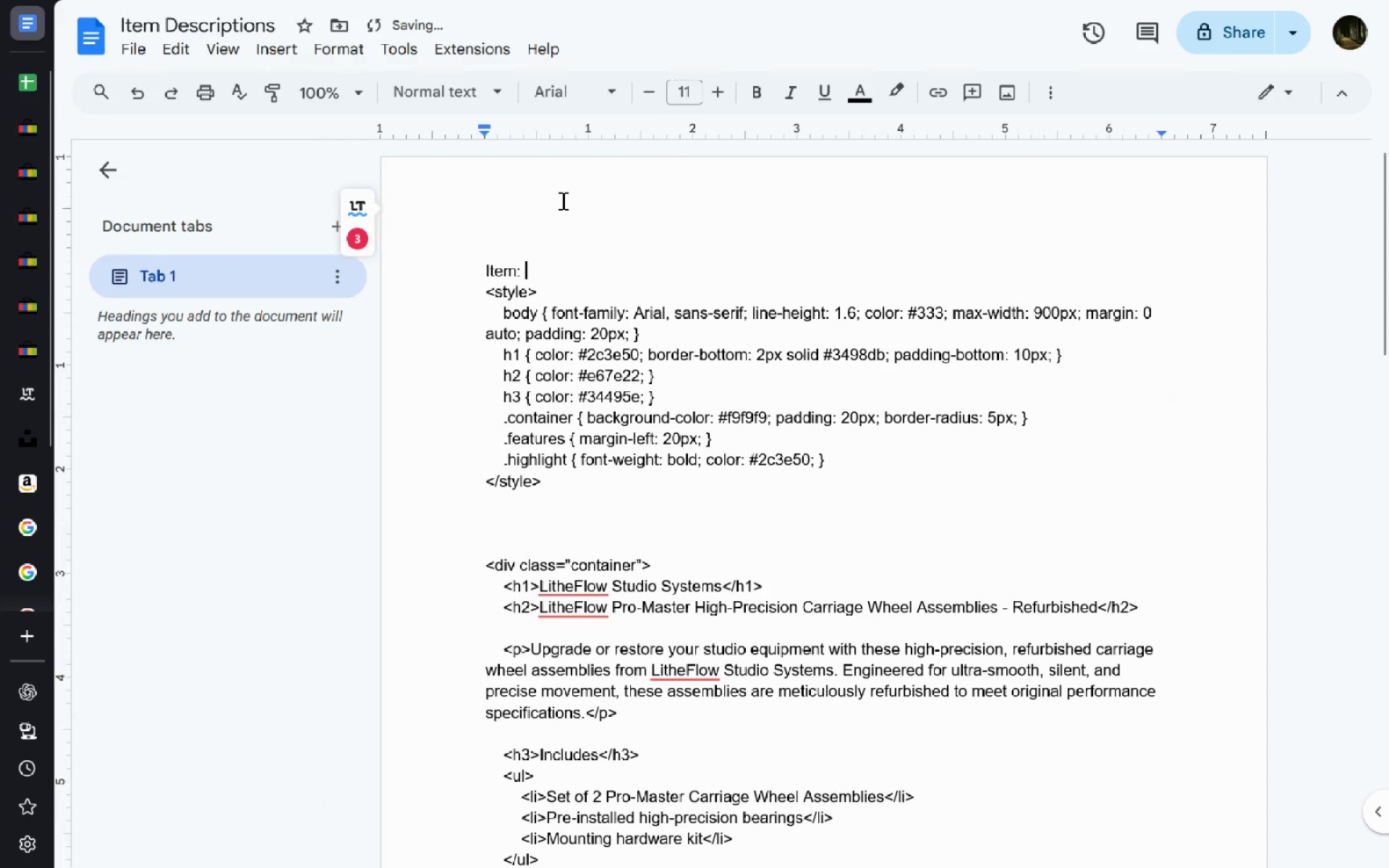 
key(Control+Shift+ArrowLeft)
 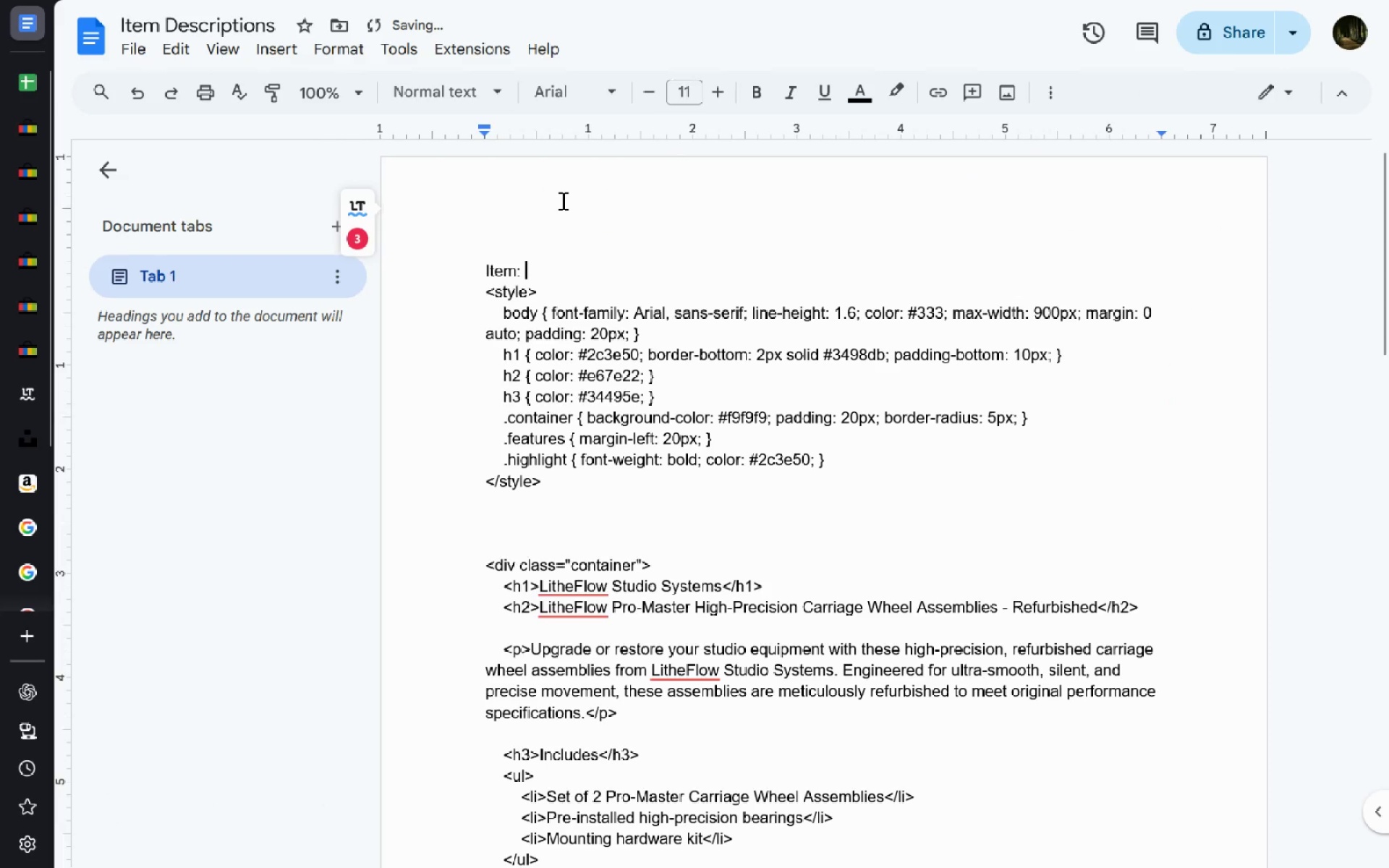 
key(Control+Shift+ArrowLeft)
 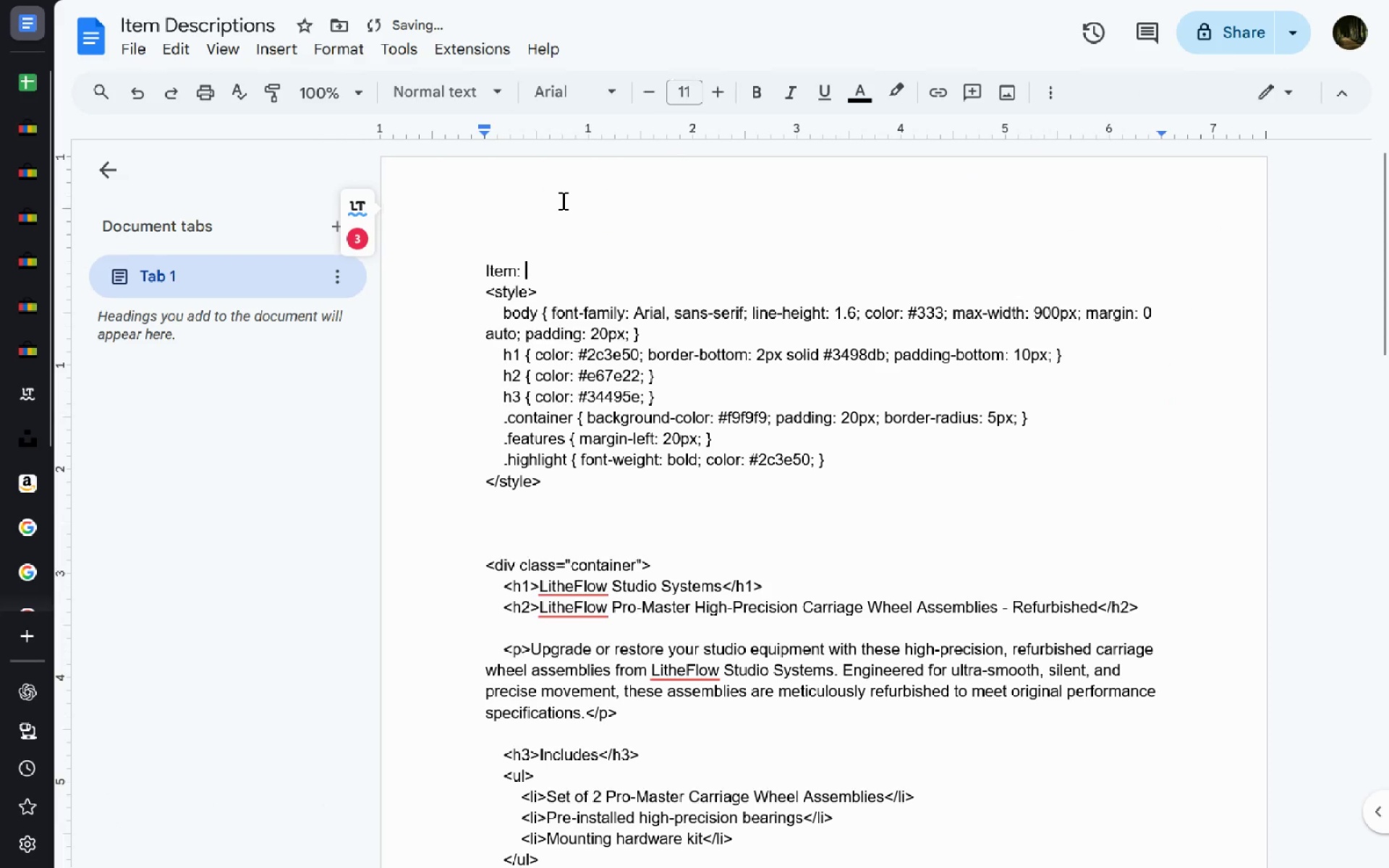 
key(Control+Shift+ArrowLeft)
 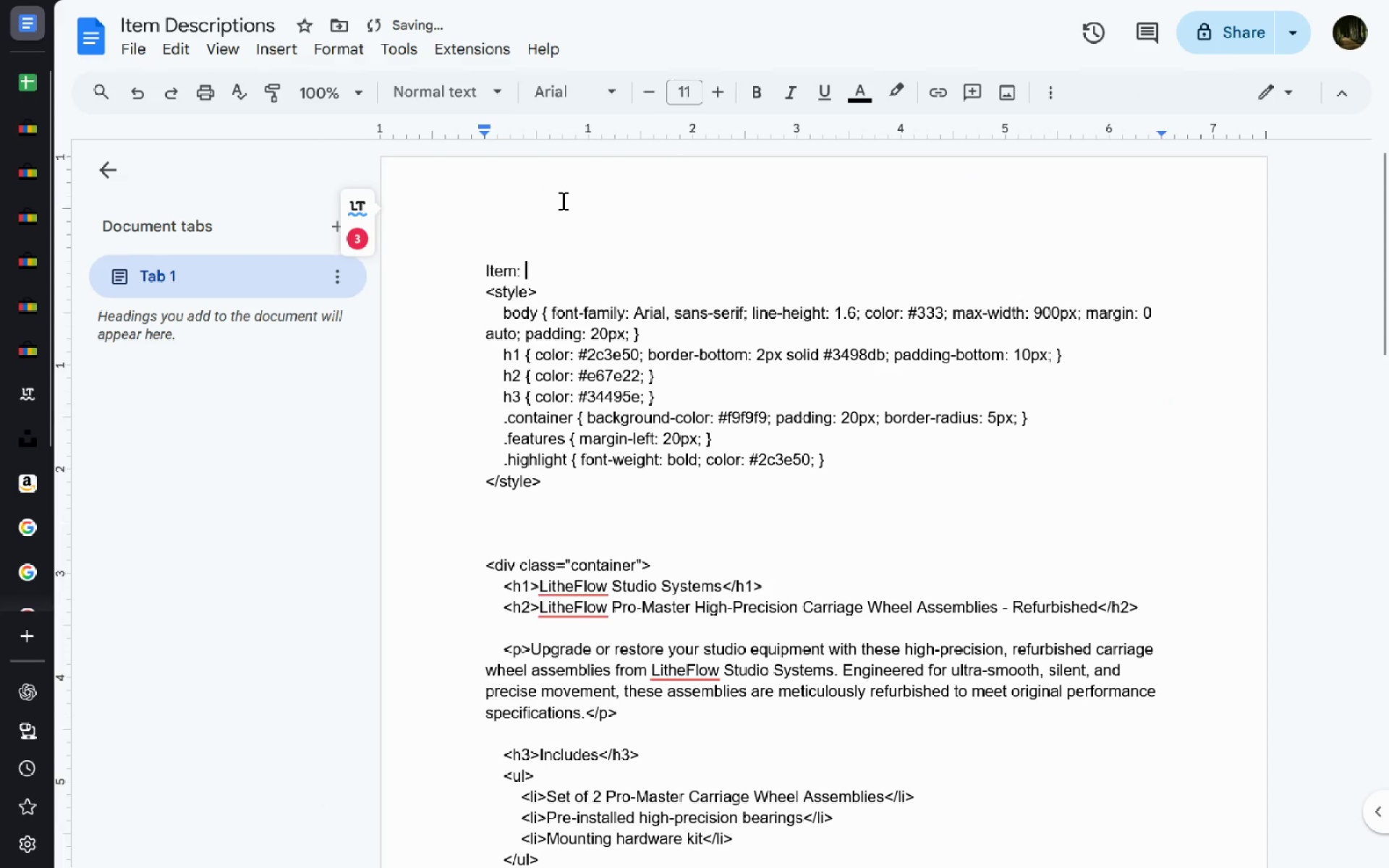 
key(Control+Shift+ArrowLeft)
 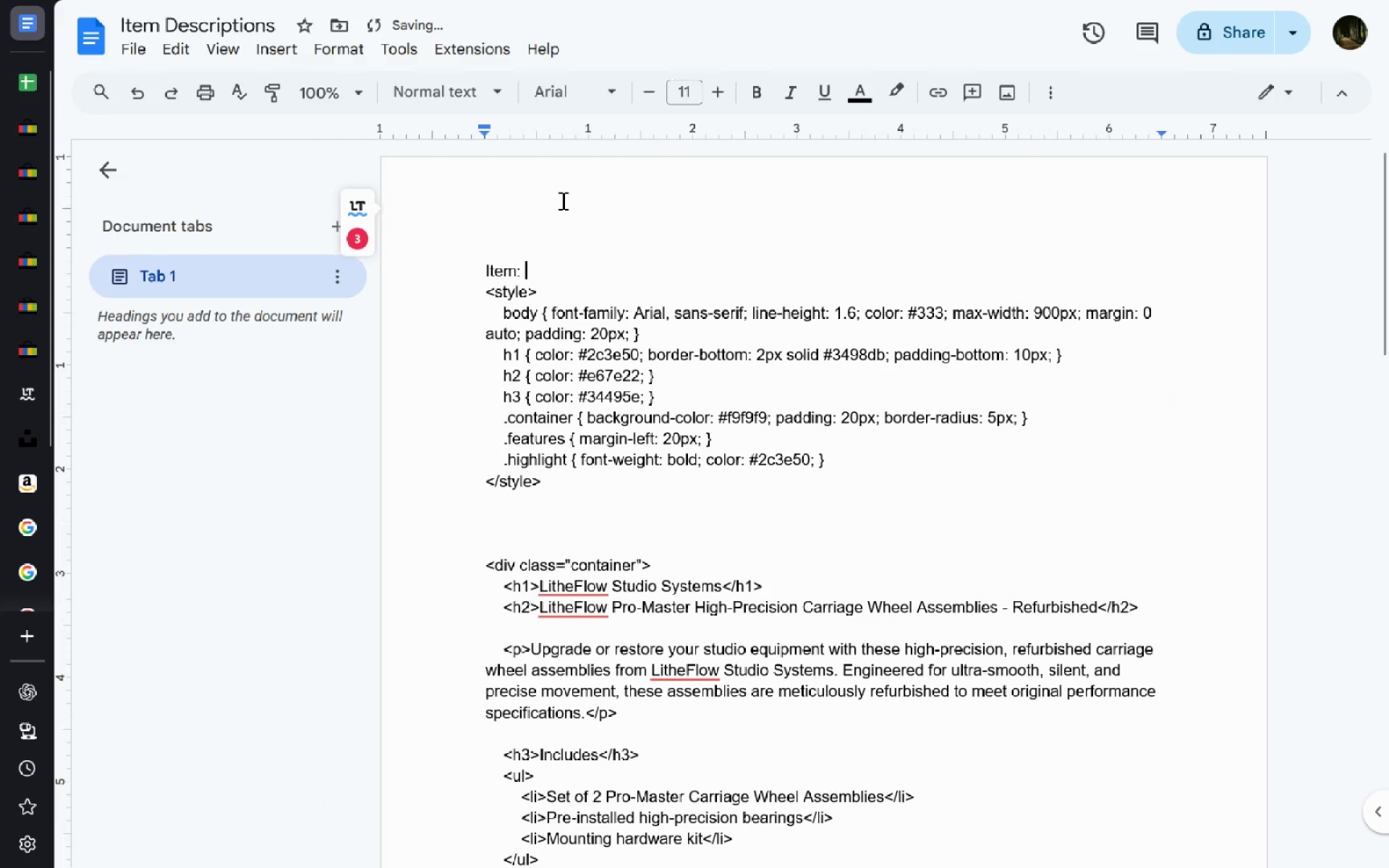 
key(Control+Shift+ArrowLeft)
 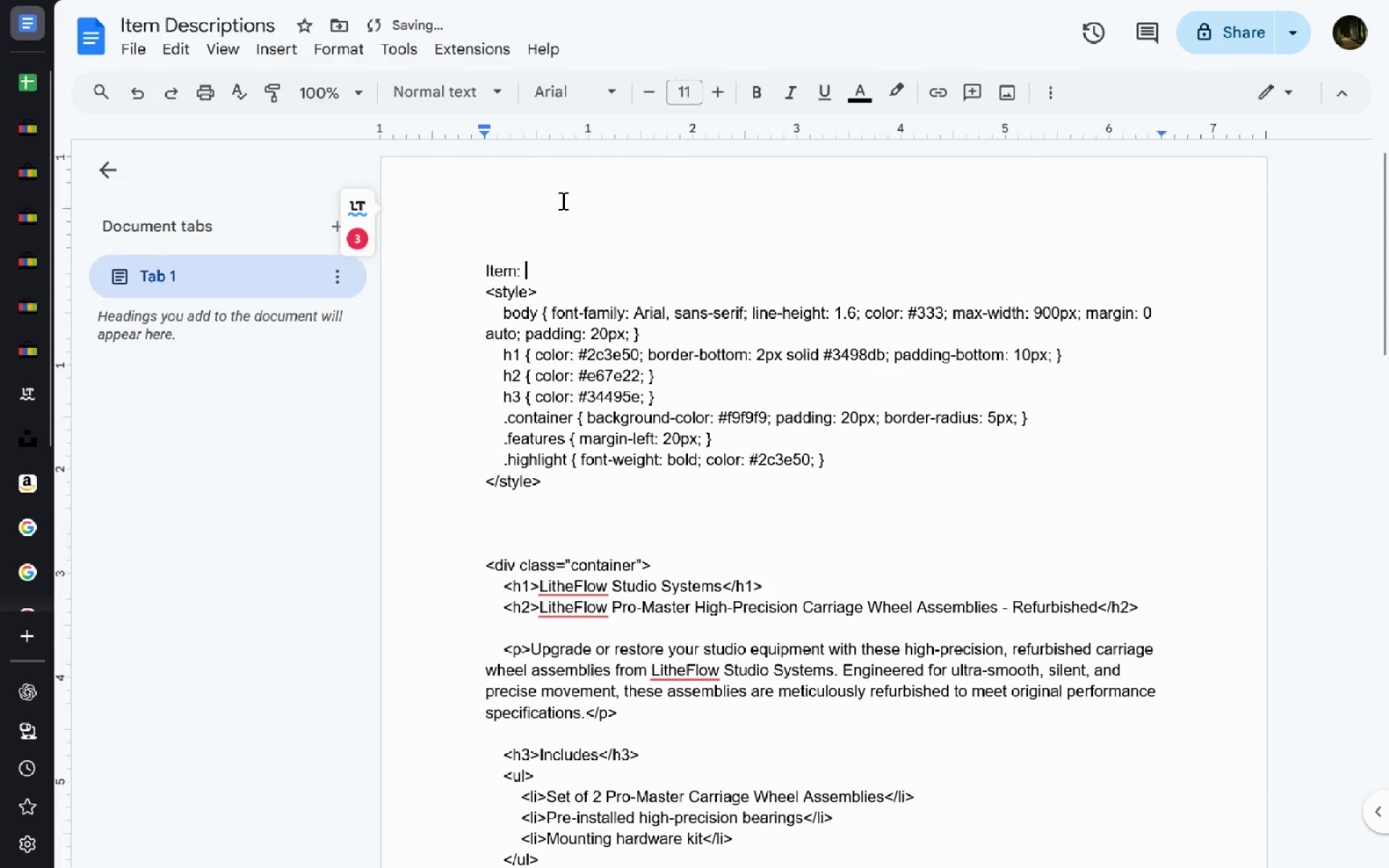 
key(Control+Shift+ArrowLeft)
 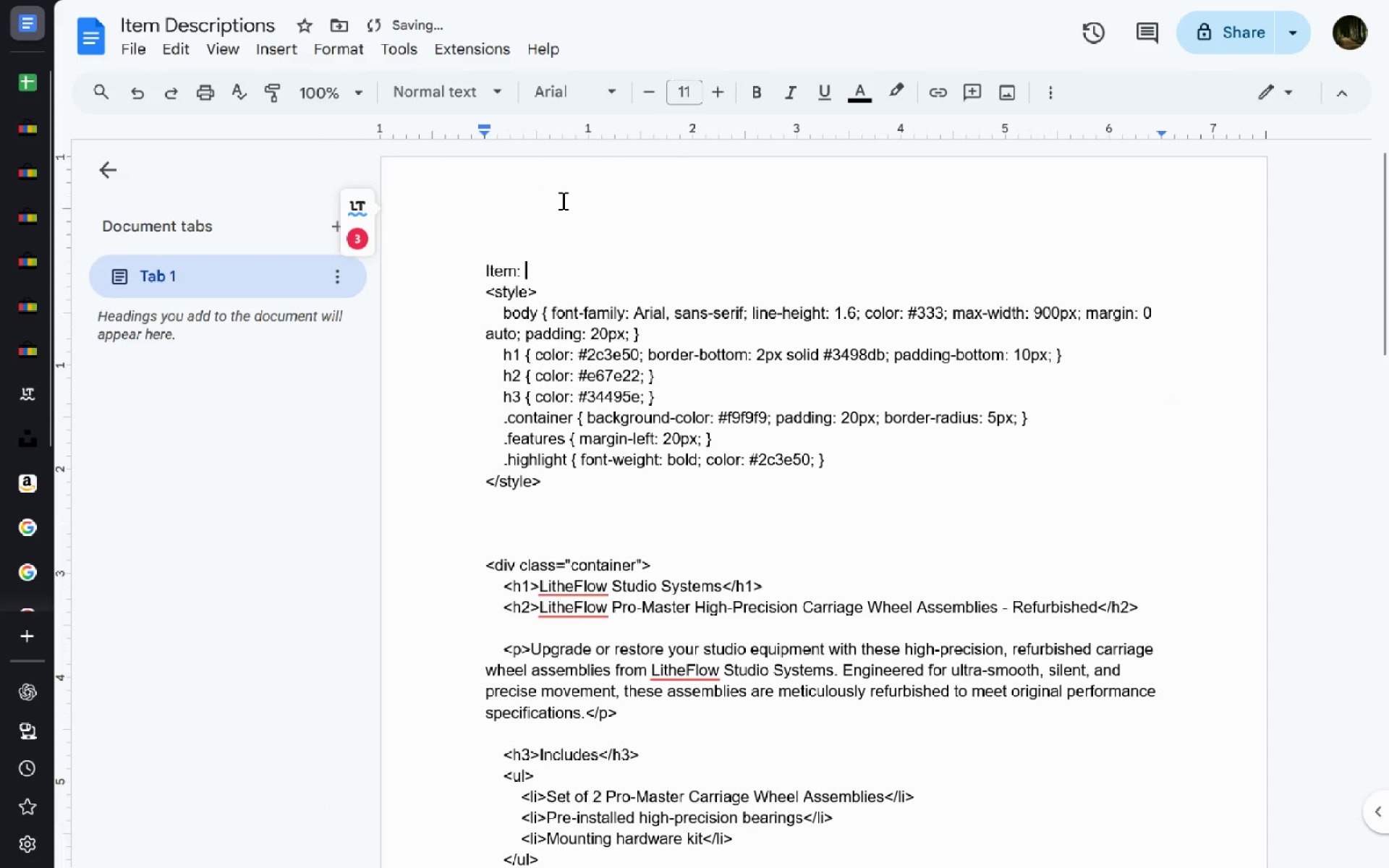 
key(Control+Shift+ArrowLeft)
 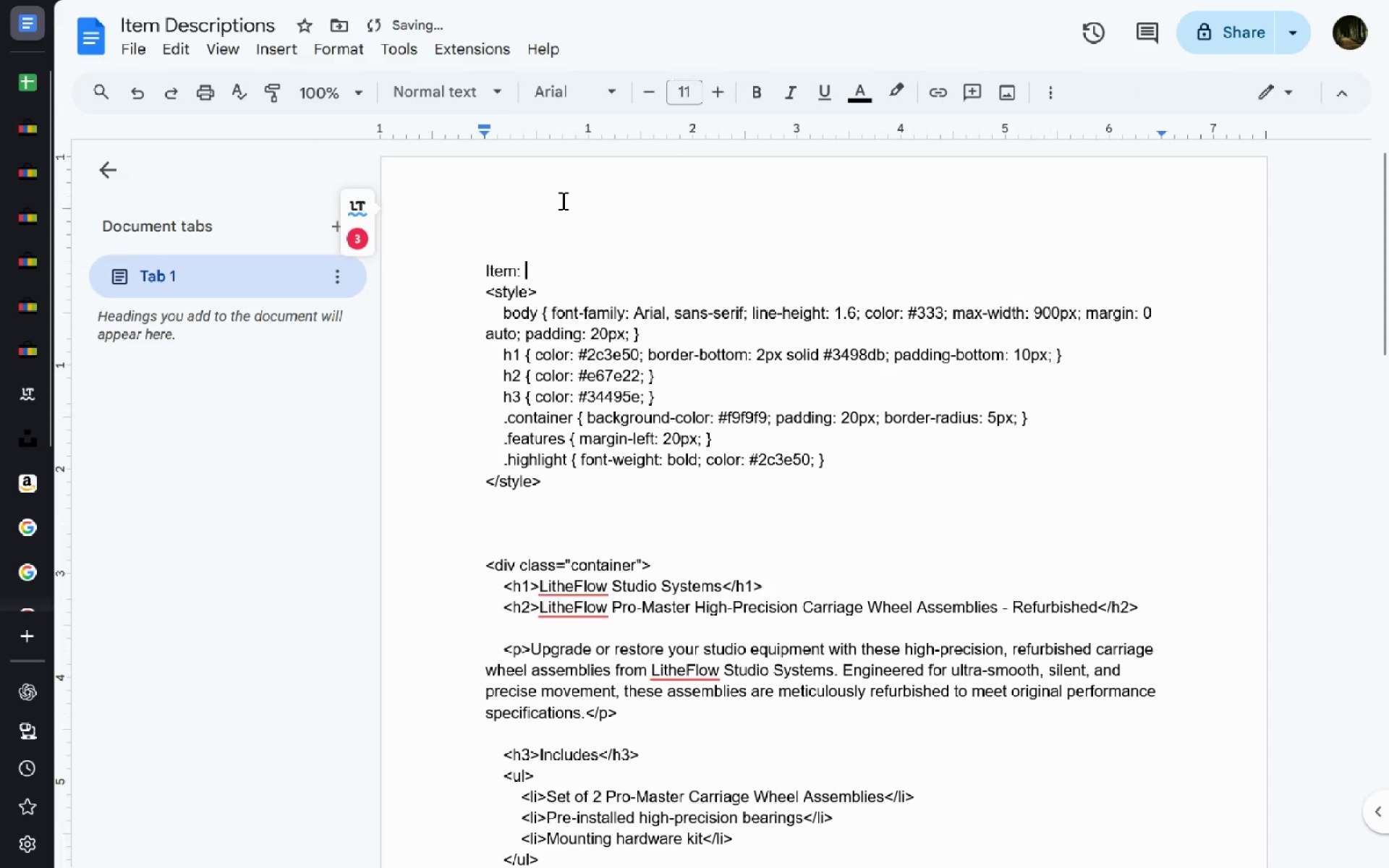 
key(Control+Shift+ArrowLeft)
 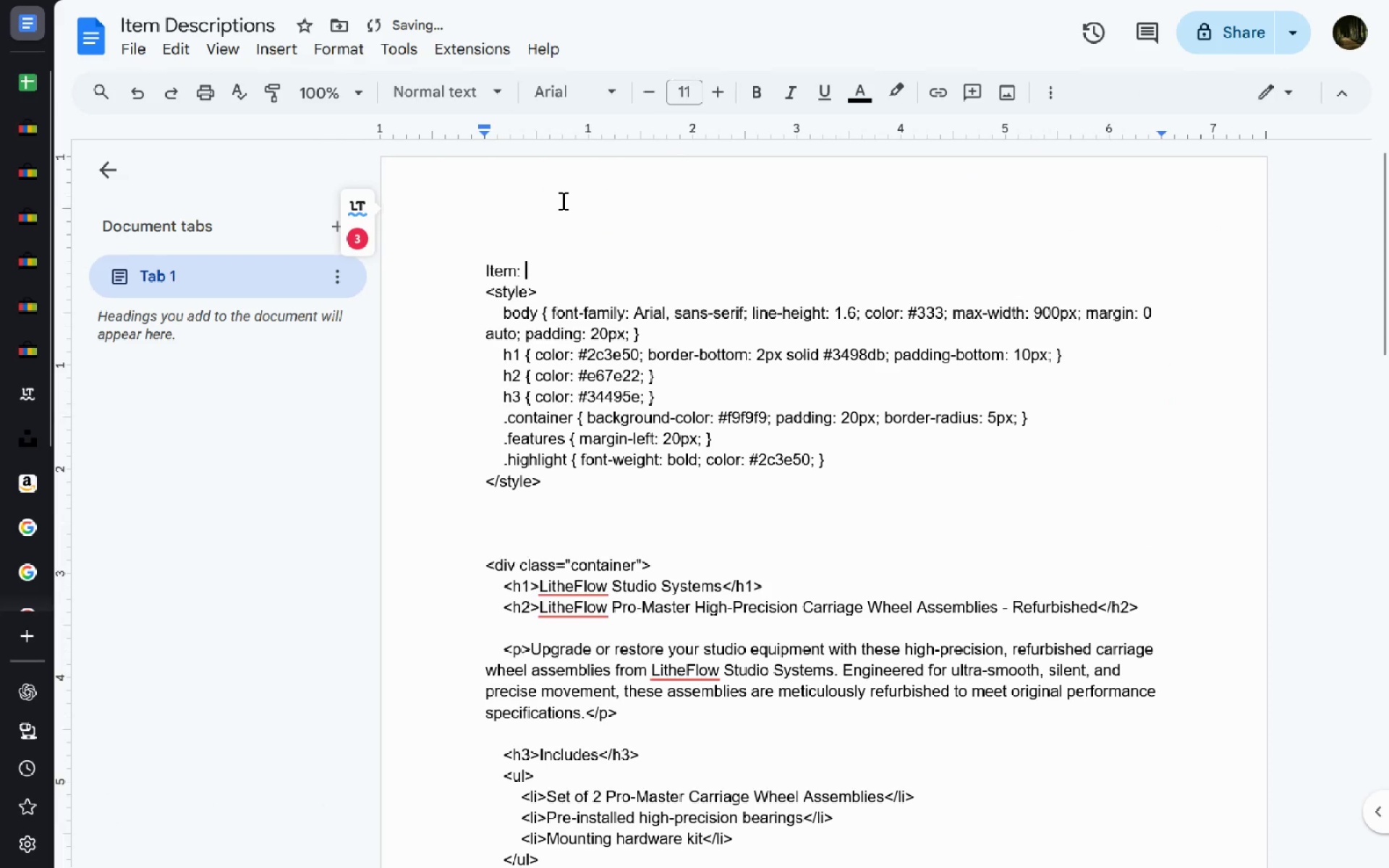 
key(Control+Shift+ArrowLeft)
 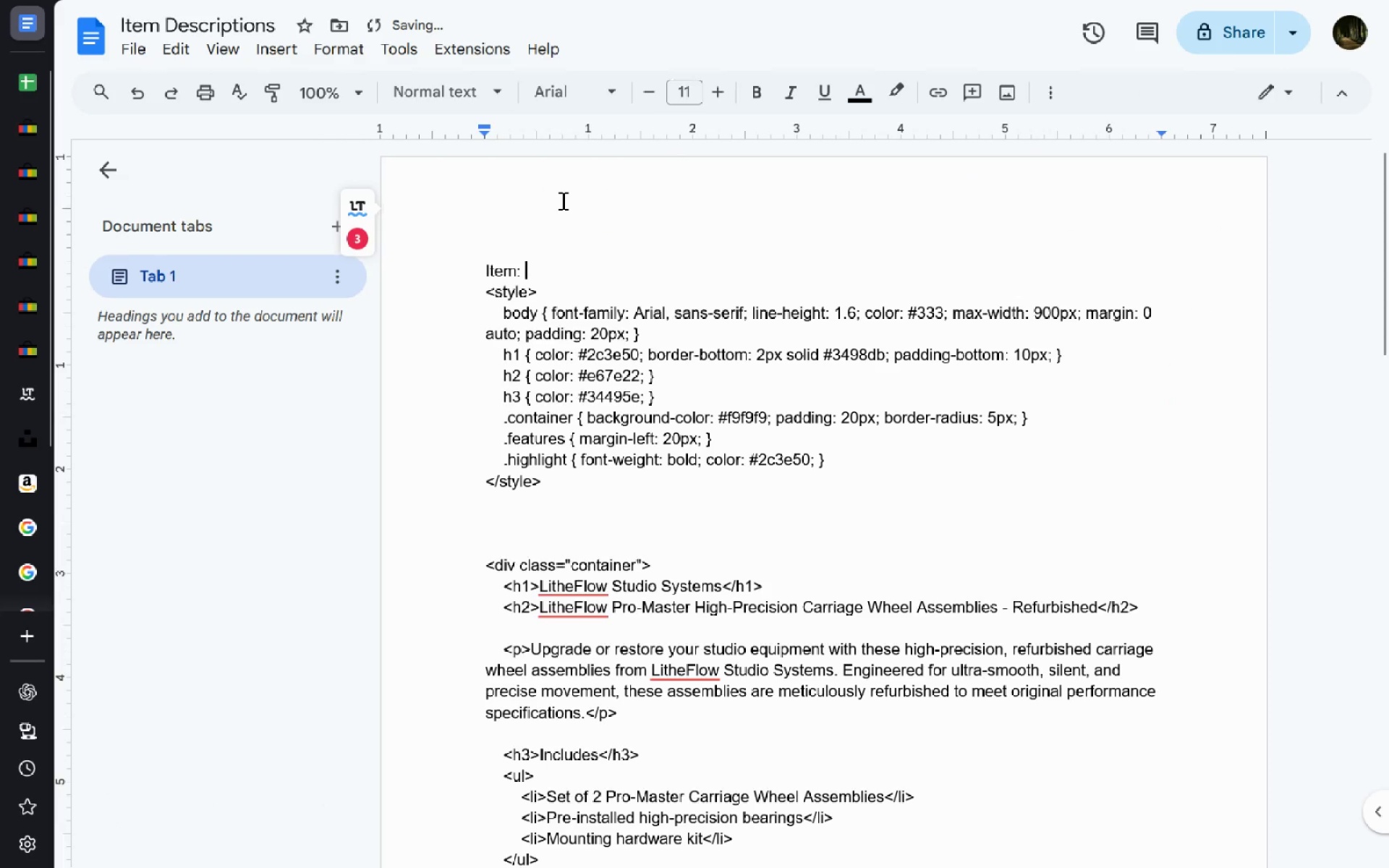 
key(Control+B)
 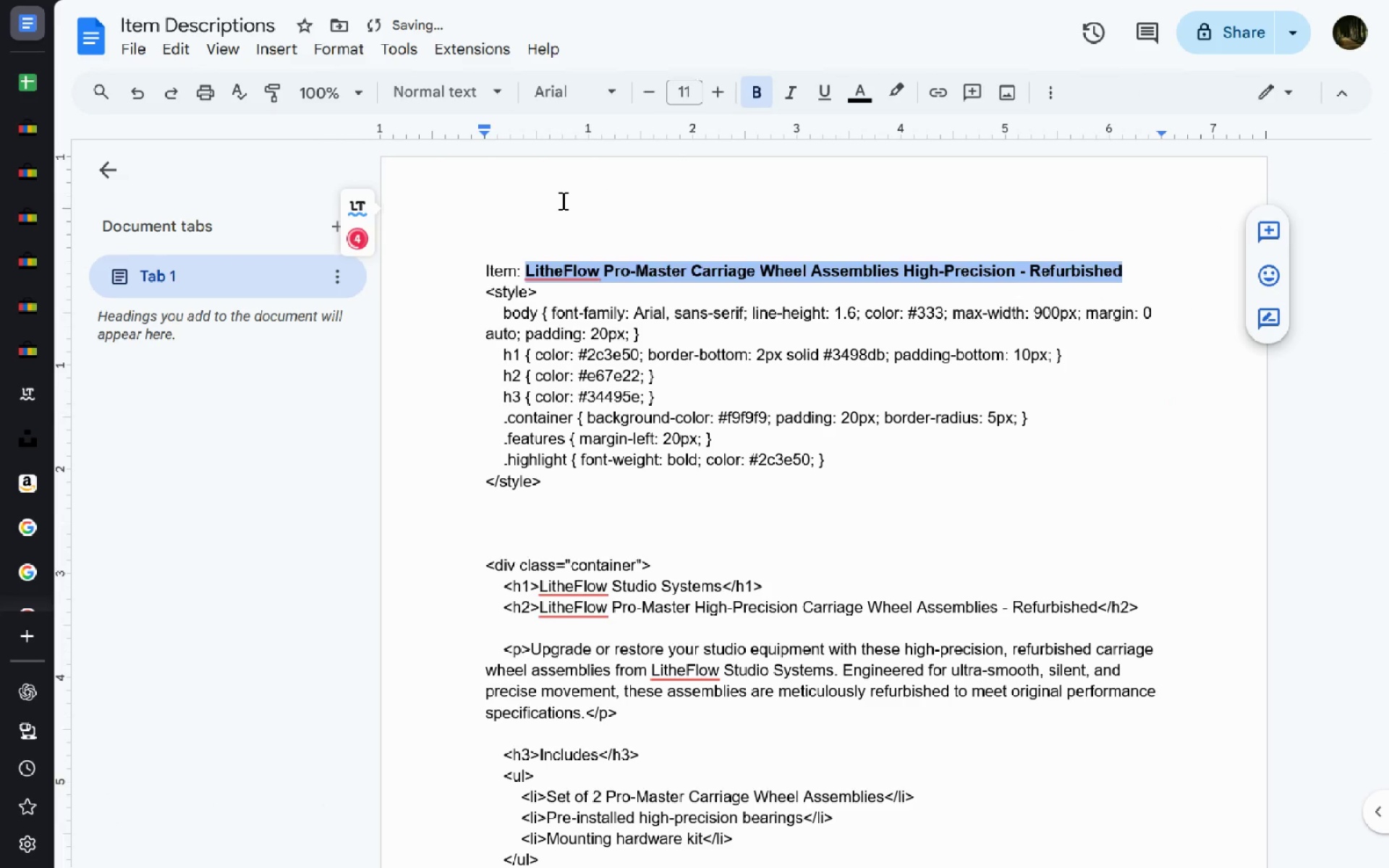 
key(Control+U)
 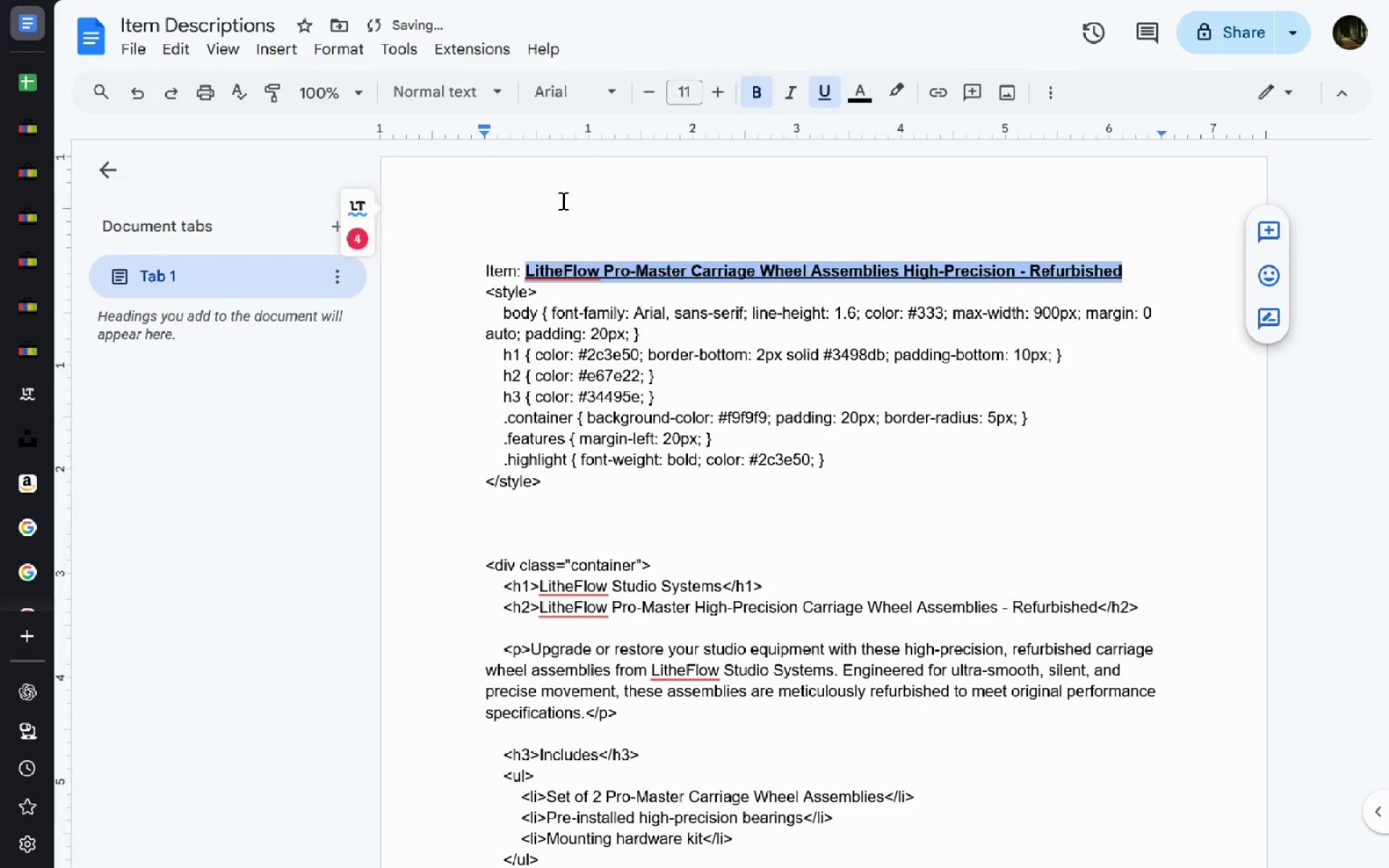 
left_click([665, 402])
 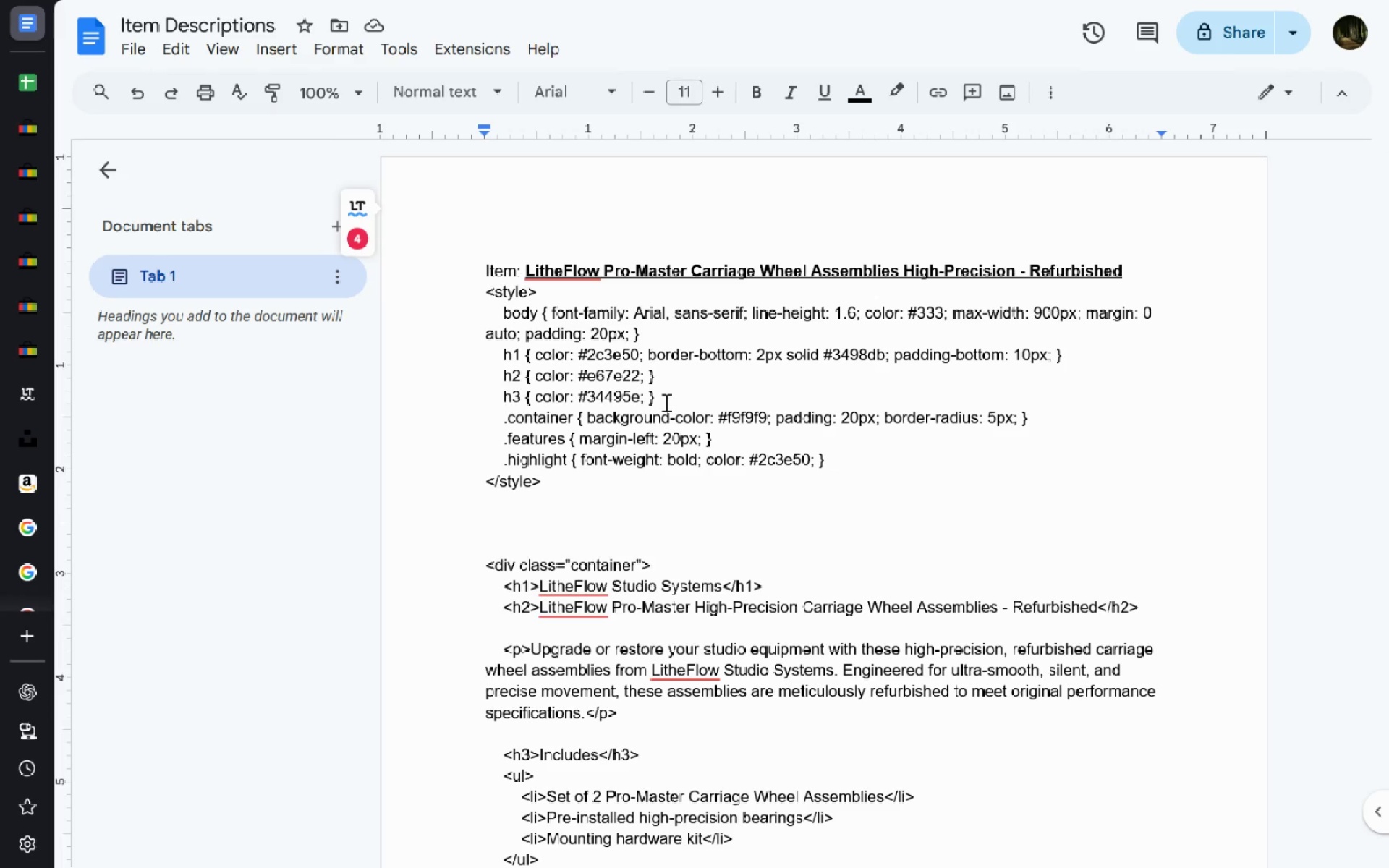 
wait(13.02)
 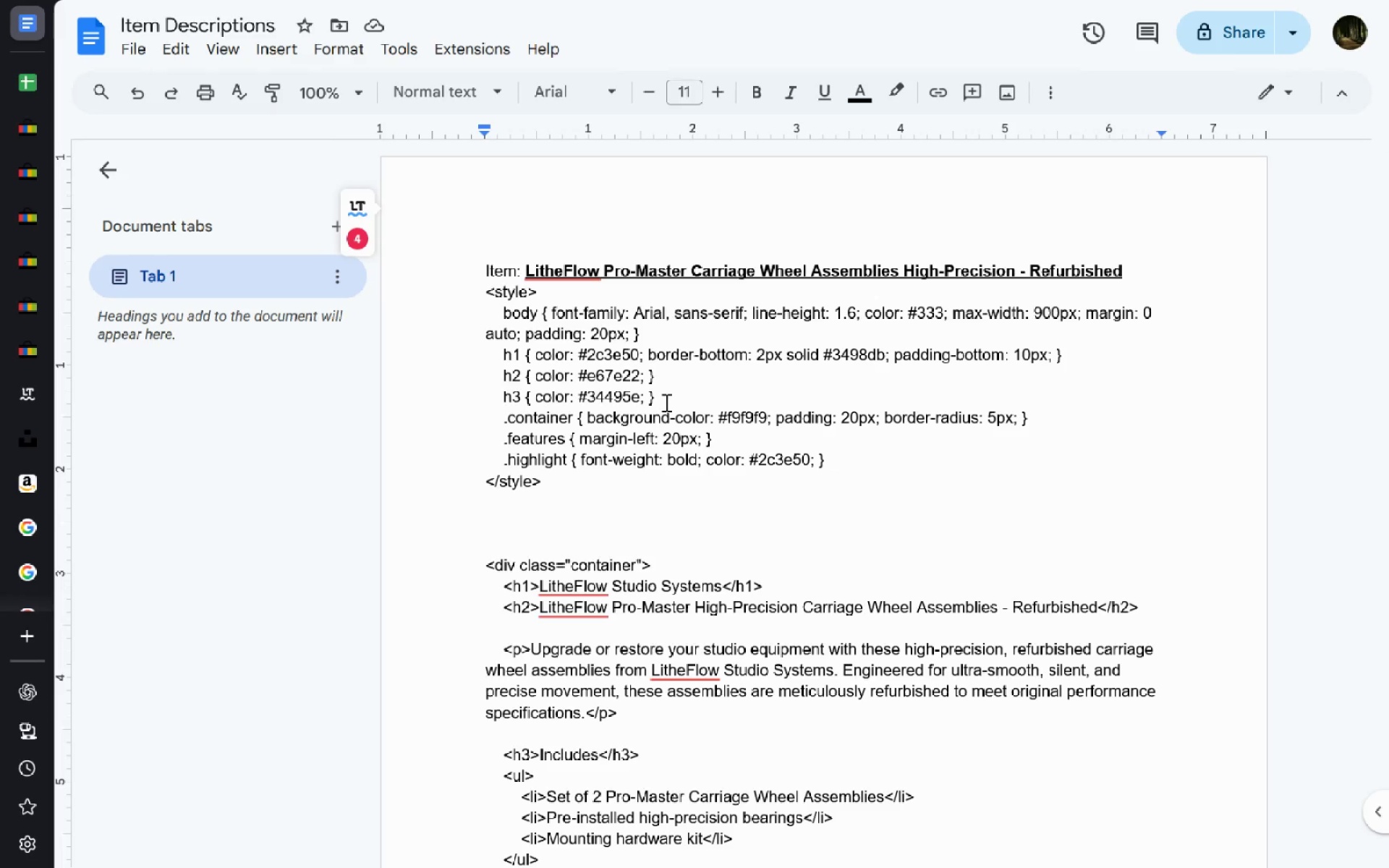 
left_click_drag(start_coordinate=[517, 270], to_coordinate=[483, 269])
 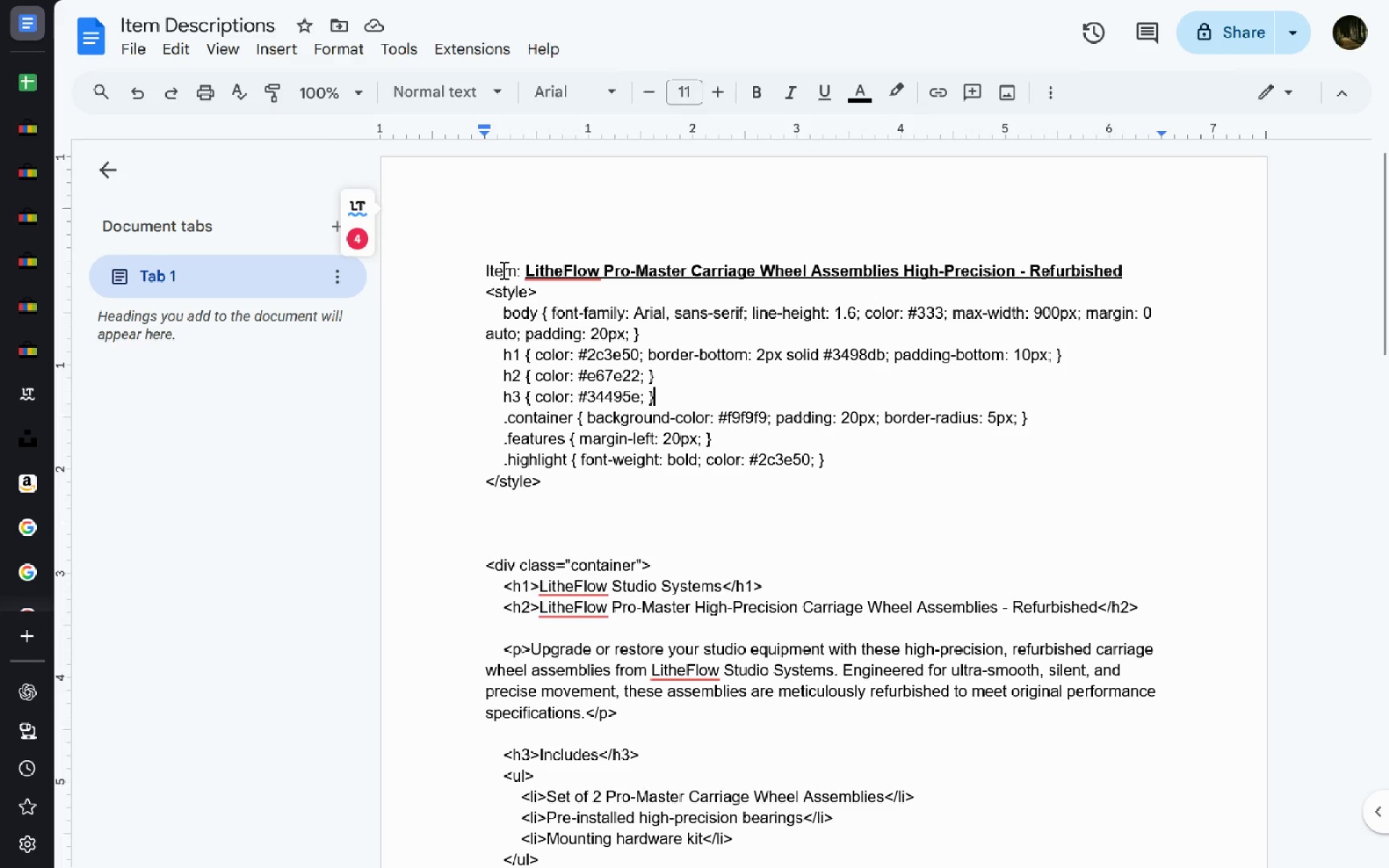 
key(Control+B)
 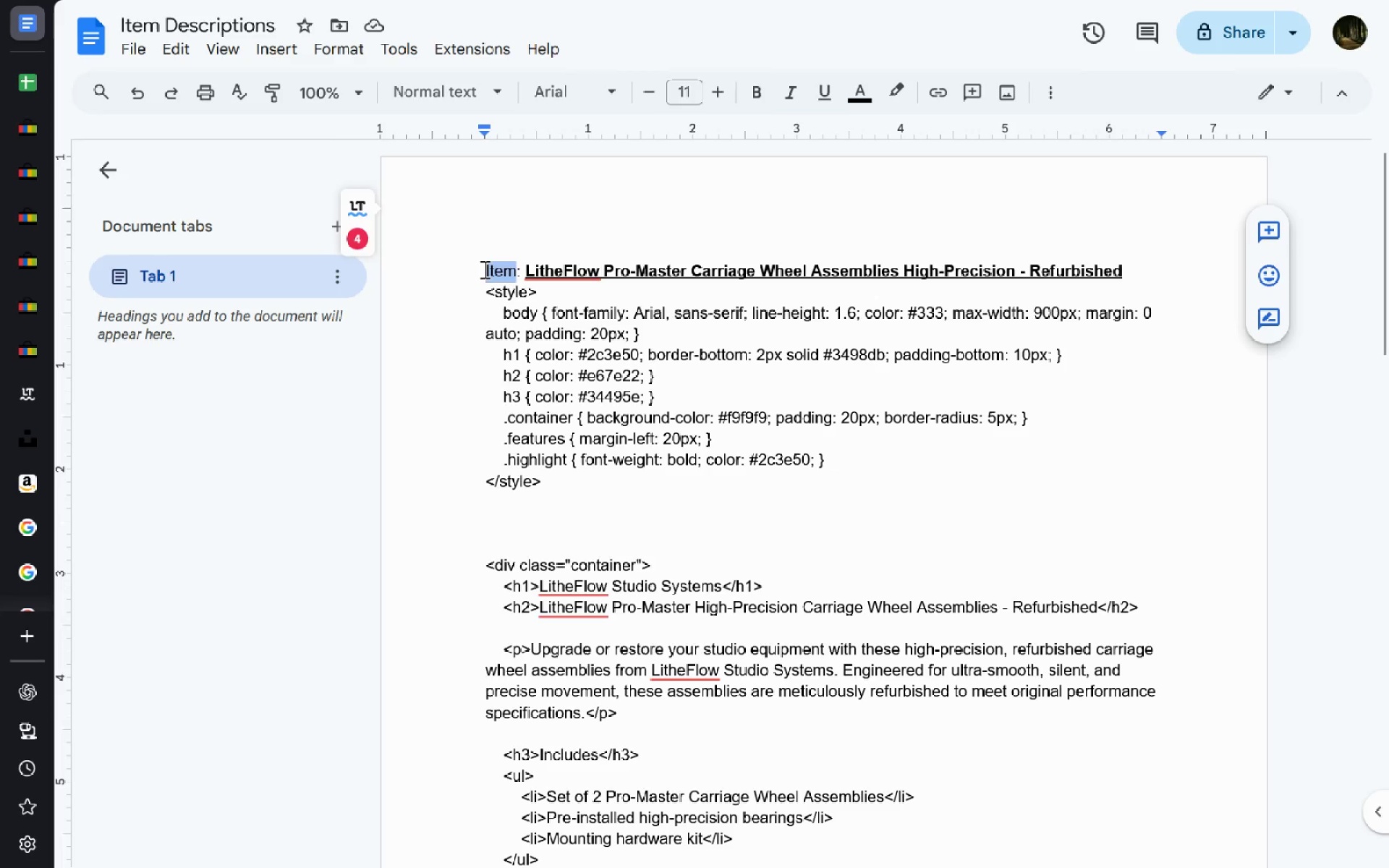 
left_click([584, 286])
 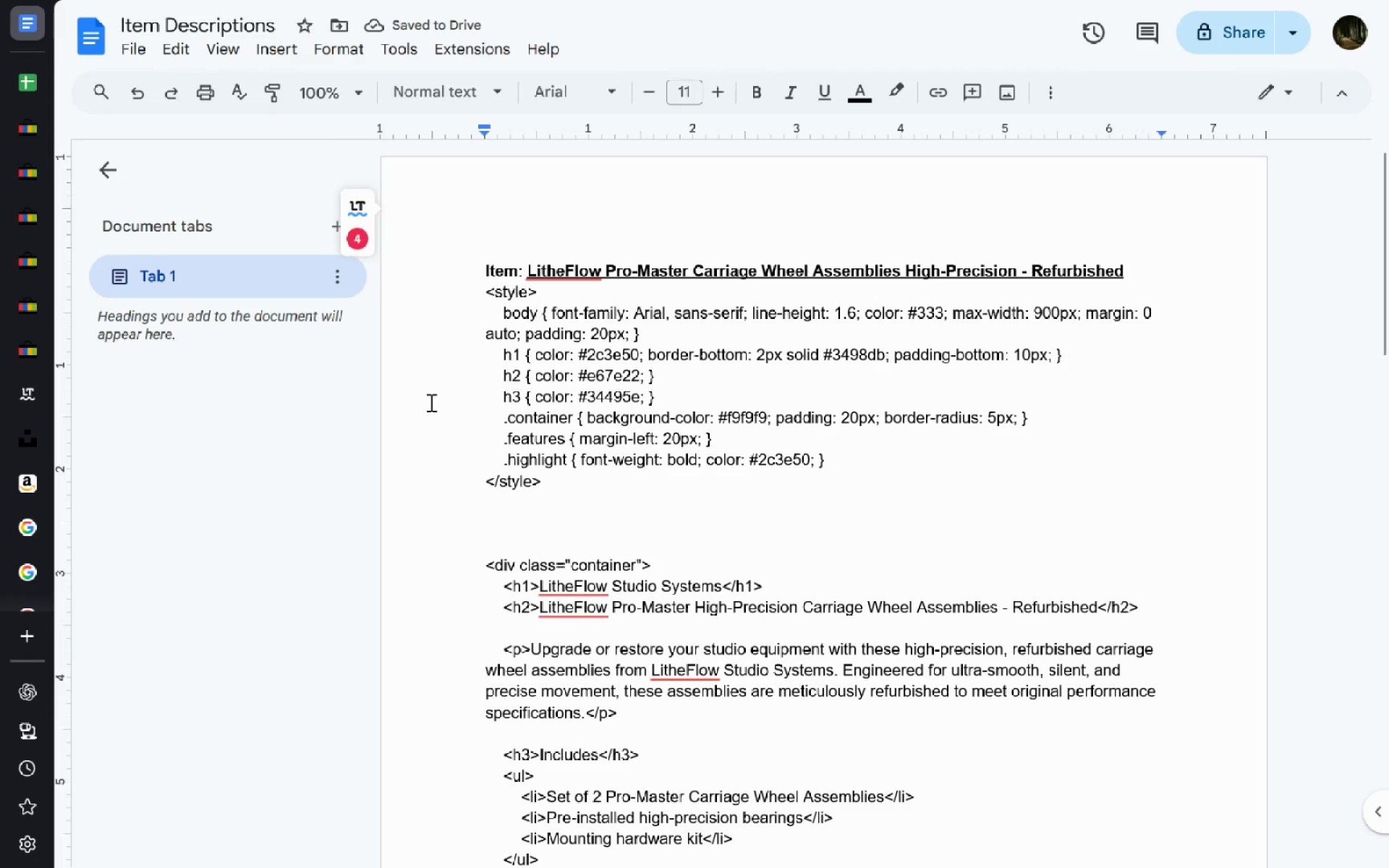 
wait(5.38)
 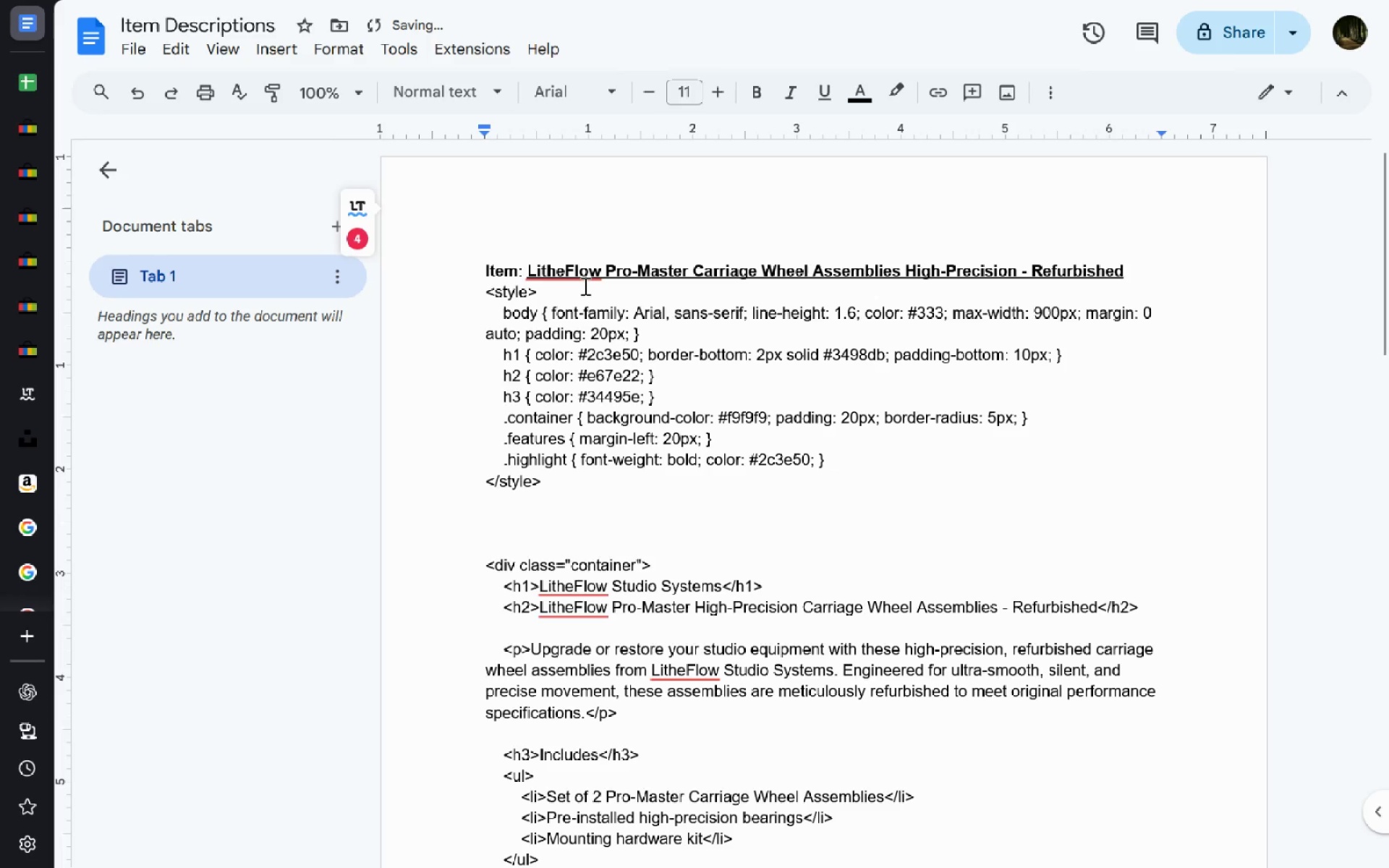 
left_click([546, 526])
 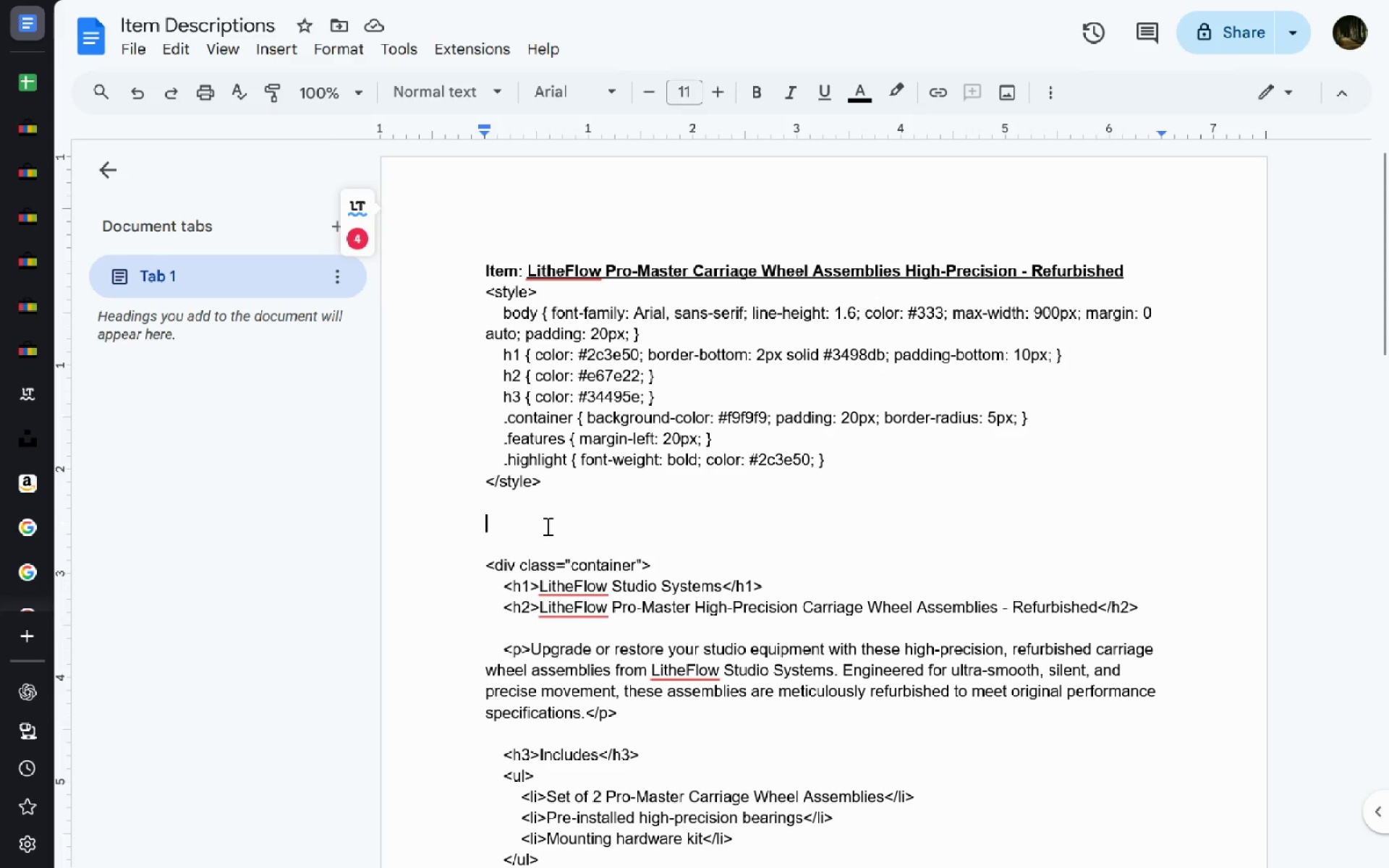 
key(Delete)
 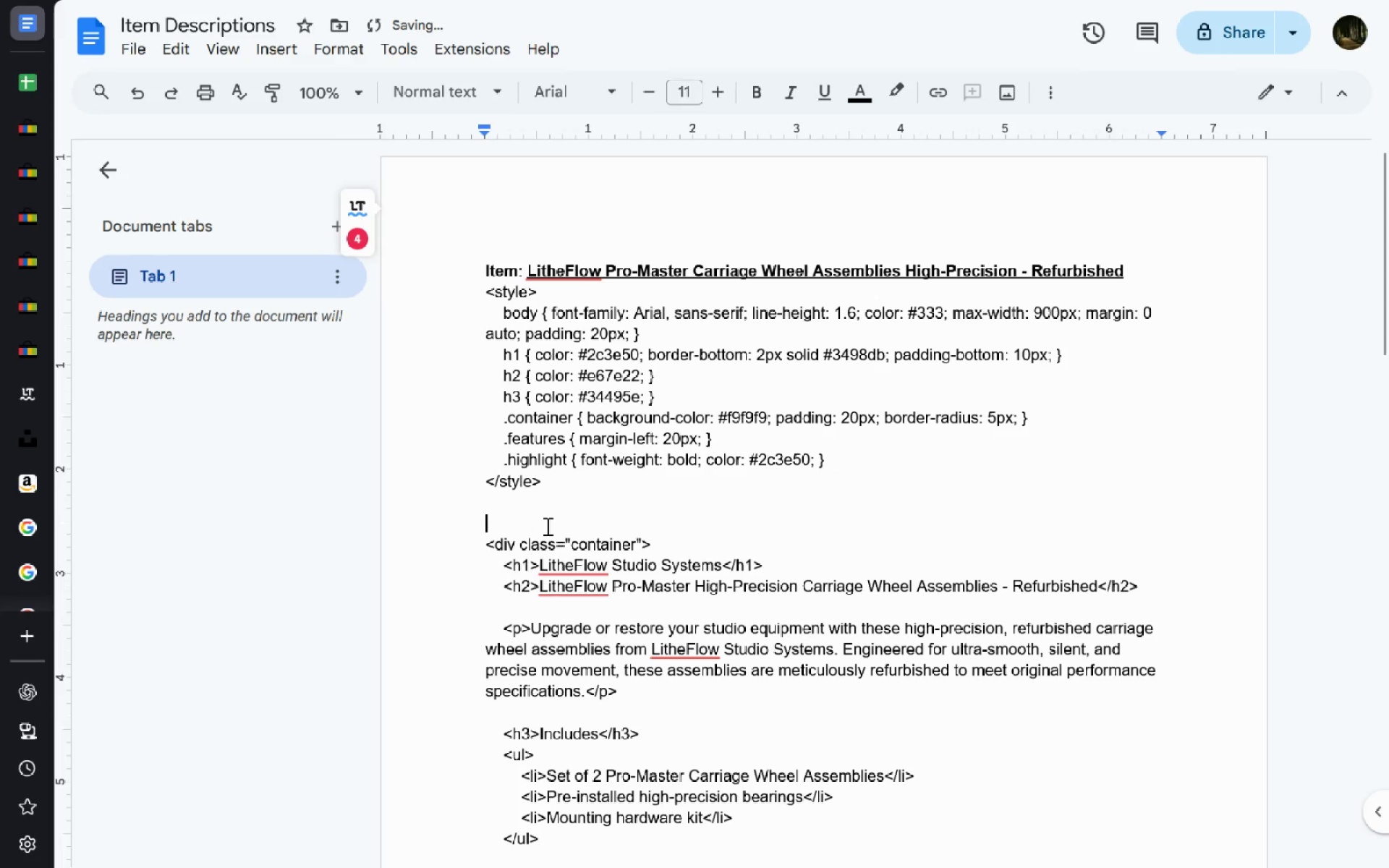 
key(Backspace)
 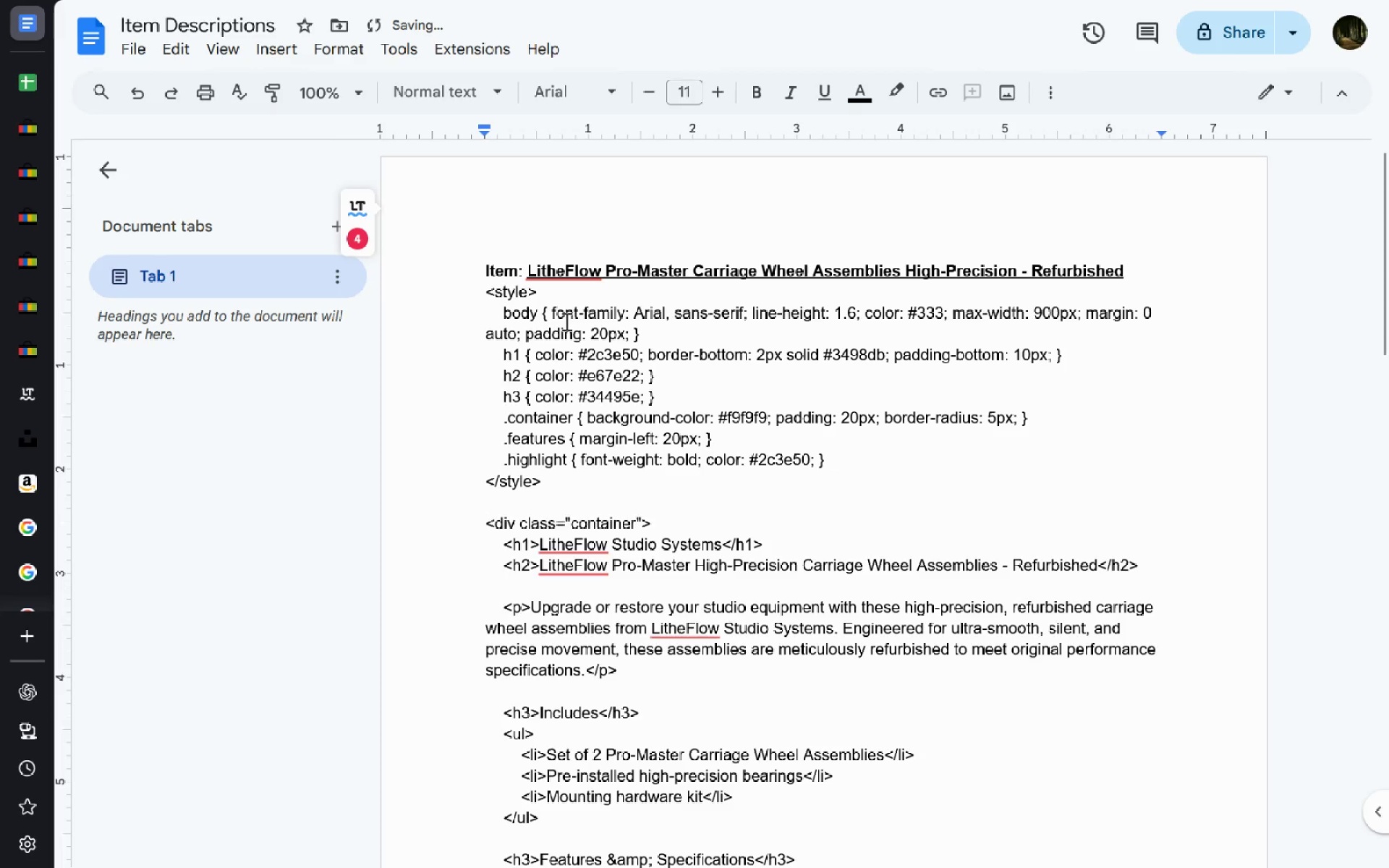 
left_click([524, 271])
 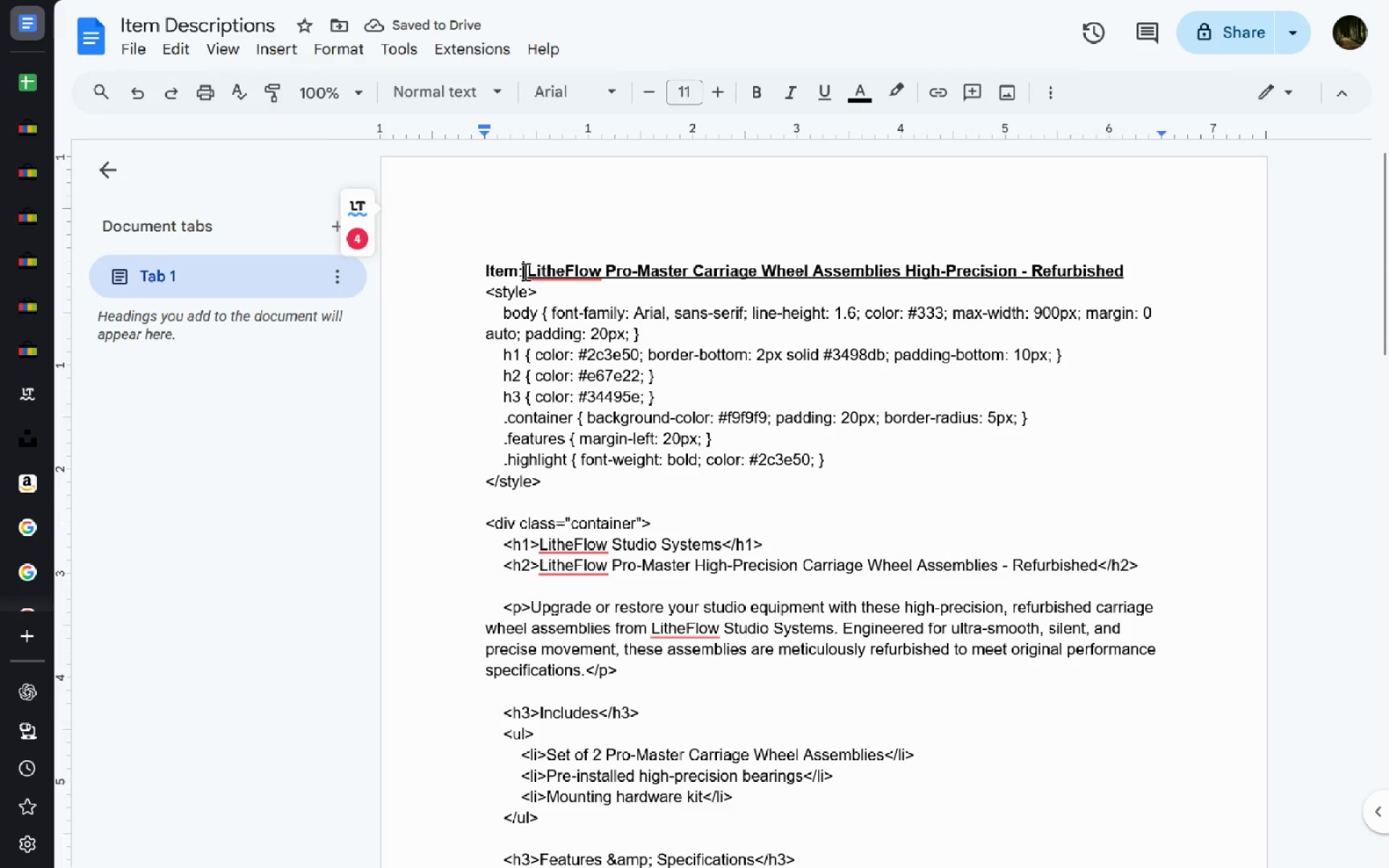 
left_click_drag(start_coordinate=[528, 270], to_coordinate=[1126, 269])
 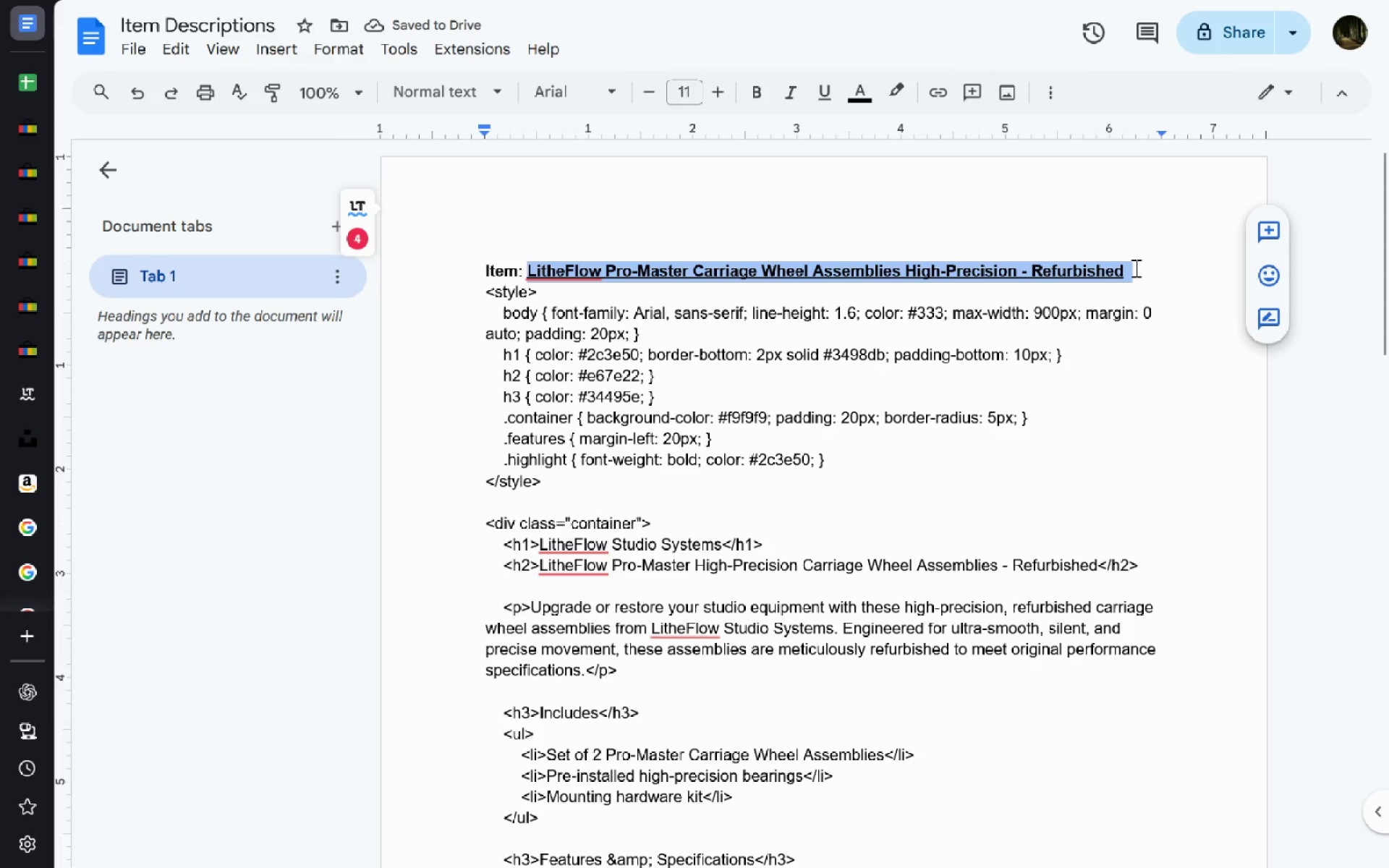 
key(Control+B)
 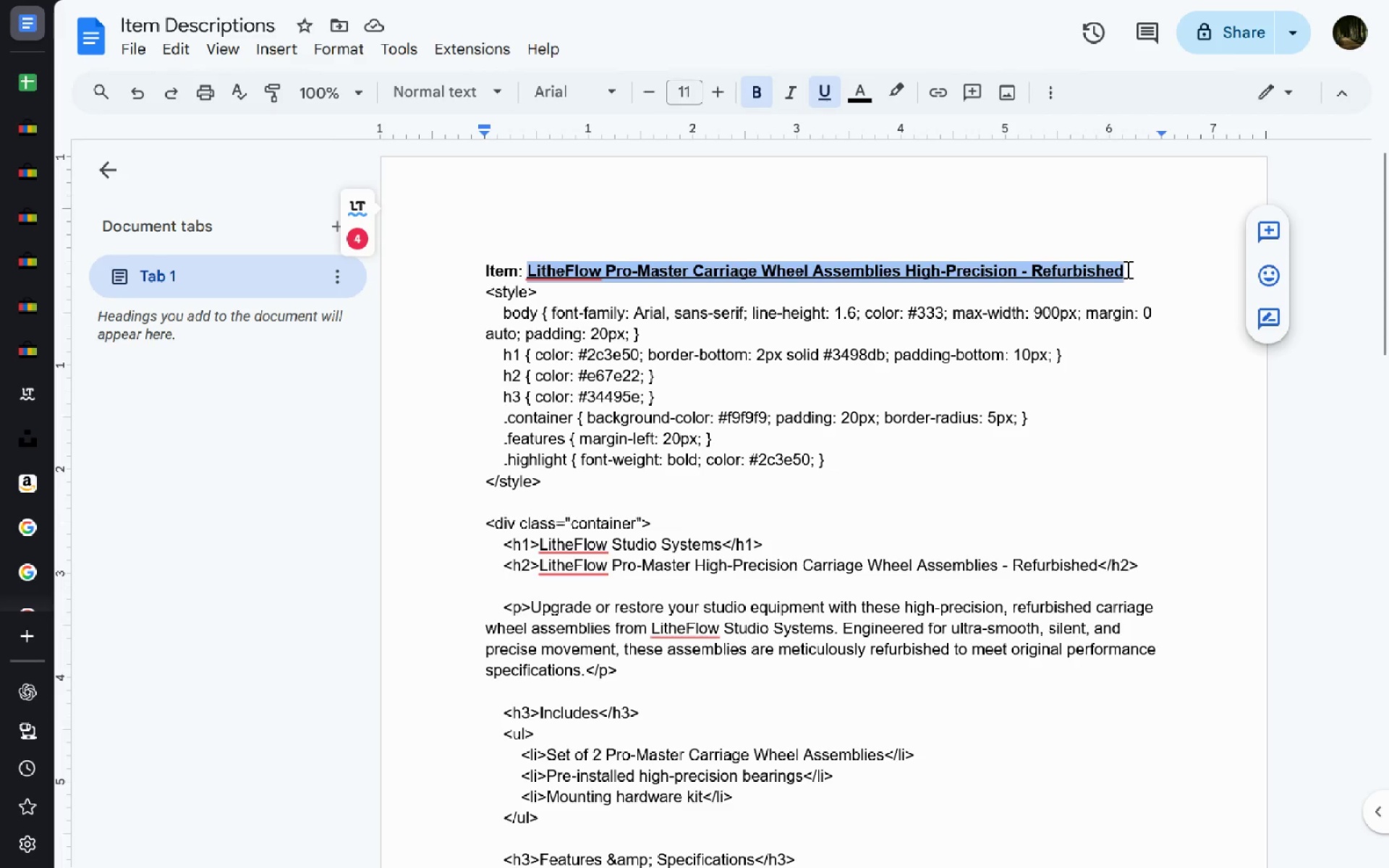 
key(Control+I)
 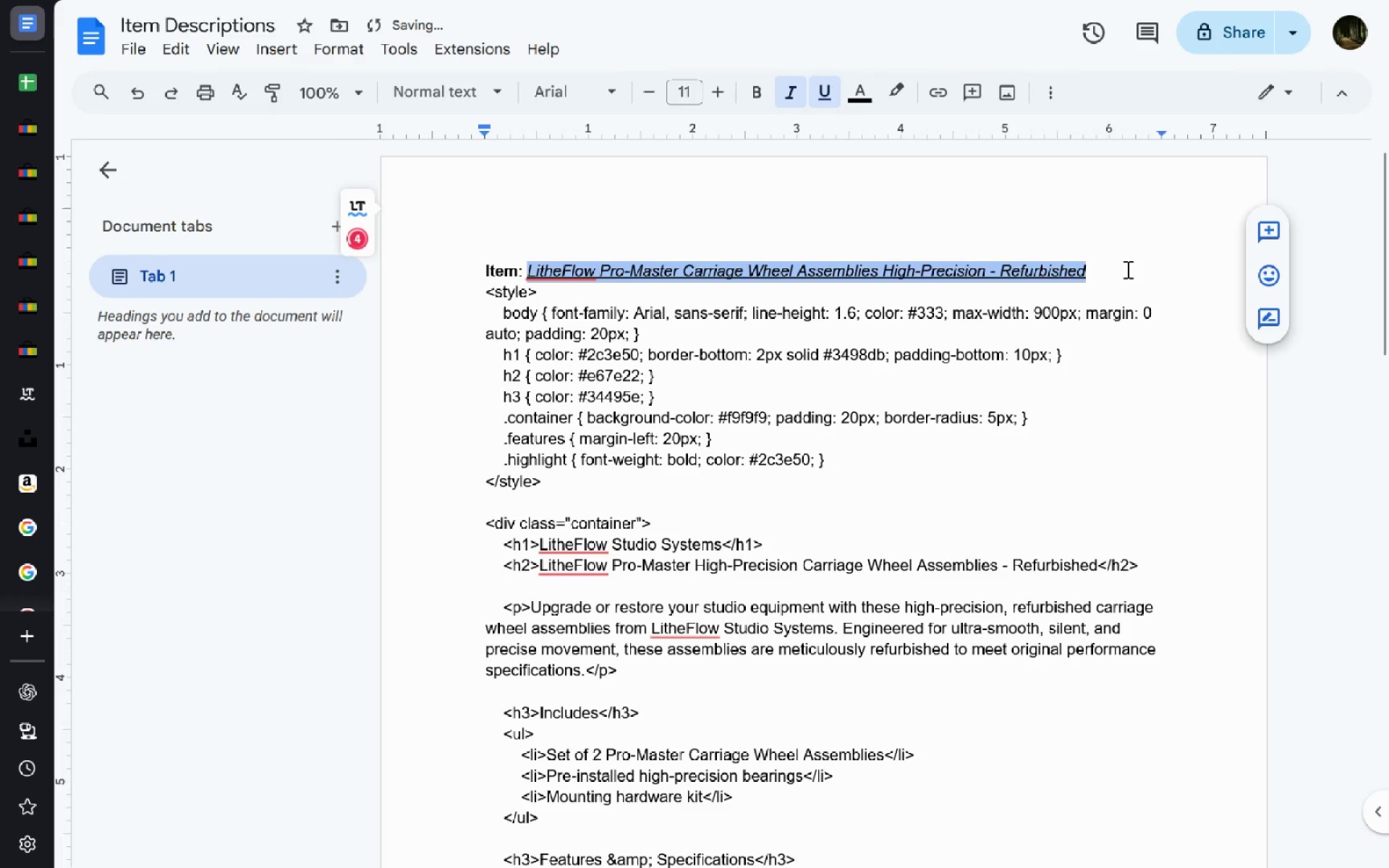 
key(Enter)
 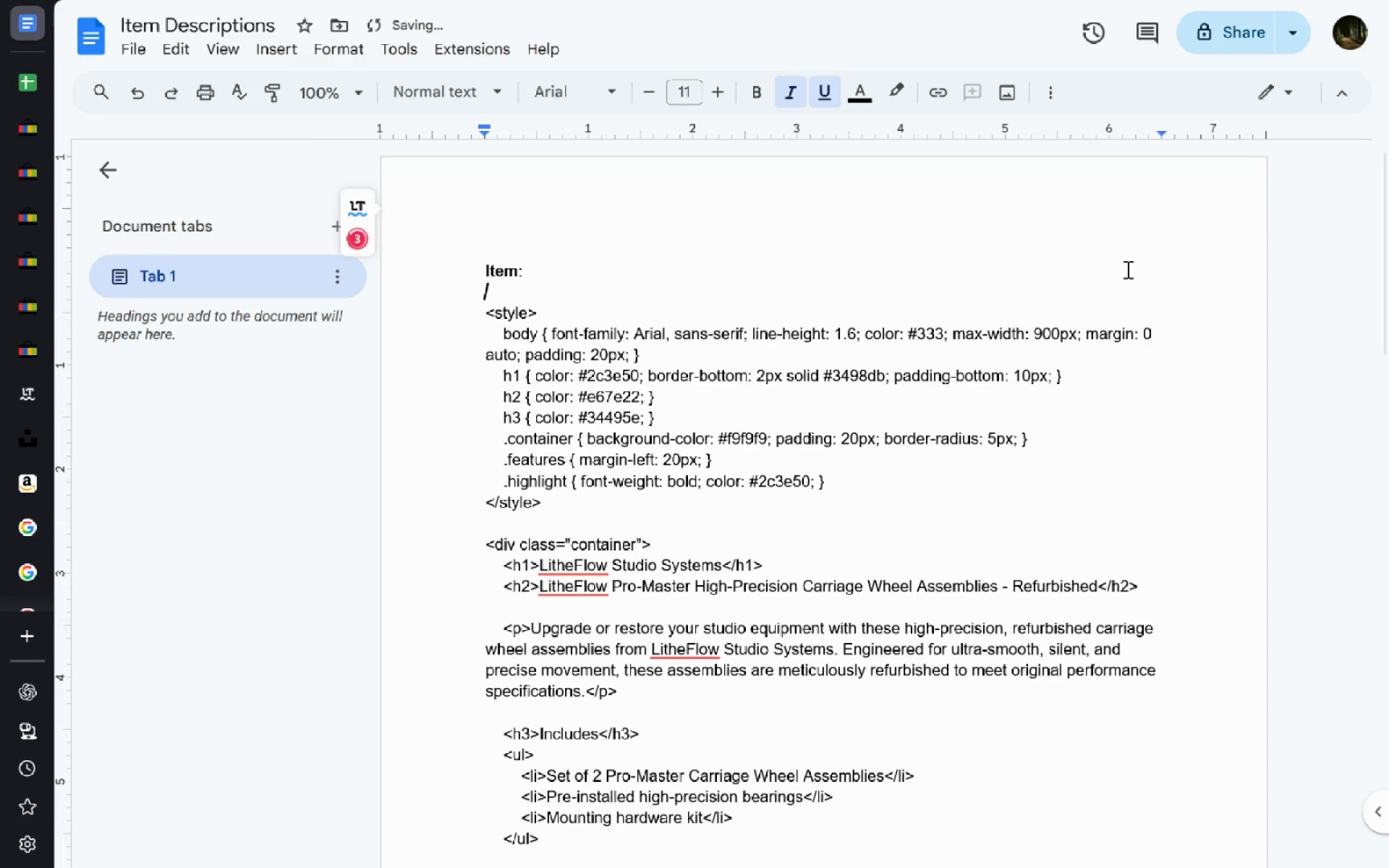 
key(Control+Z)
 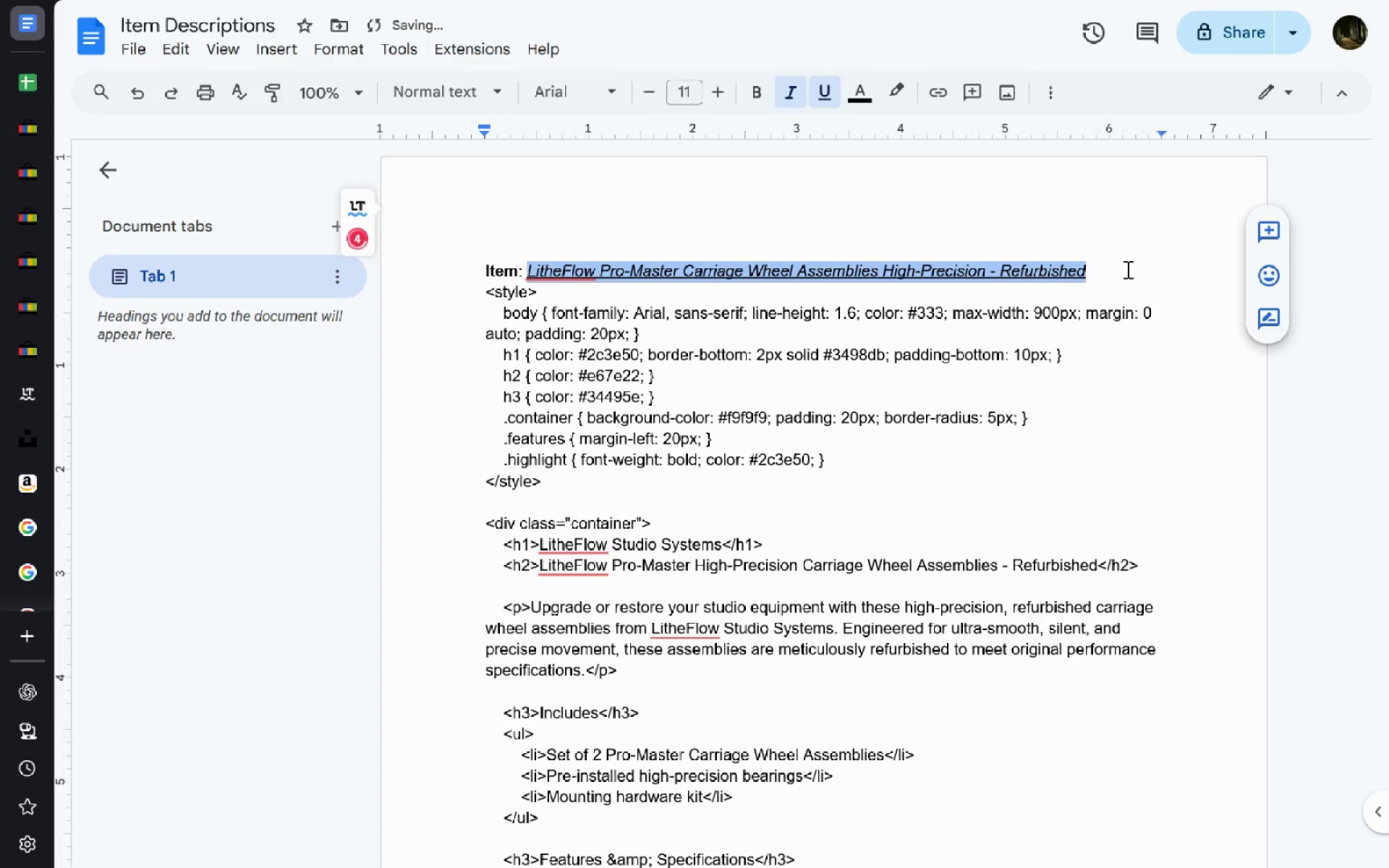 
left_click([985, 380])
 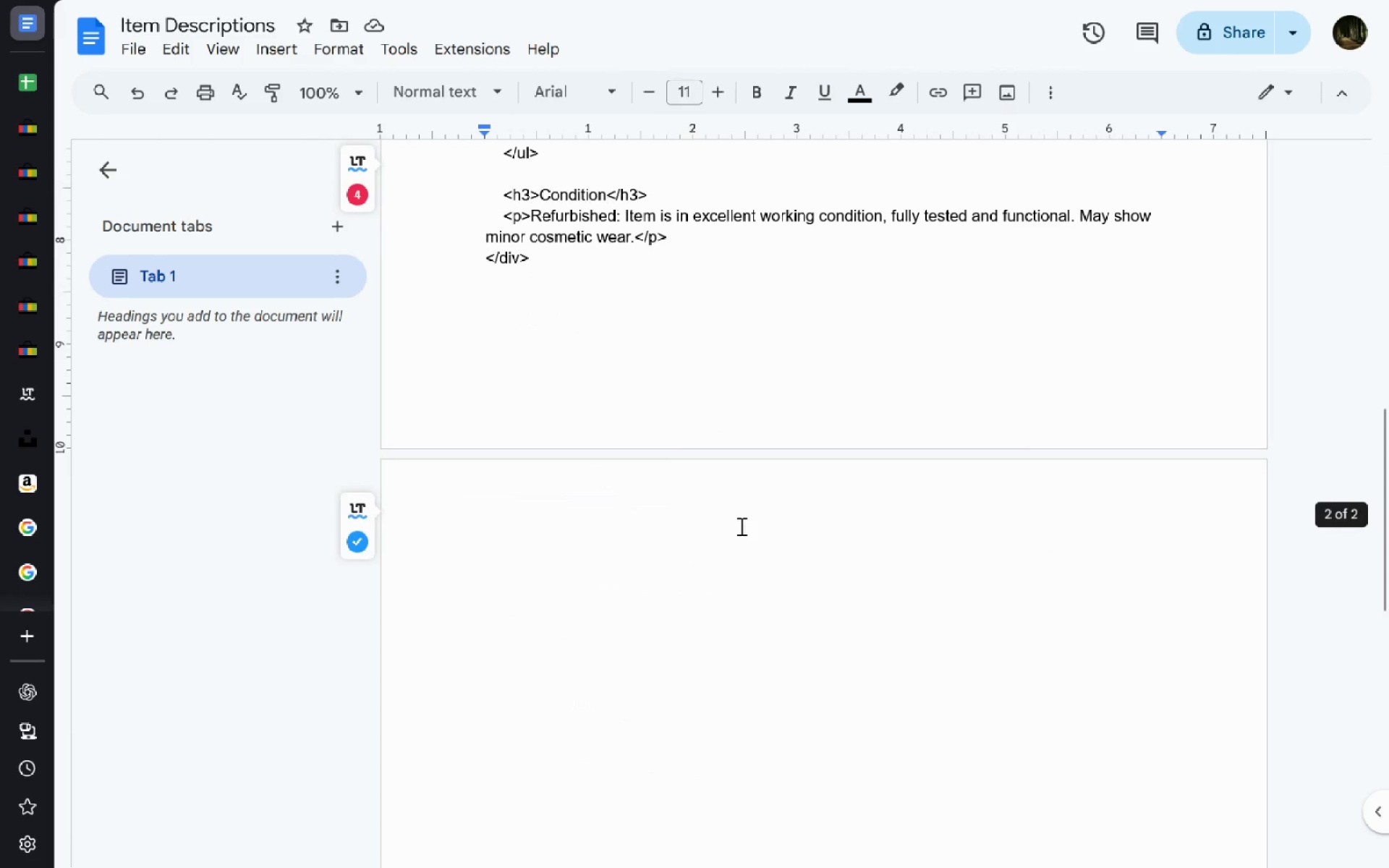 
wait(6.28)
 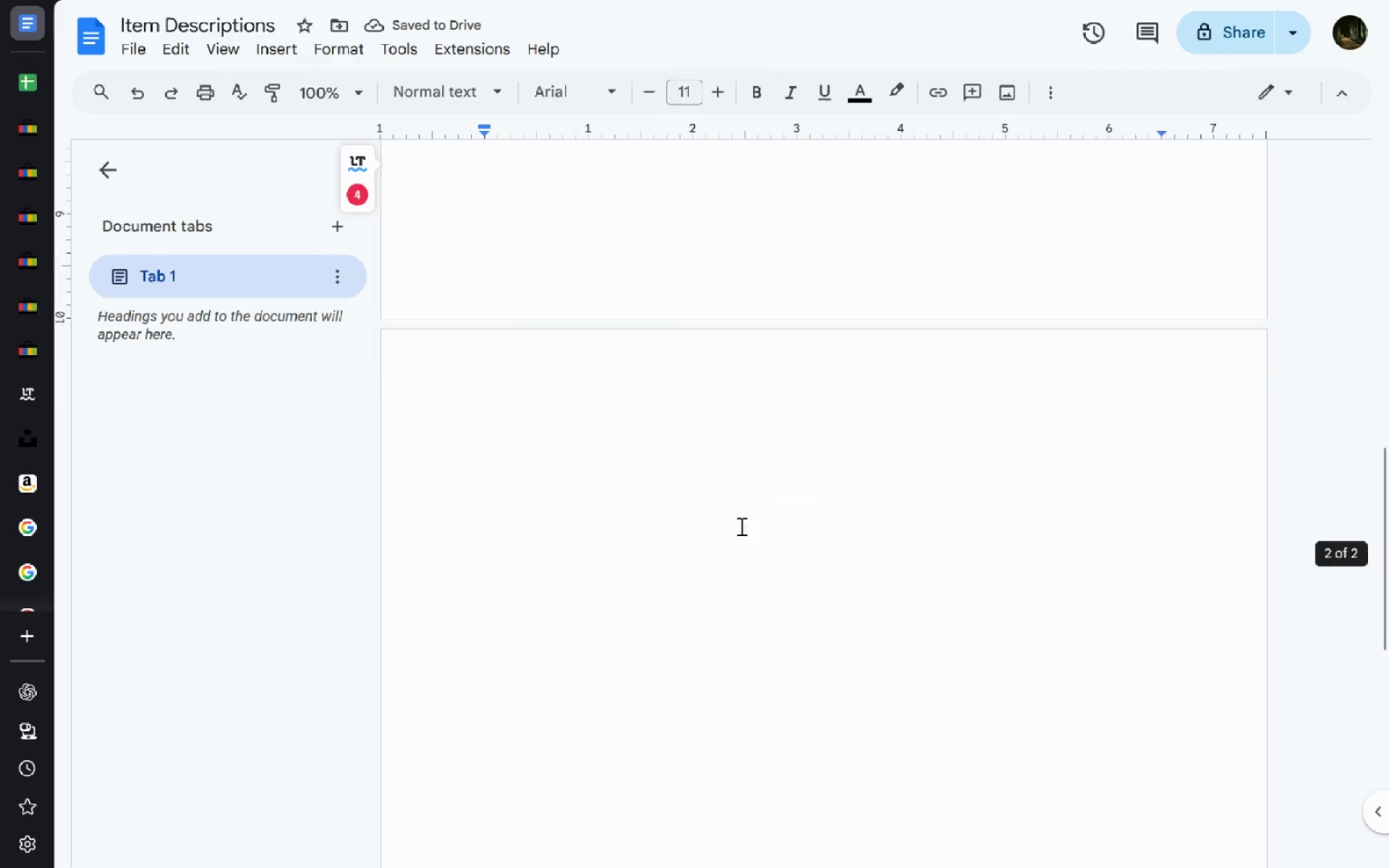 
left_click([20, 83])
 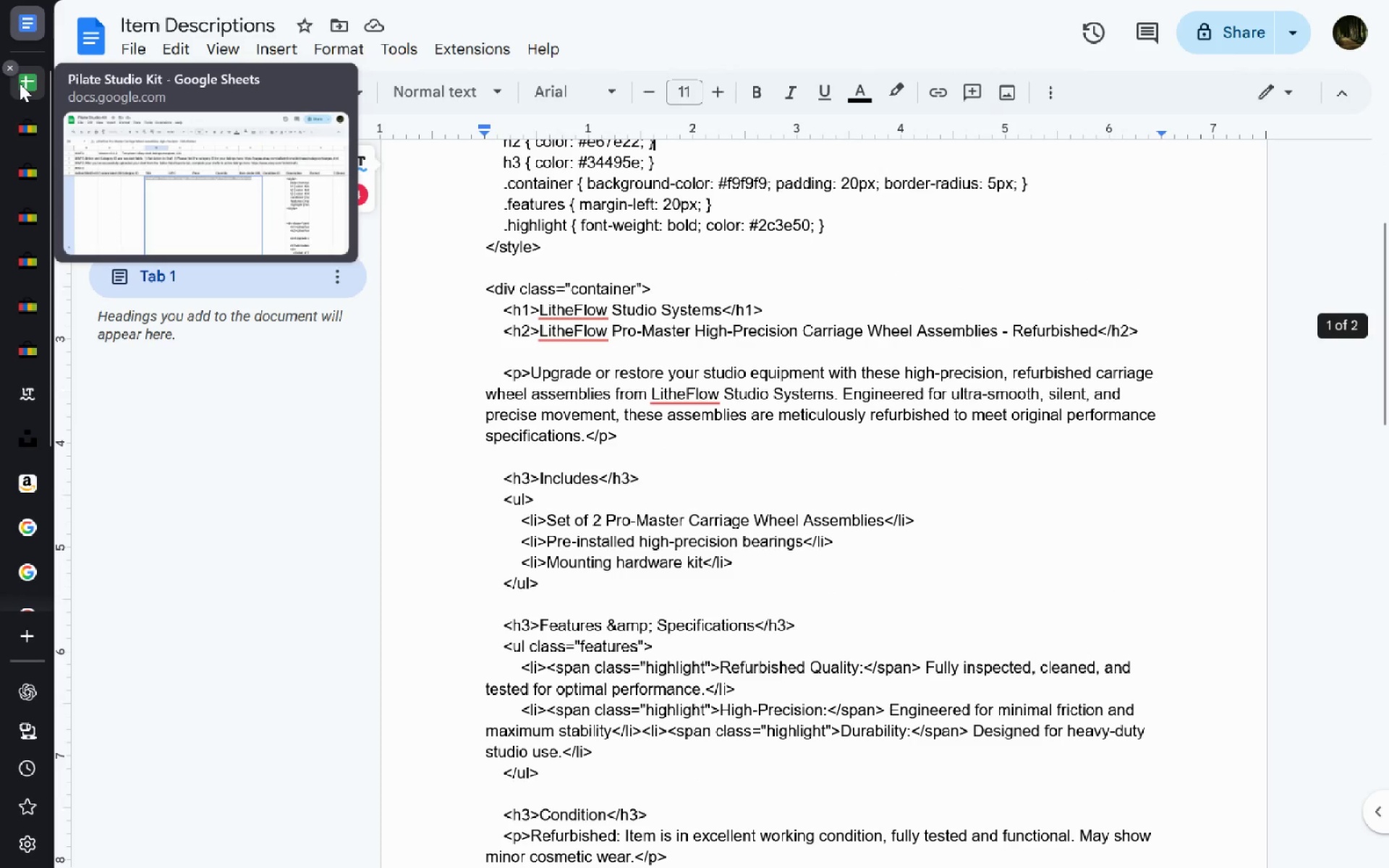 
left_click([323, 384])
 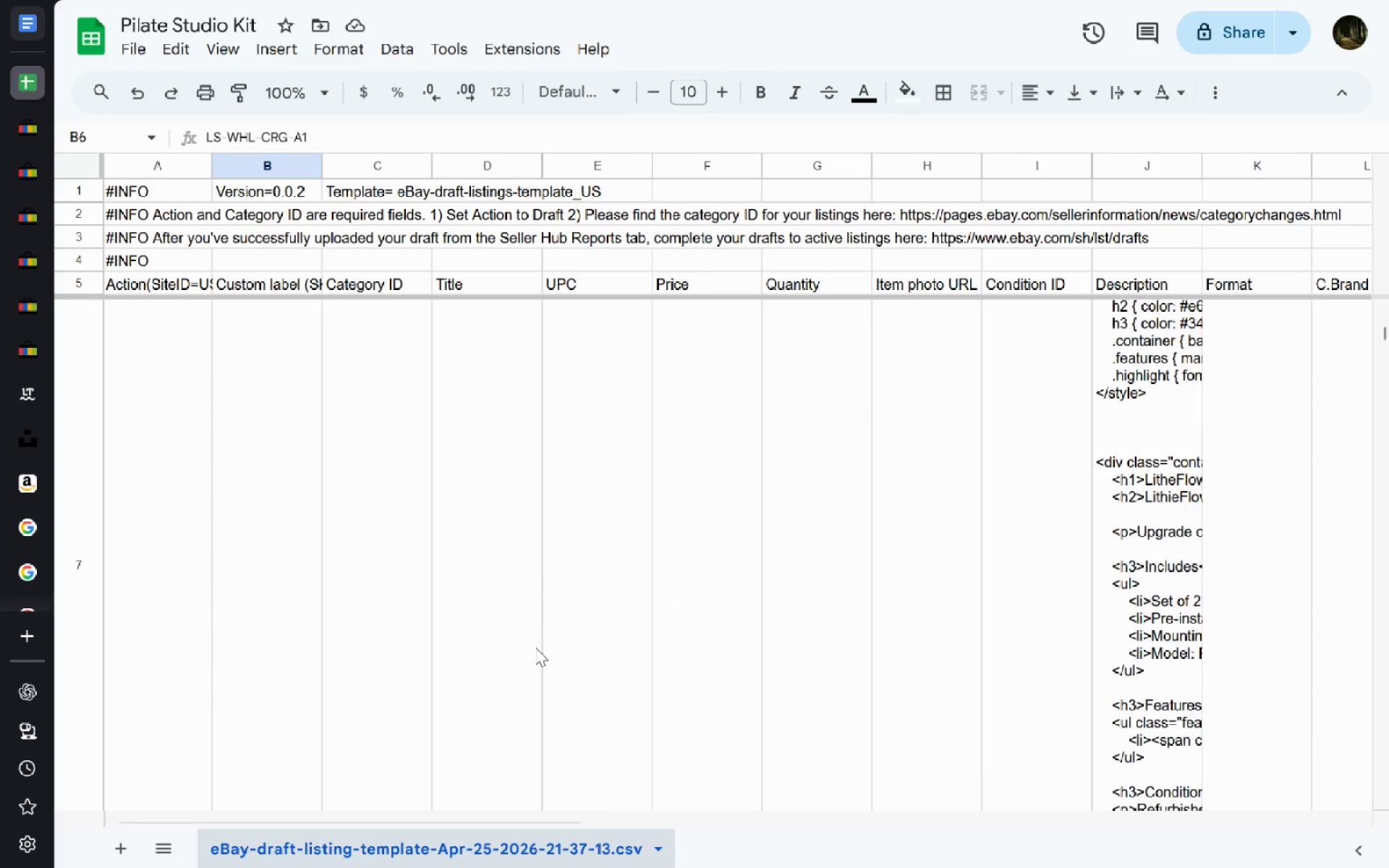 
wait(5.2)
 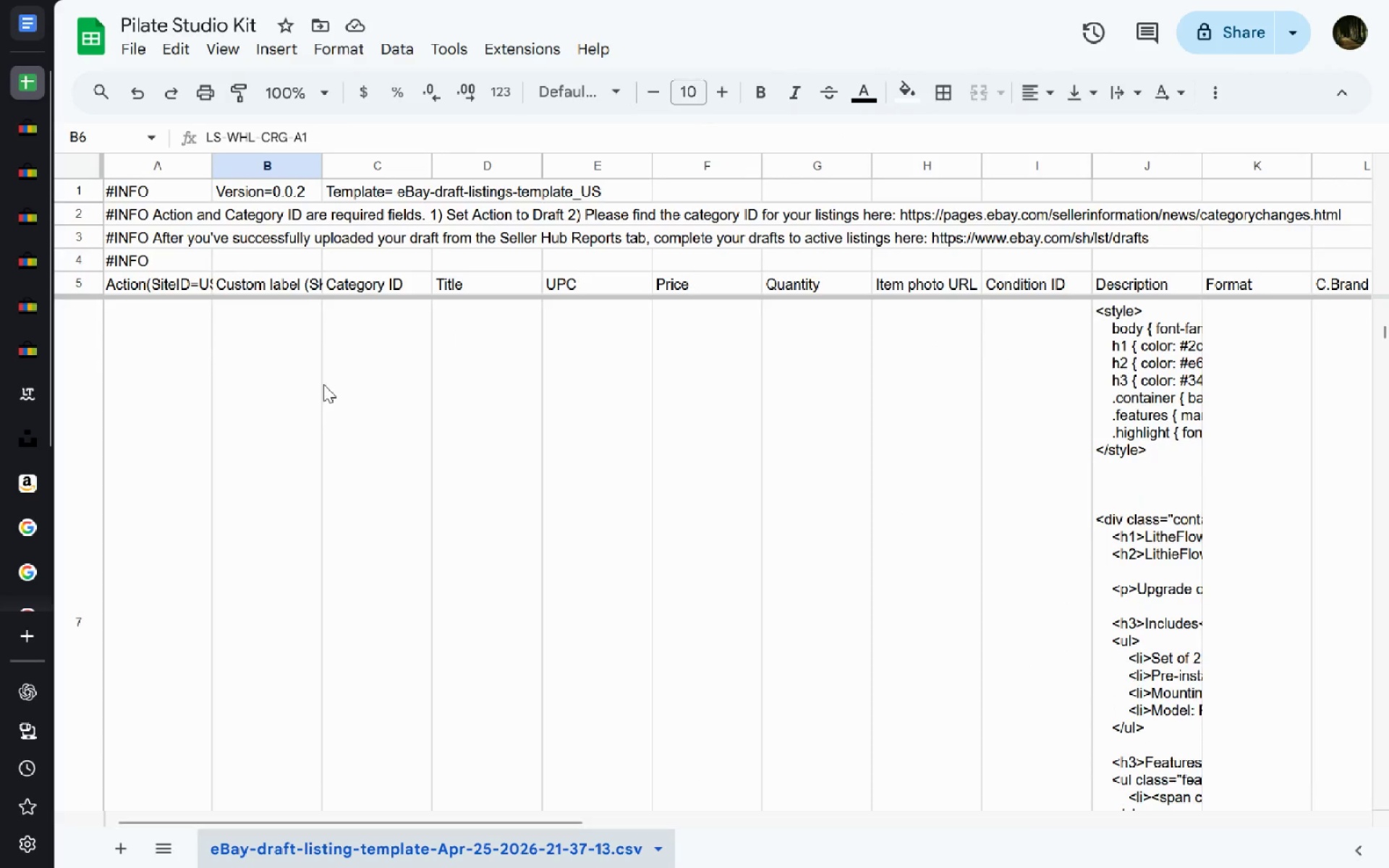 
double_click([505, 636])
 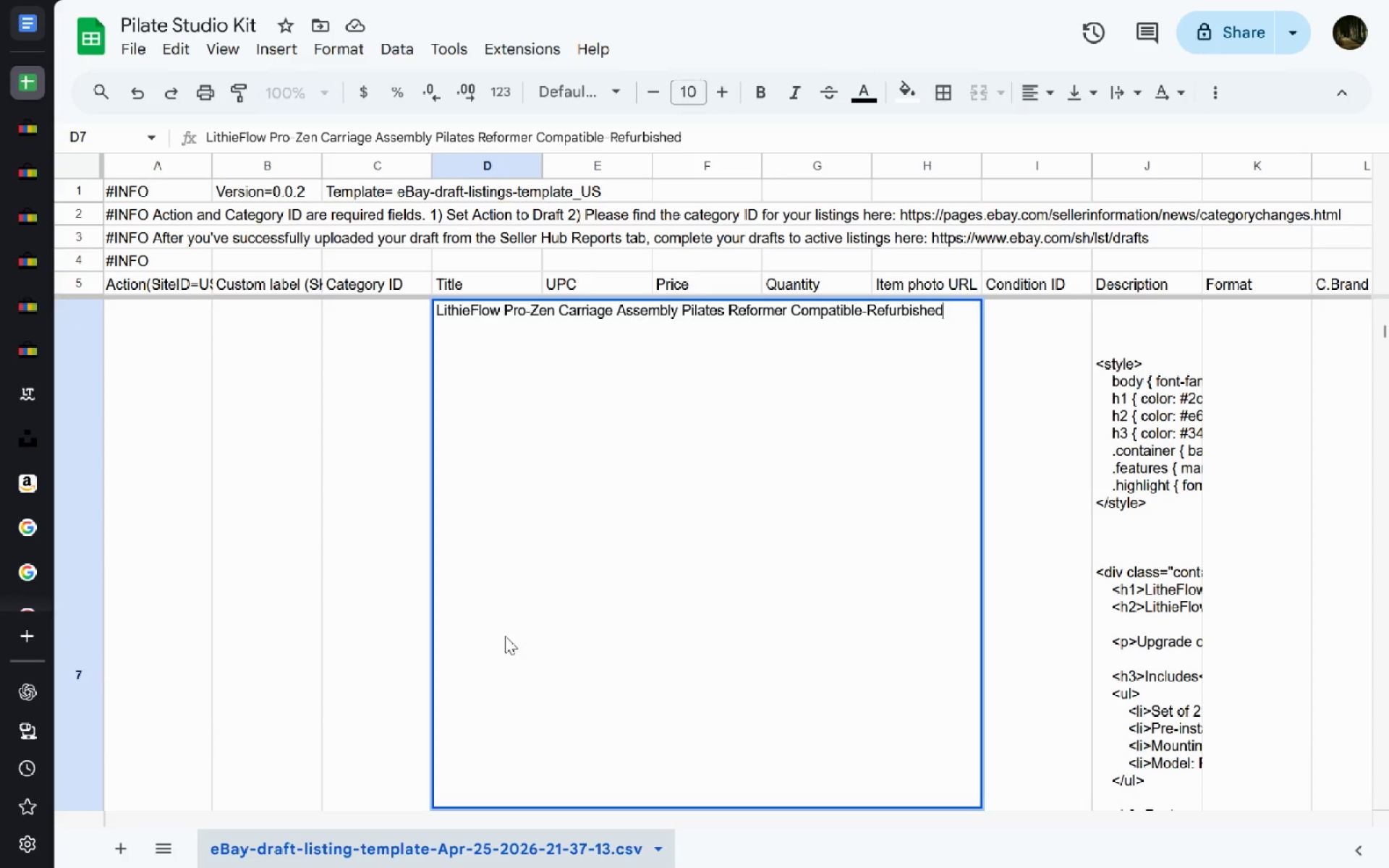 
key(Control+A)
 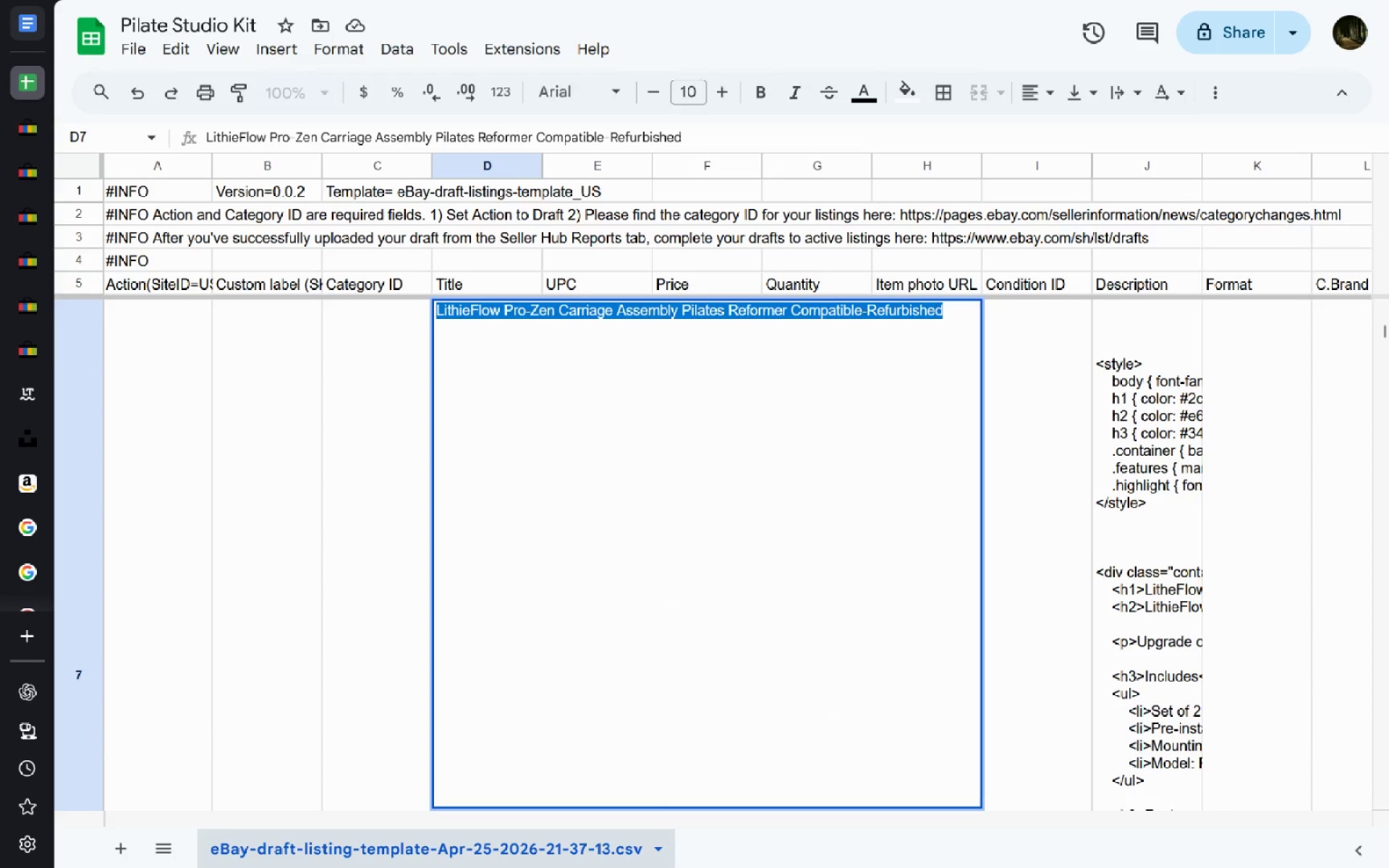 
key(Control+C)
 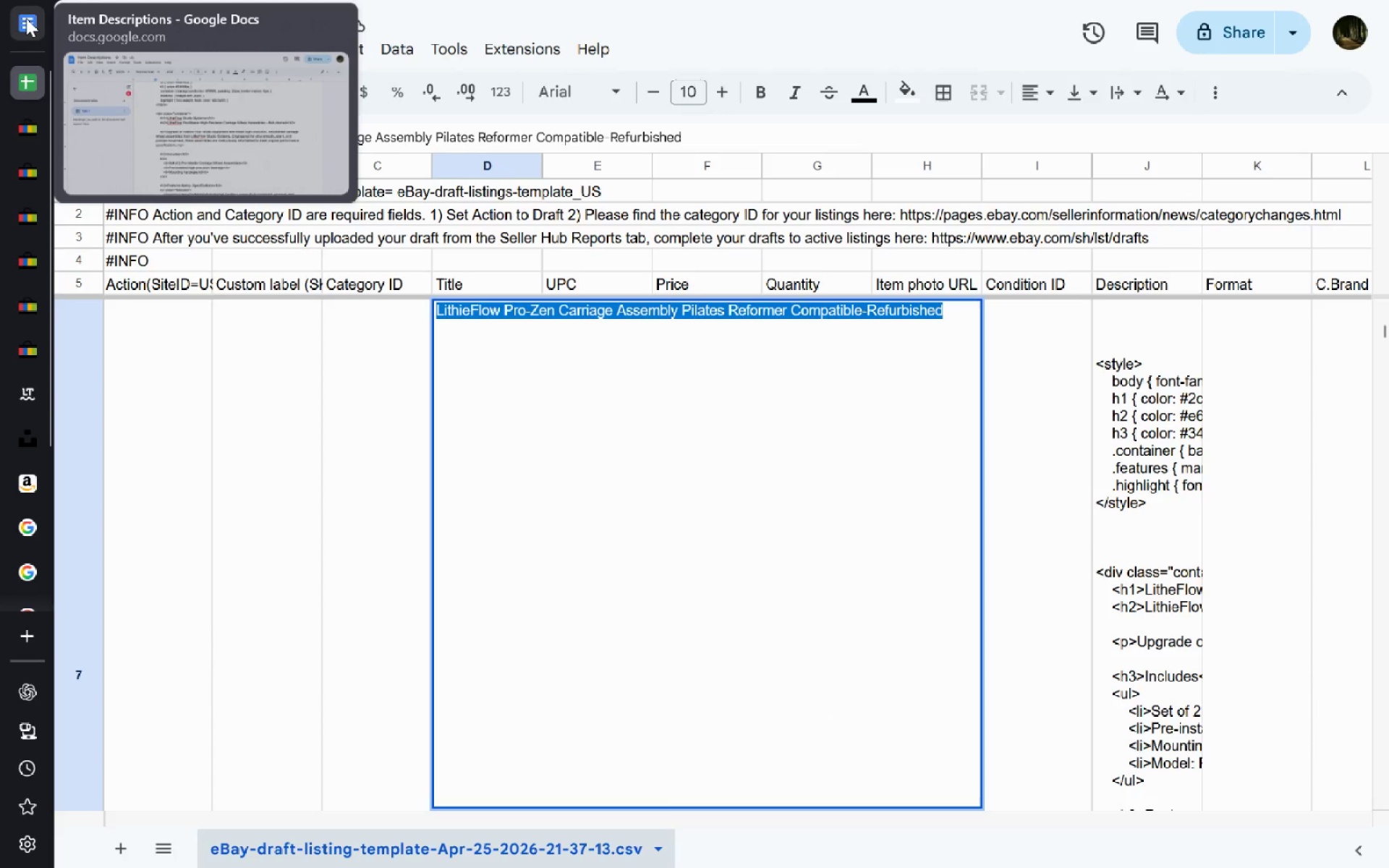 
left_click([26, 18])
 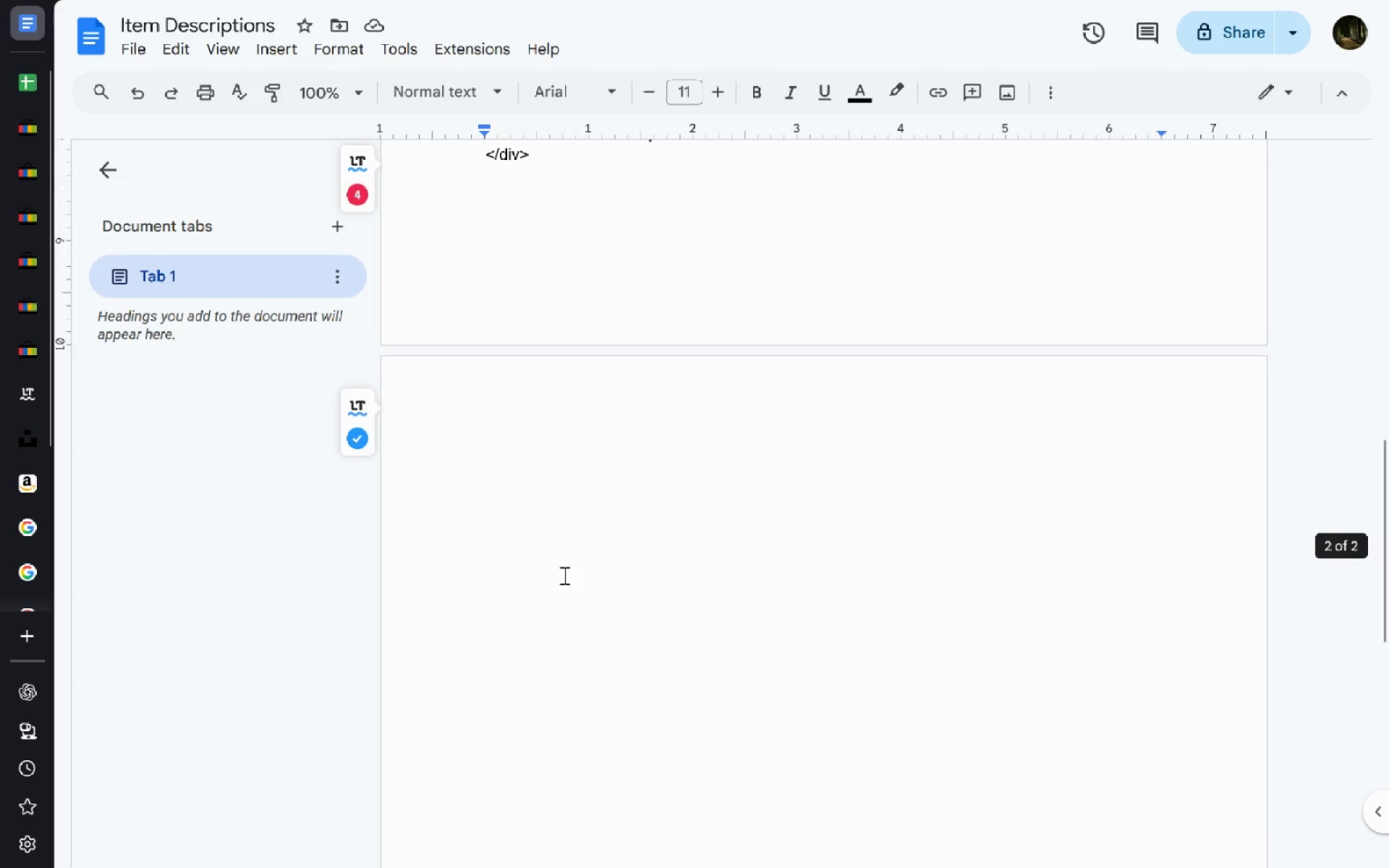 
left_click([558, 443])
 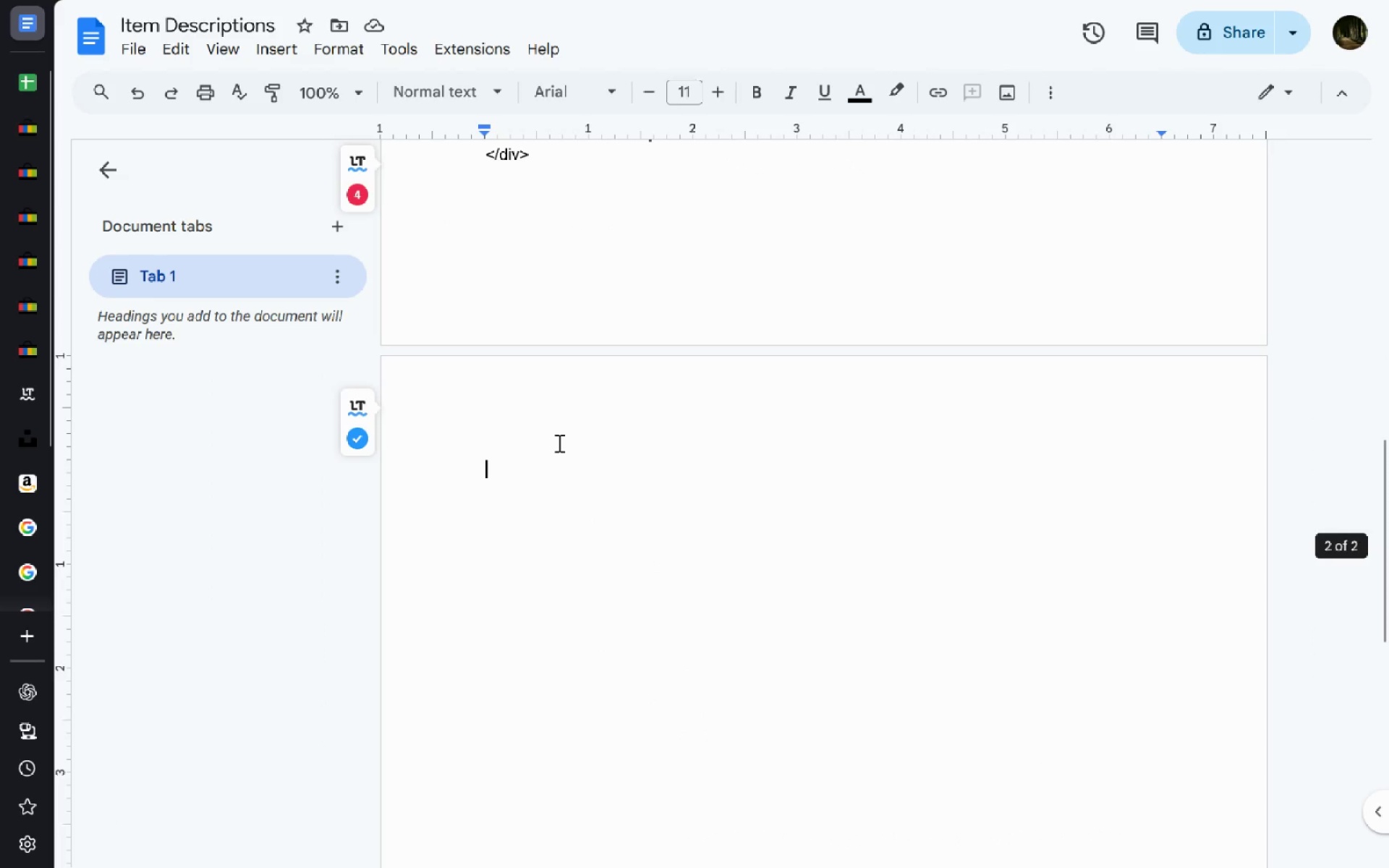 
key(Control+V)
 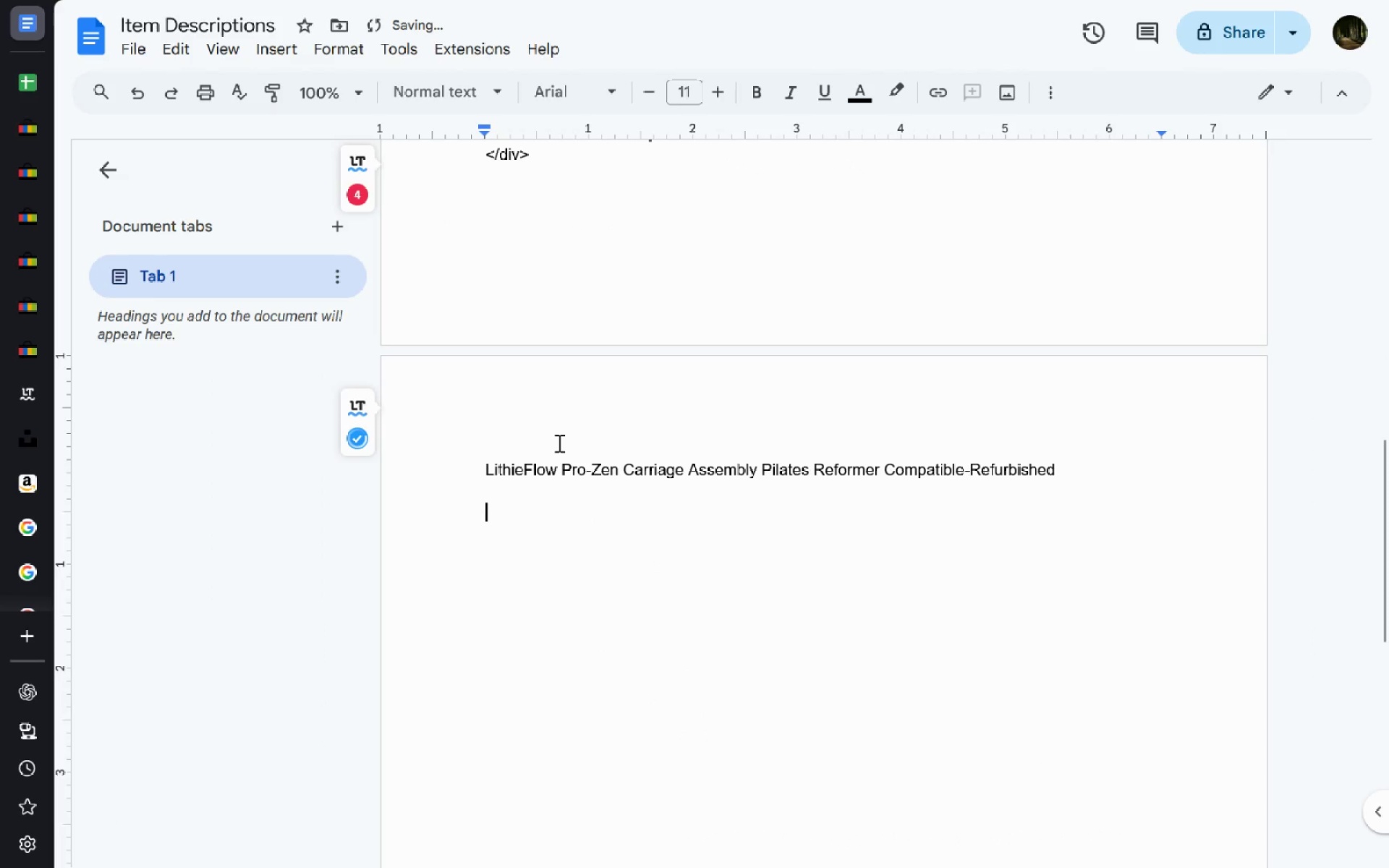 
key(Shift+ShiftRight)
 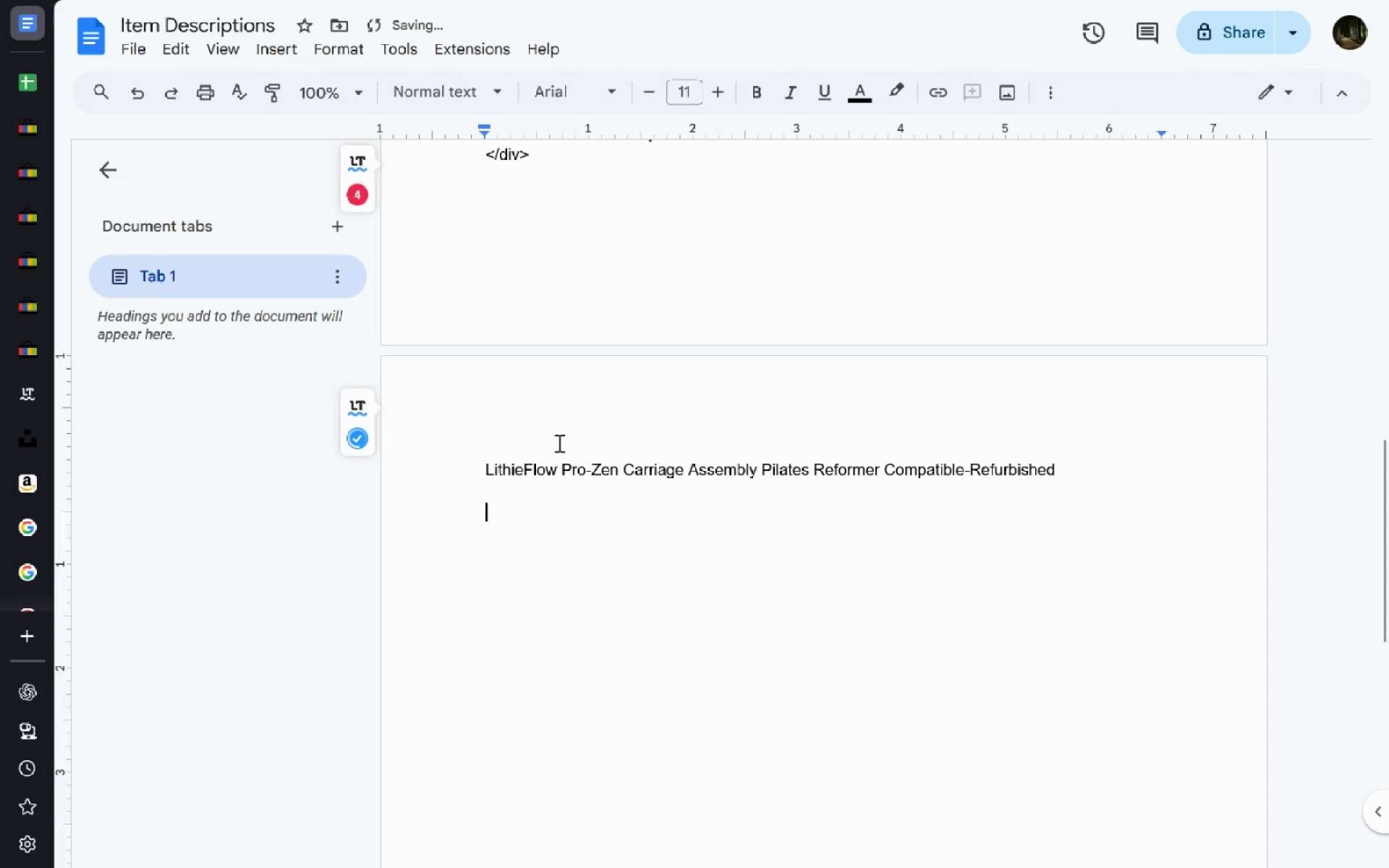 
key(ArrowUp)
 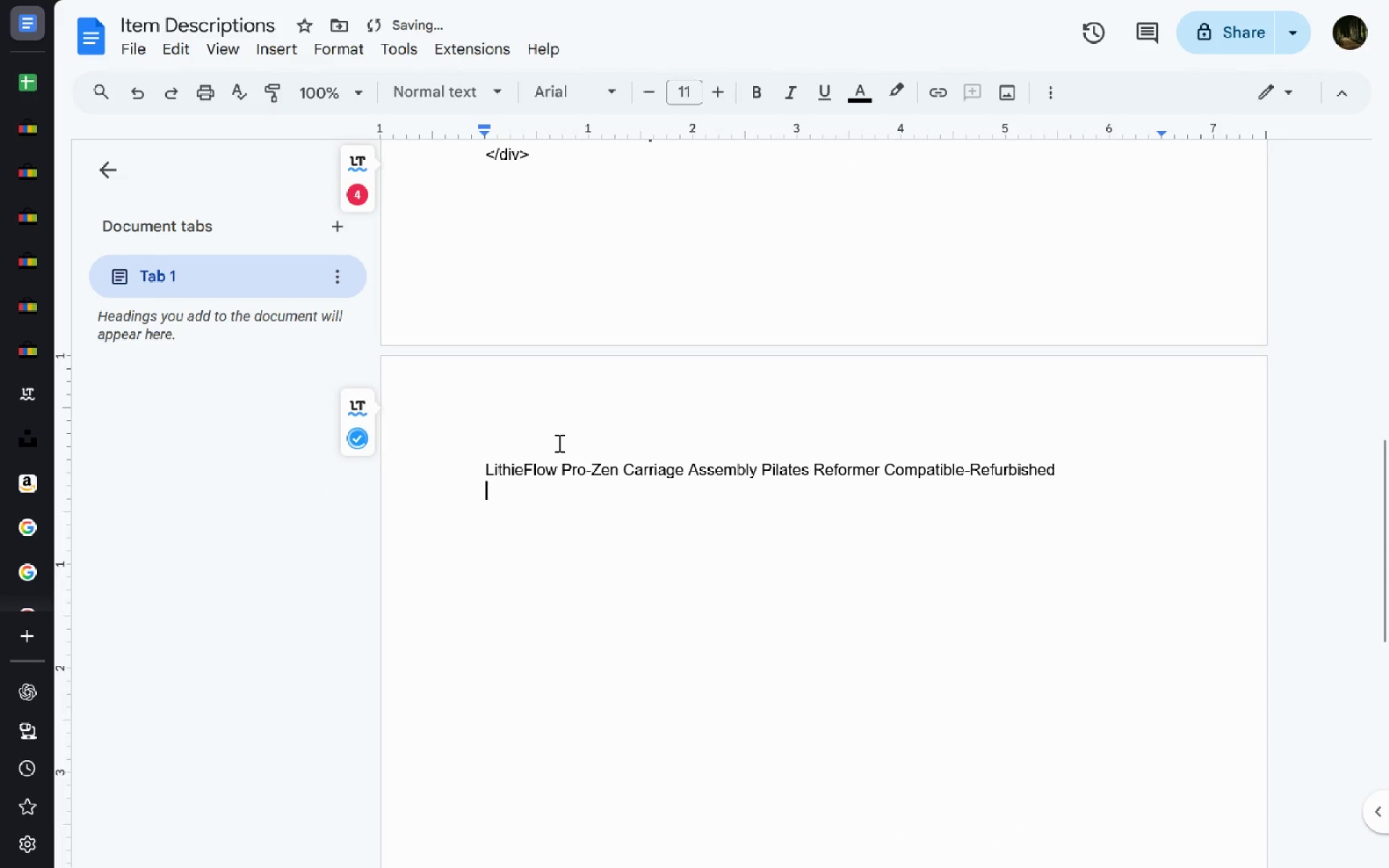 
key(ArrowDown)
 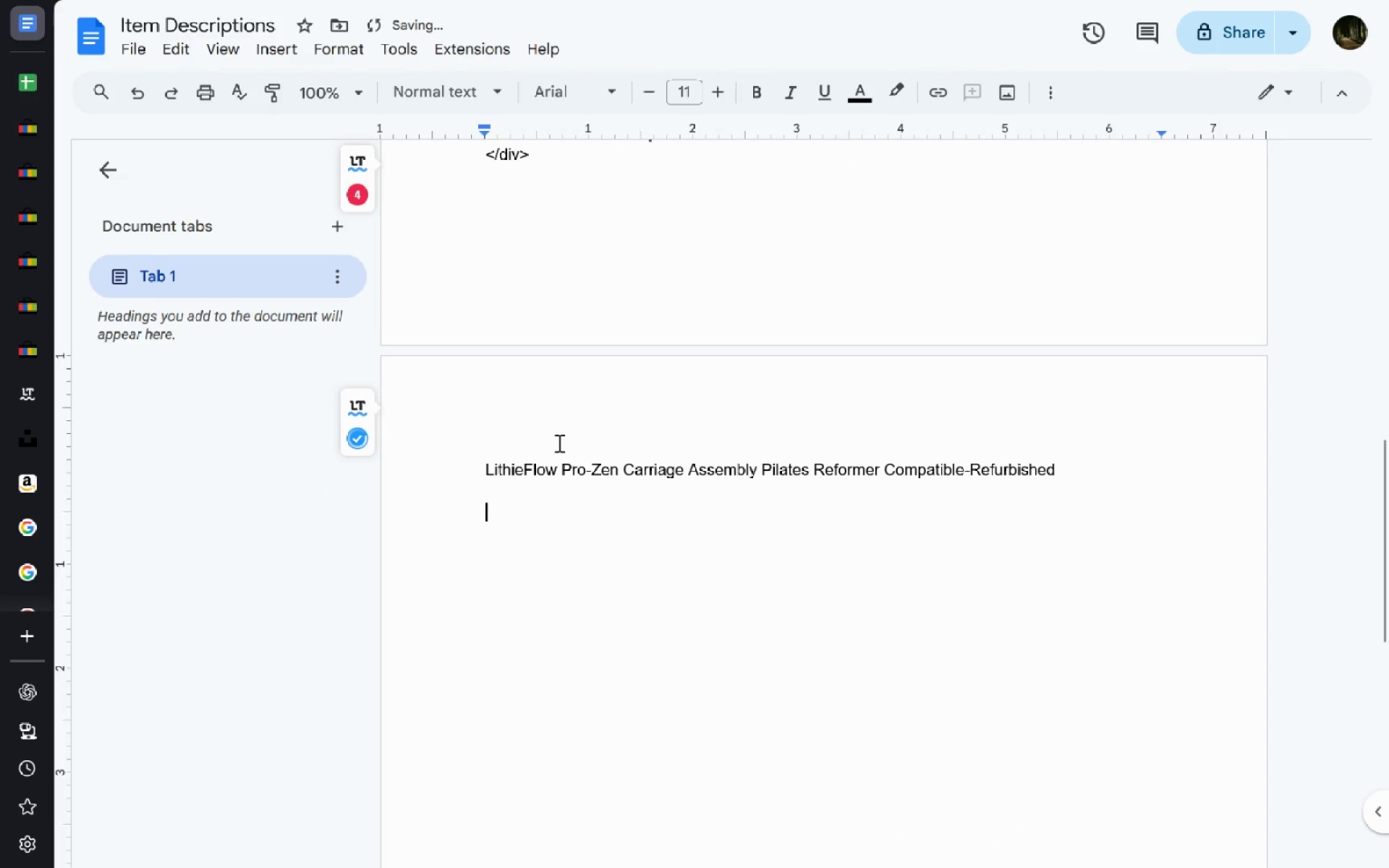 
key(ArrowUp)
 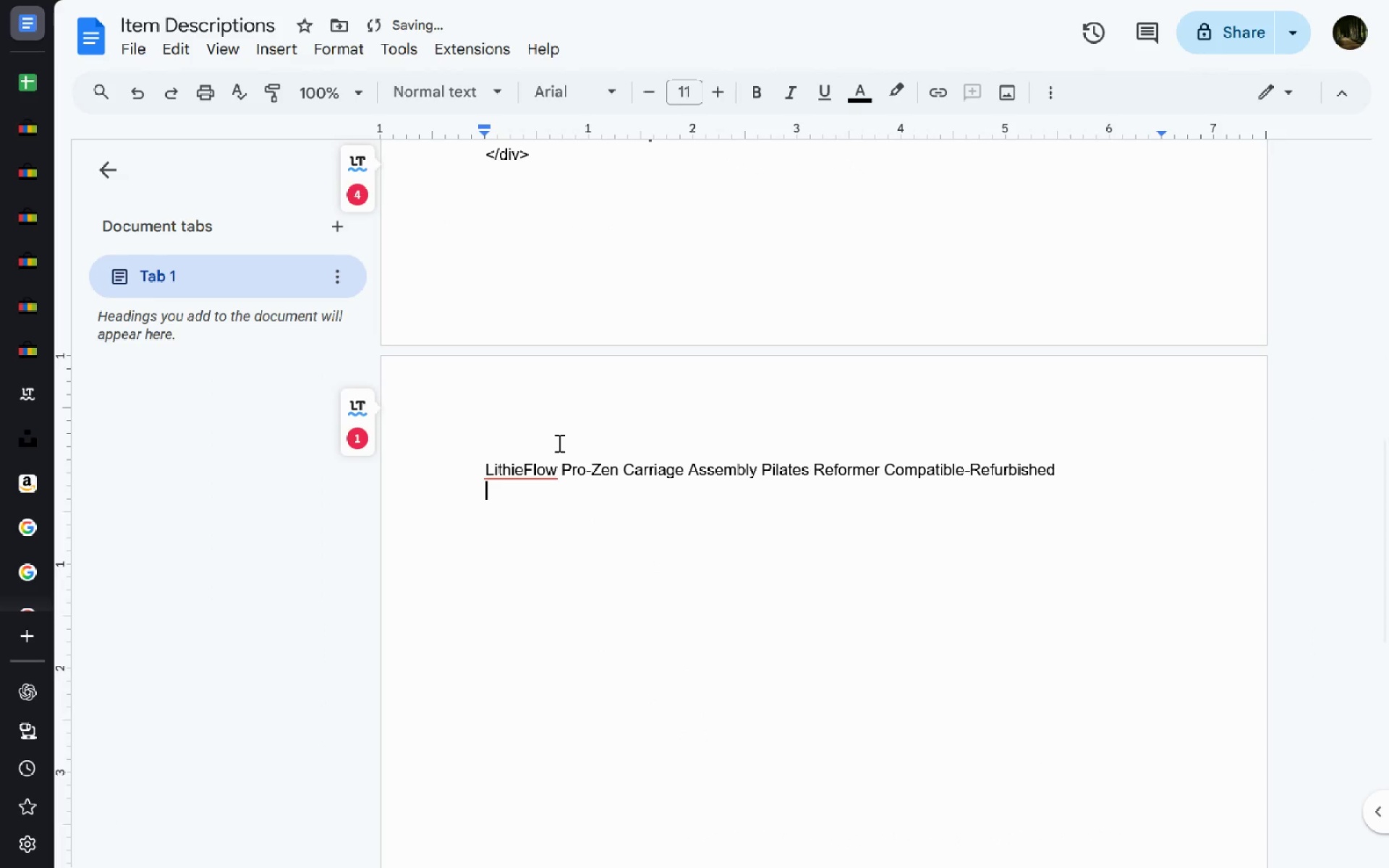 
key(ArrowUp)
 